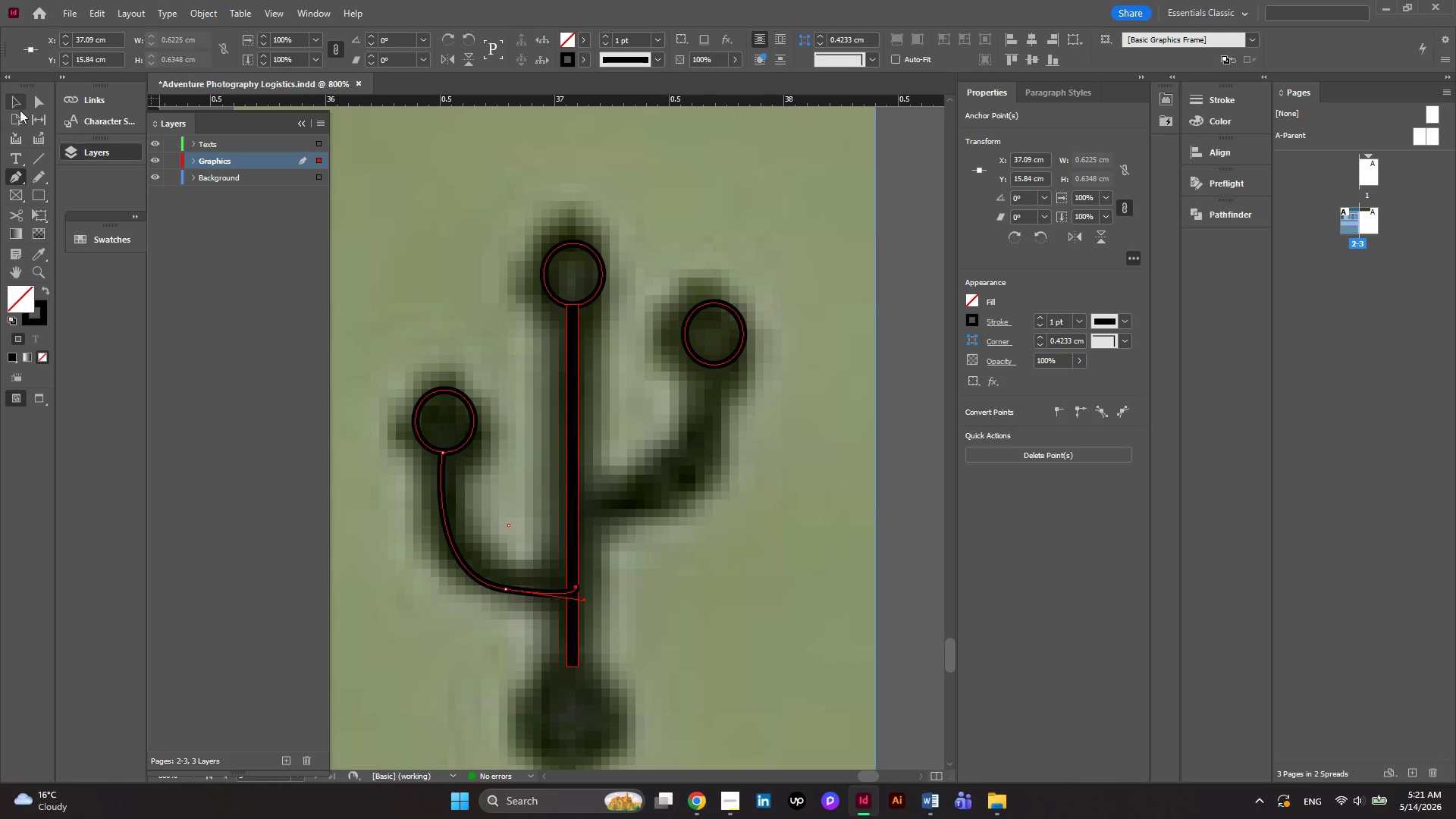 
left_click([27, 110])
 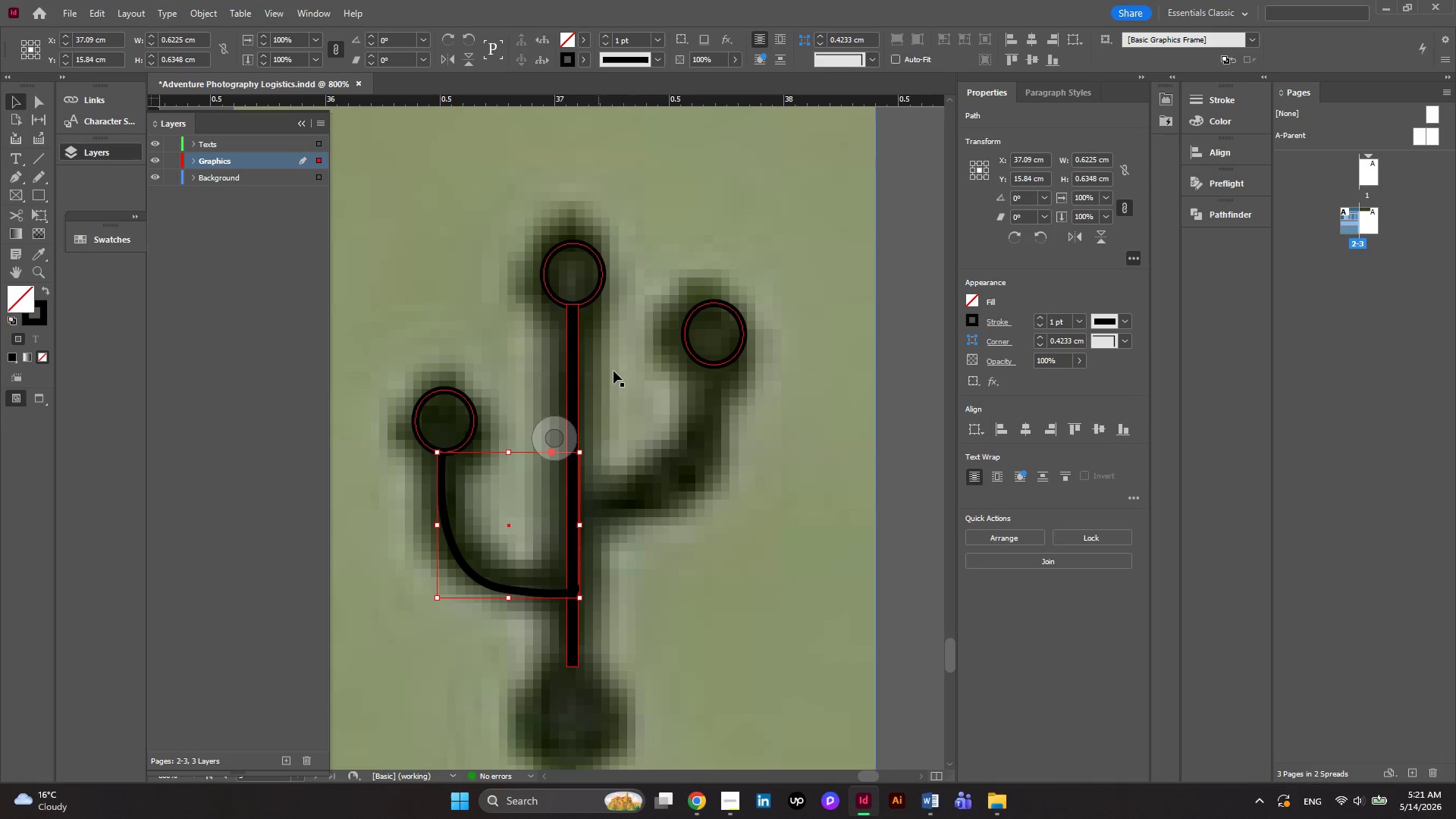 
left_click([627, 371])
 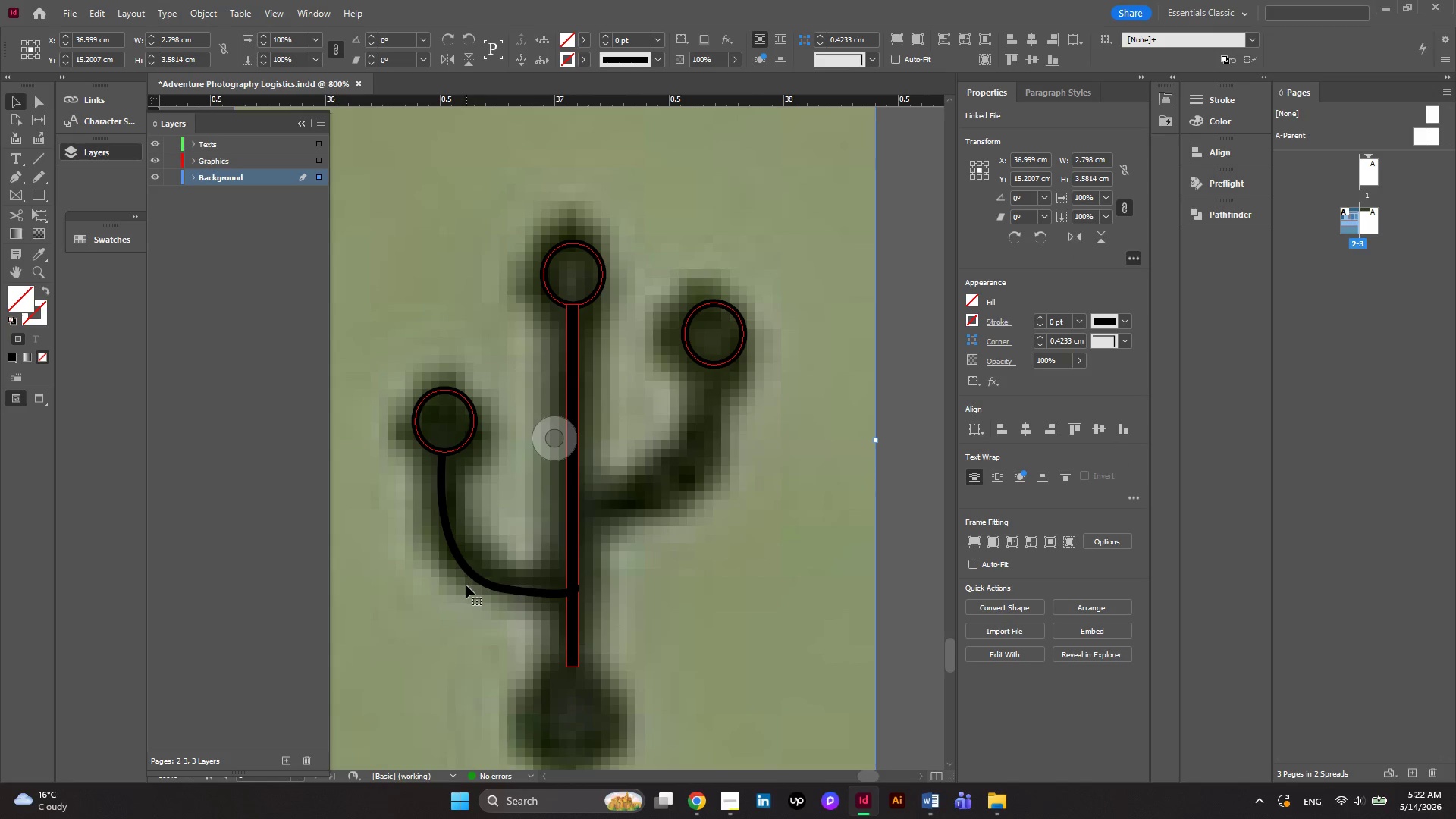 
left_click([482, 579])
 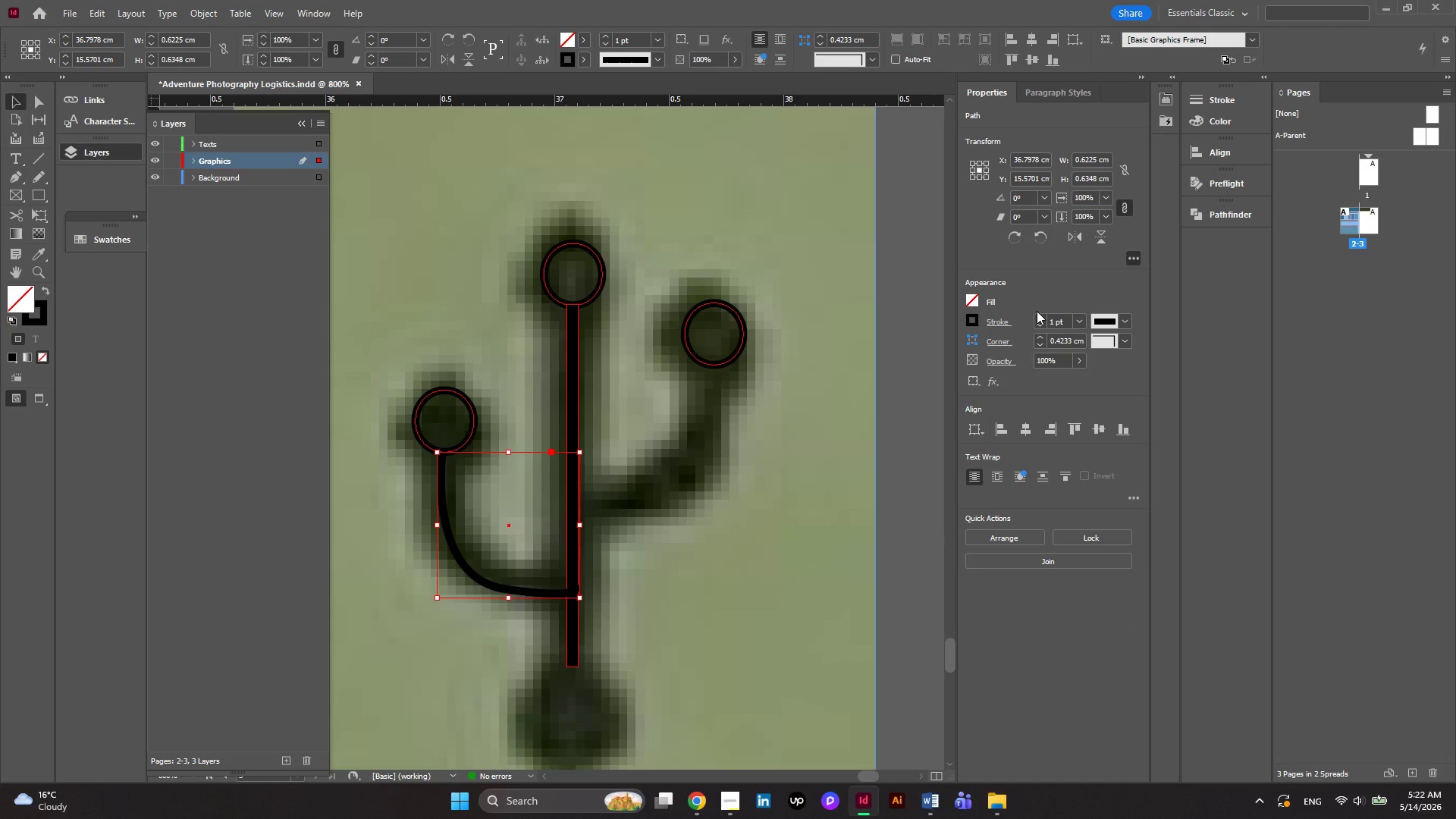 
left_click([1040, 321])
 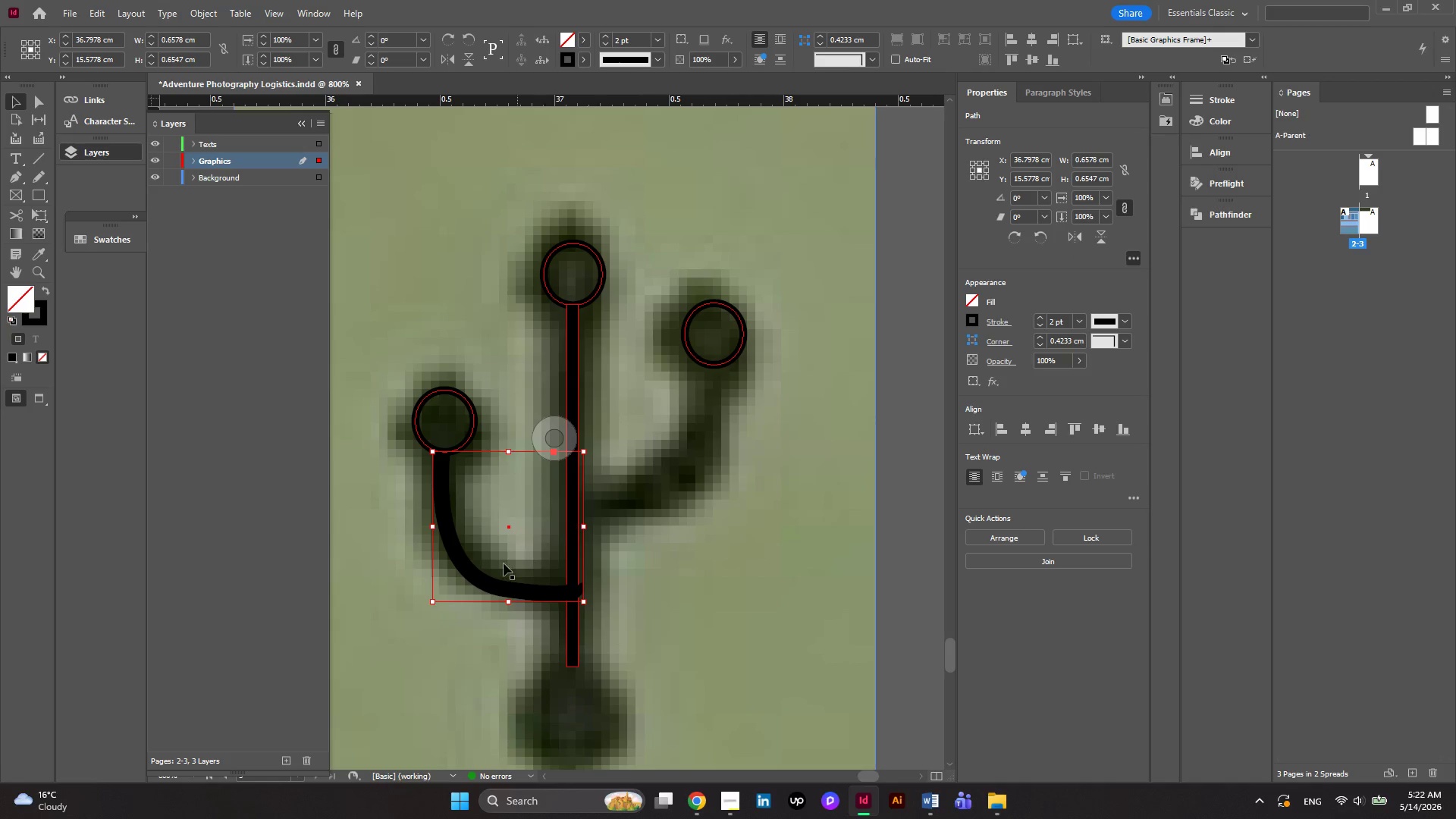 
wait(5.38)
 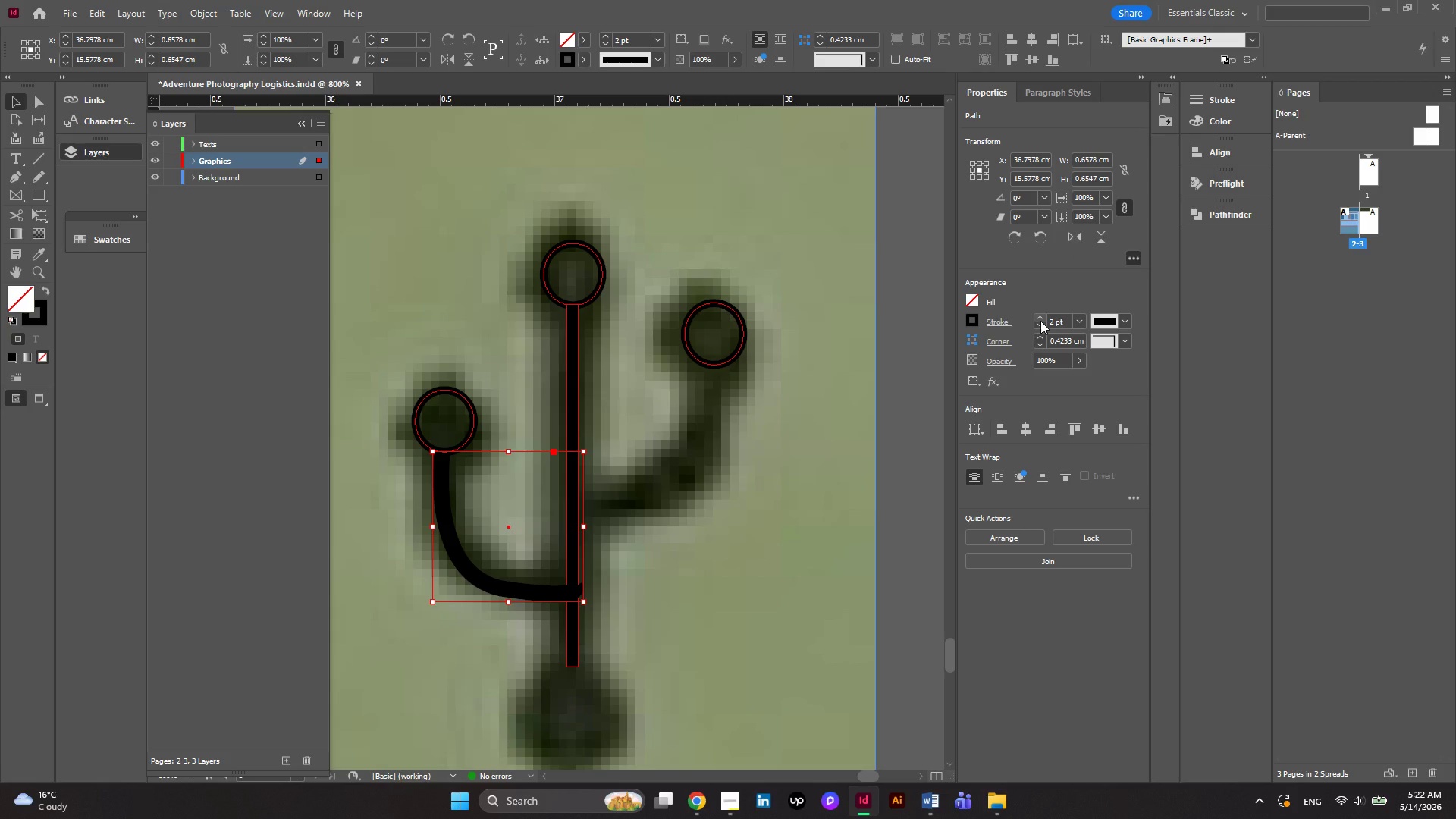 
left_click([570, 375])
 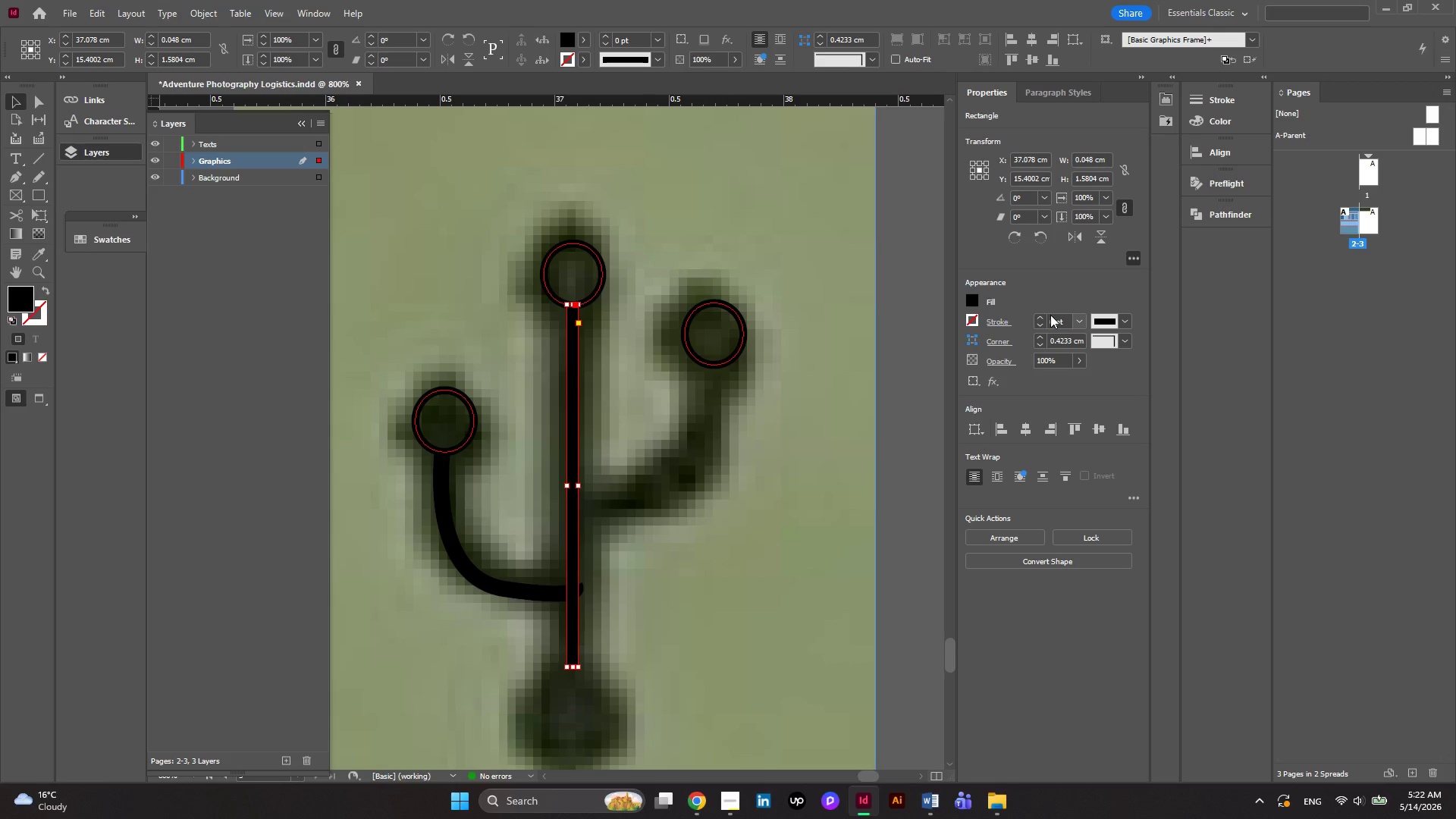 
left_click([1083, 315])
 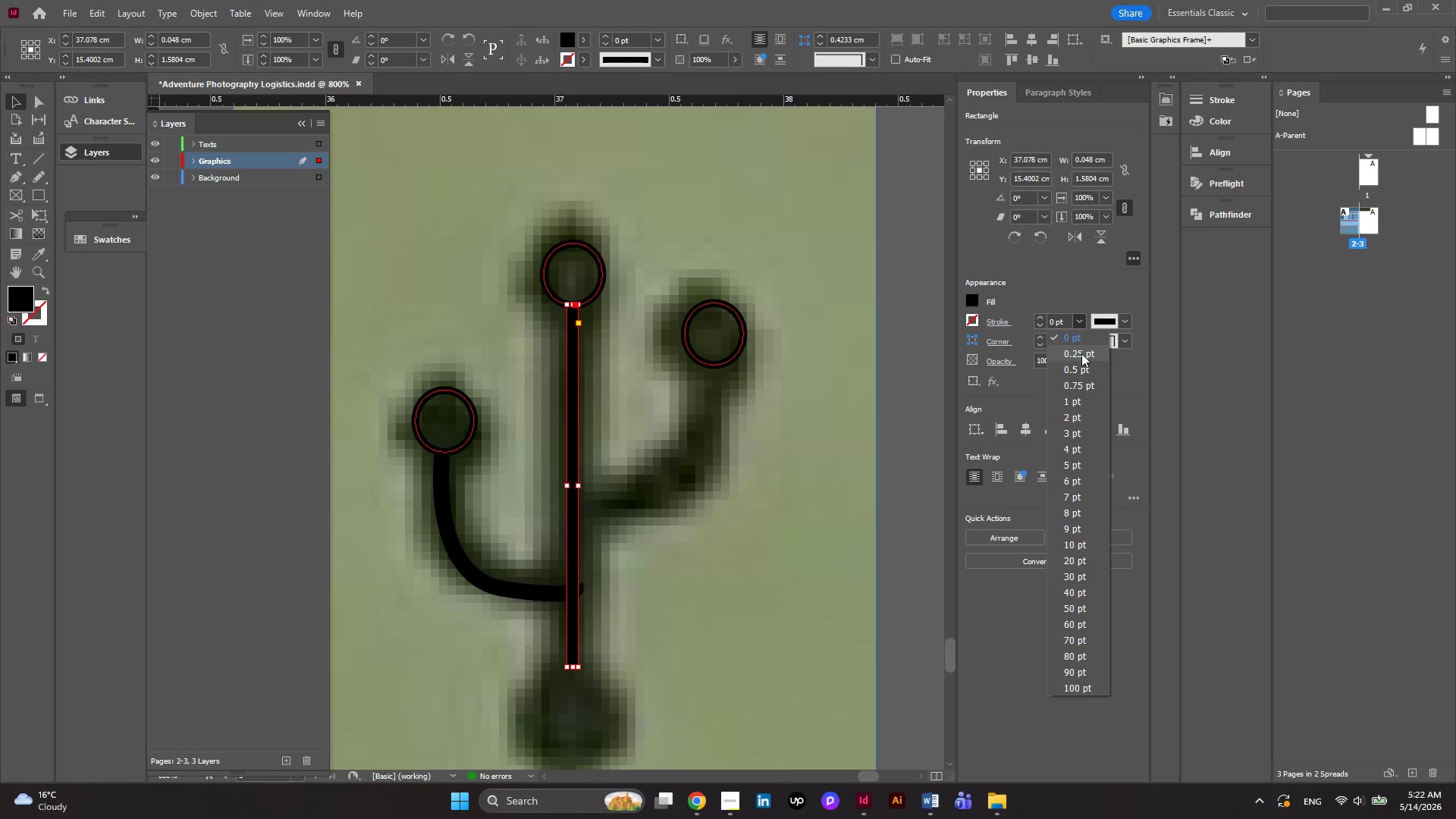 
left_click([1081, 353])
 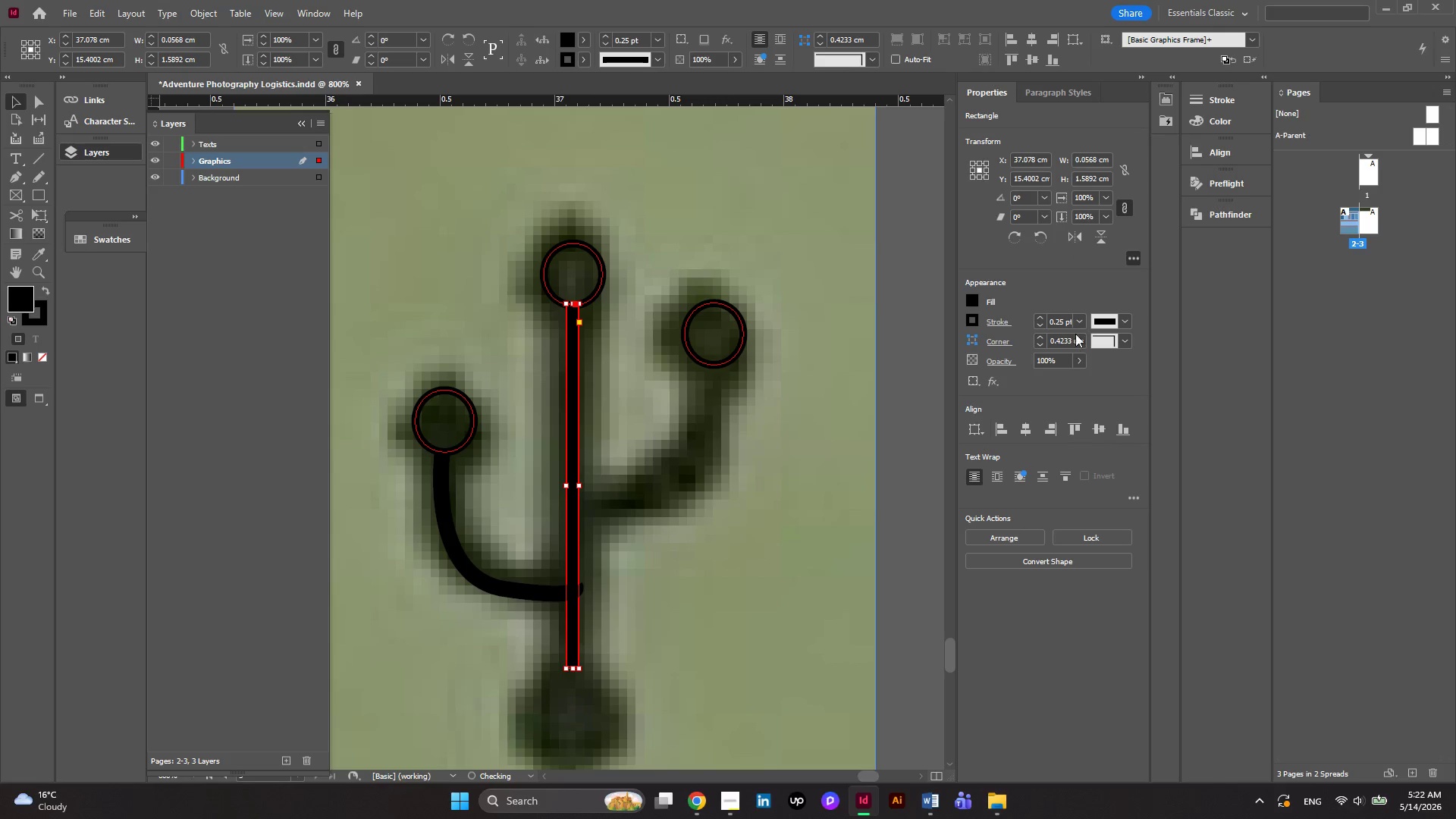 
left_click([1076, 319])
 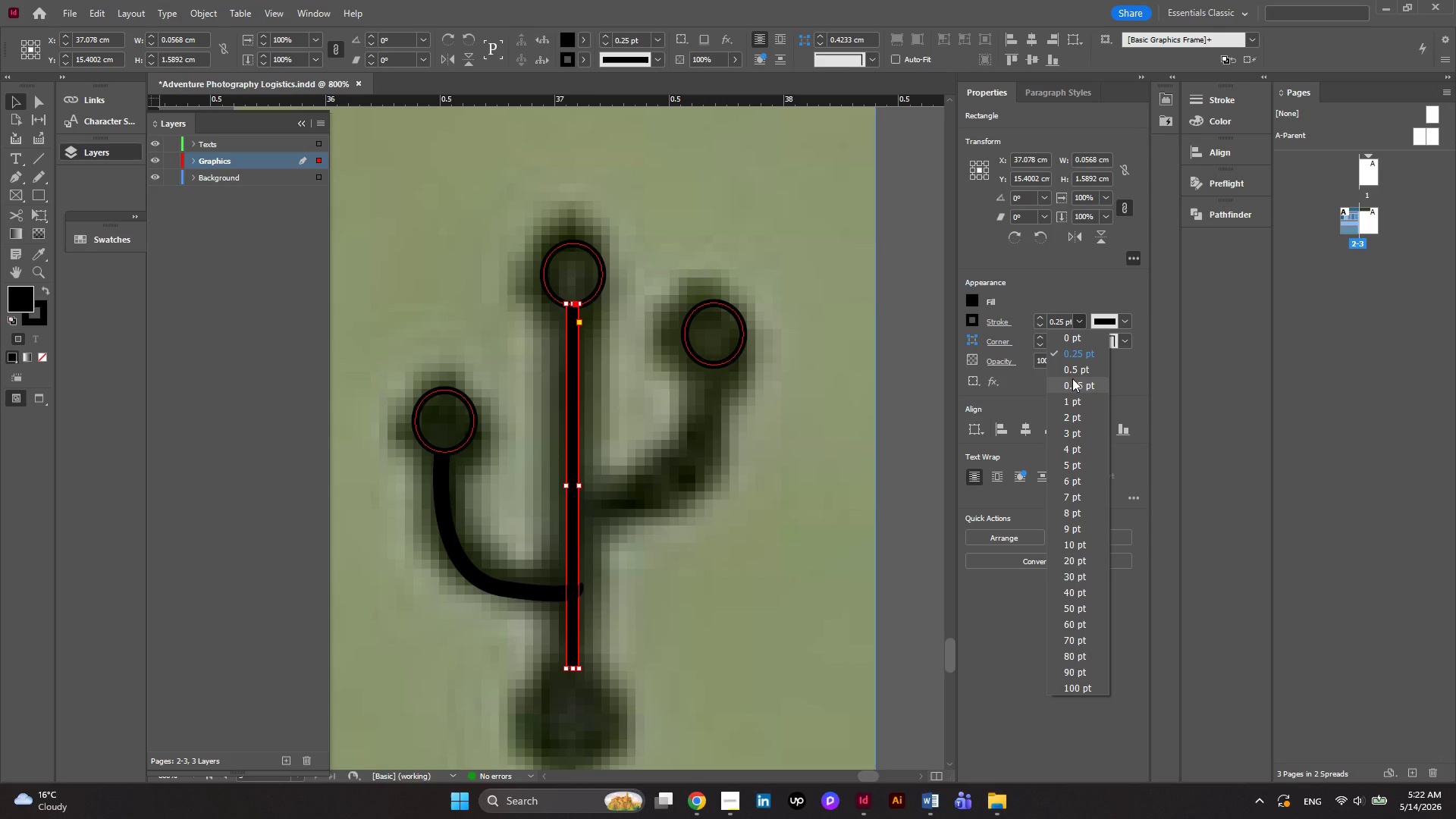 
left_click([1072, 378])
 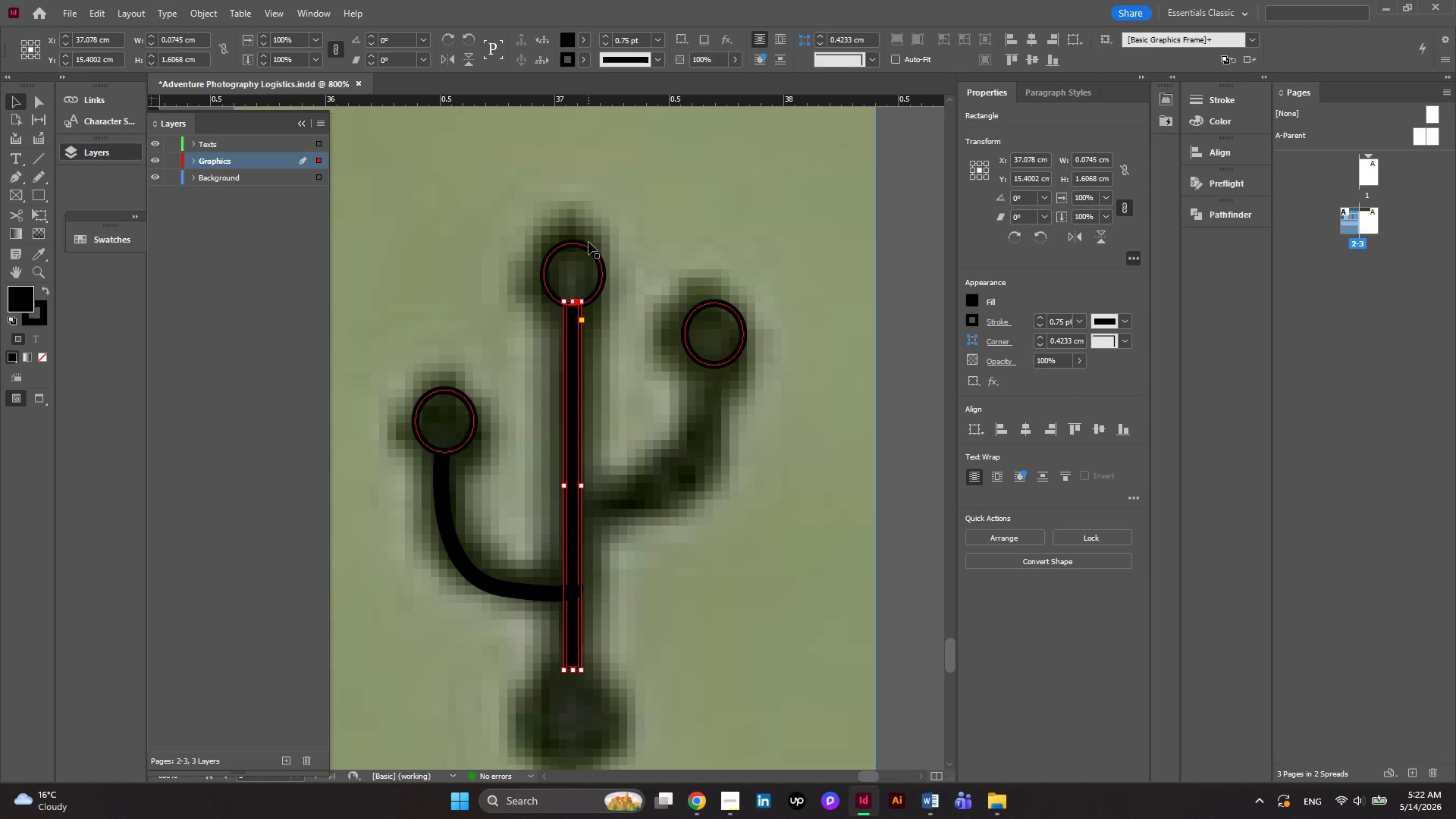 
key(ArrowDown)
 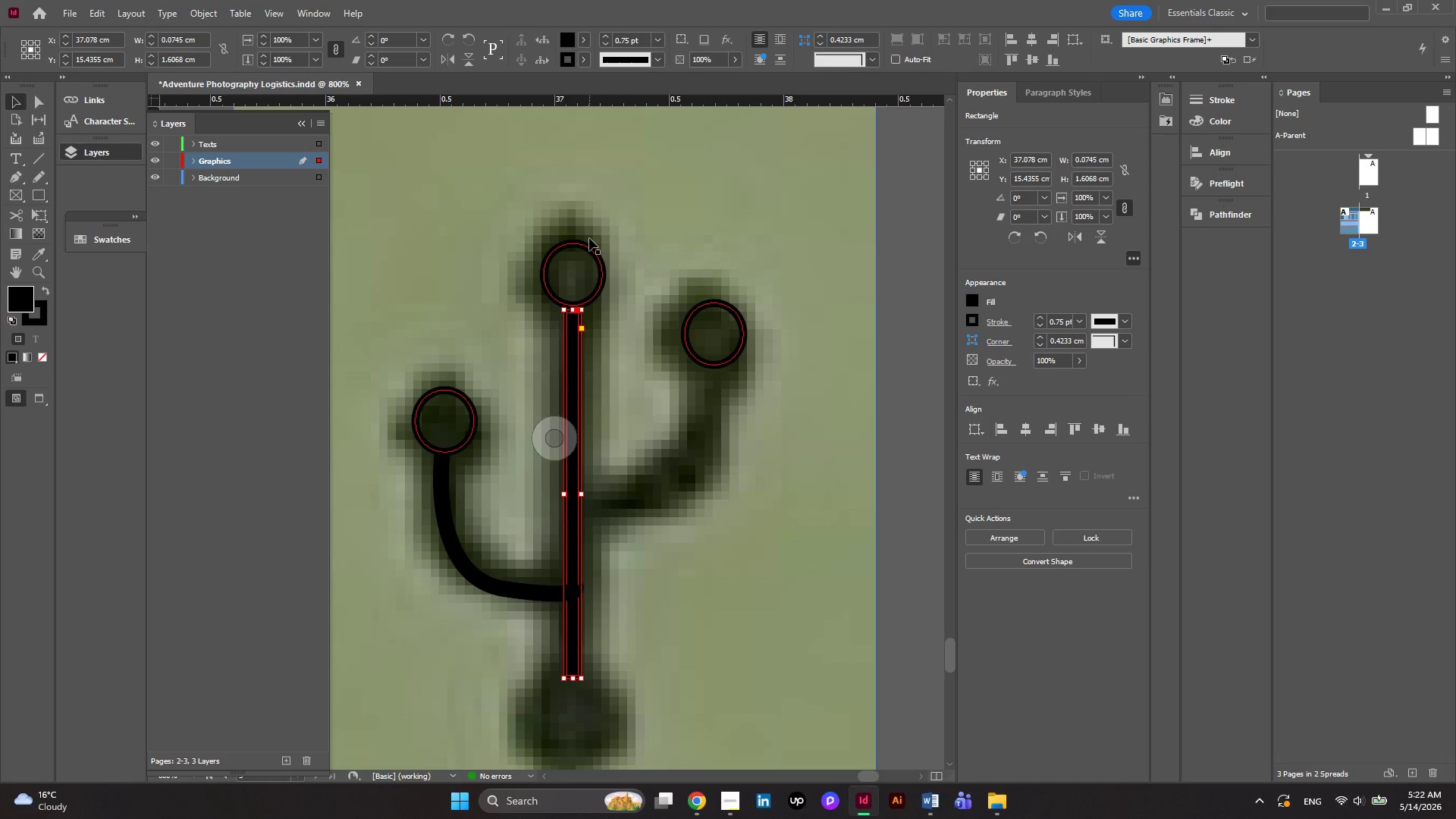 
left_click([589, 245])
 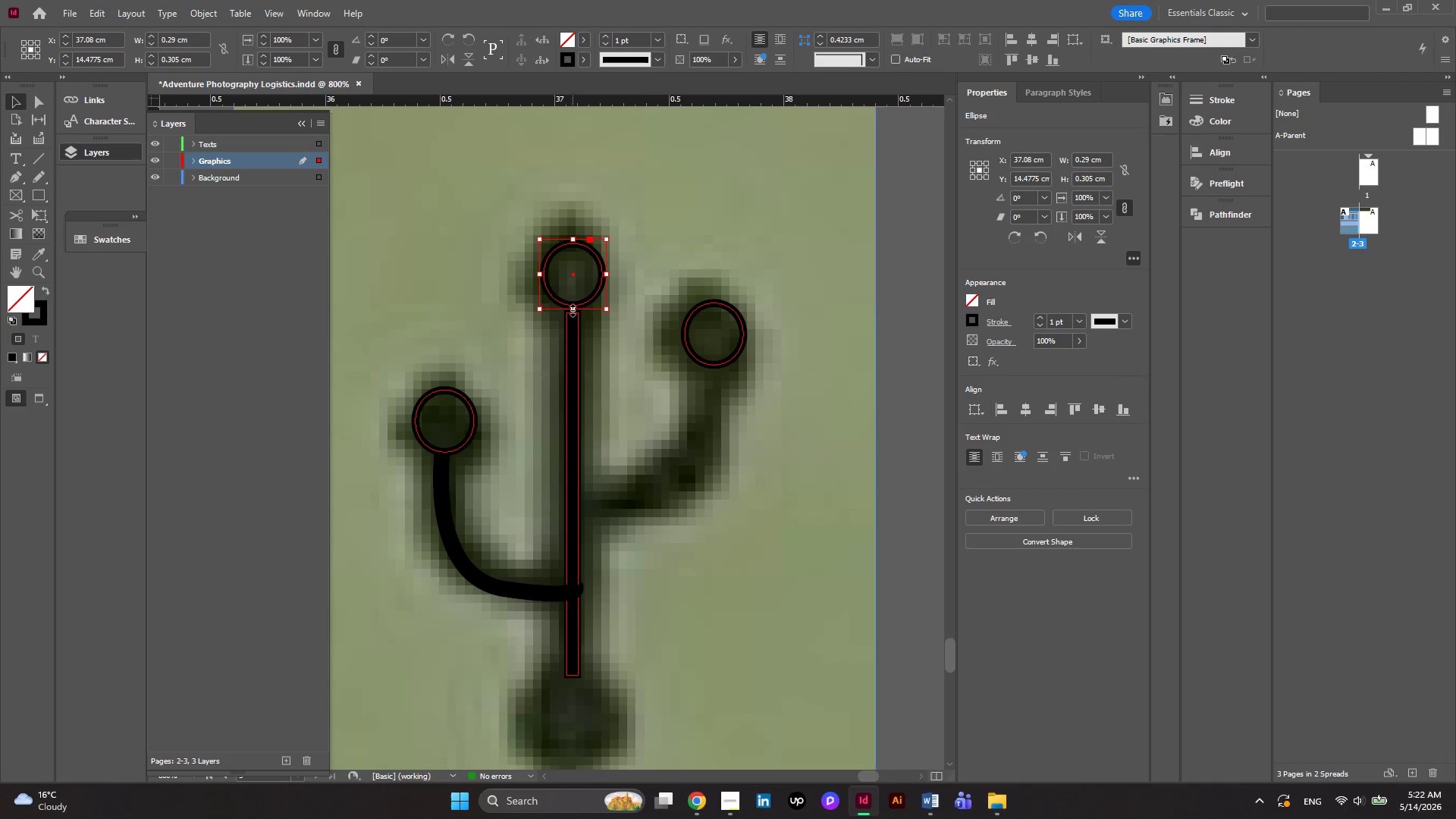 
left_click_drag(start_coordinate=[573, 310], to_coordinate=[573, 315])
 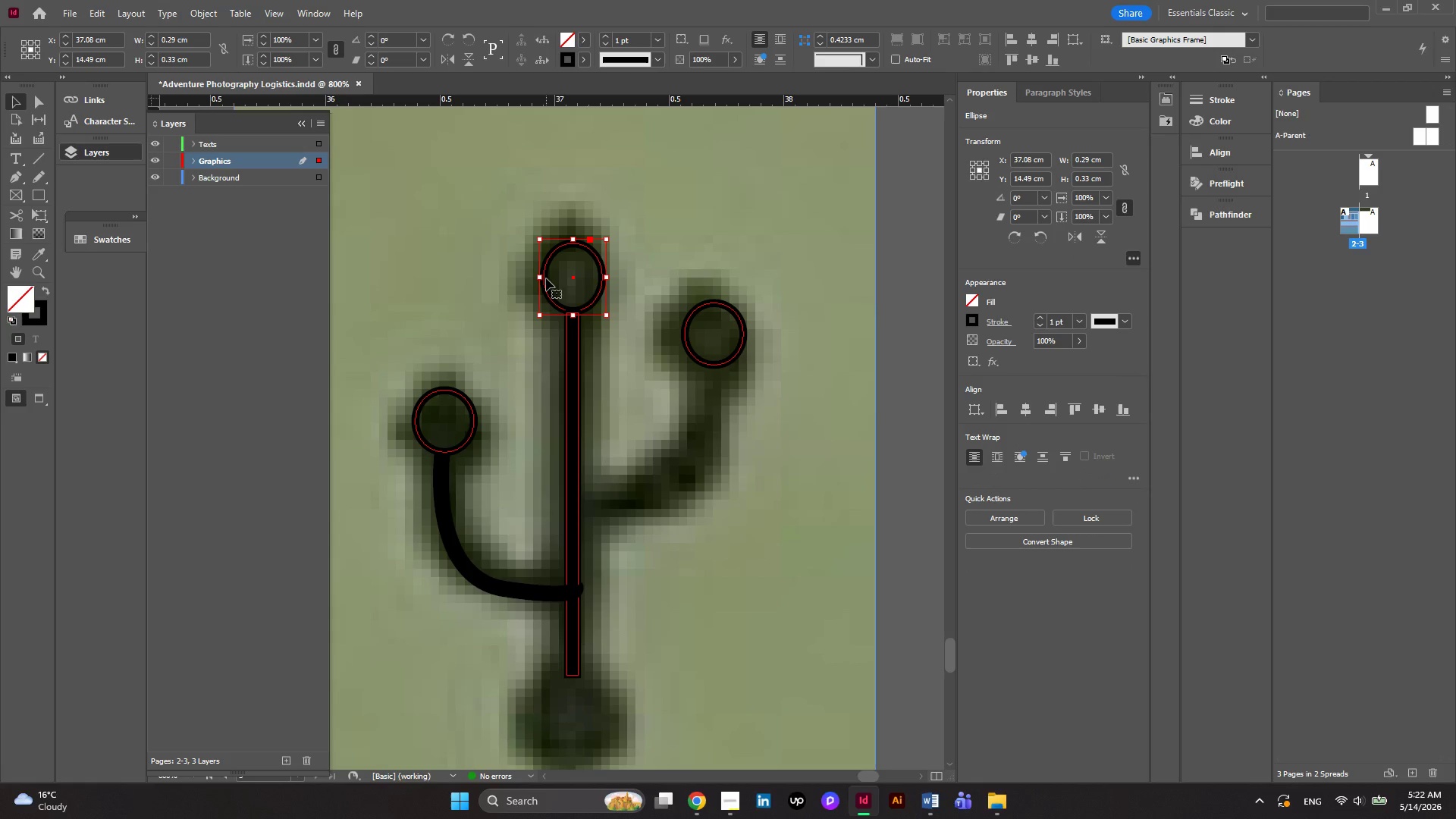 
left_click_drag(start_coordinate=[543, 279], to_coordinate=[535, 279])
 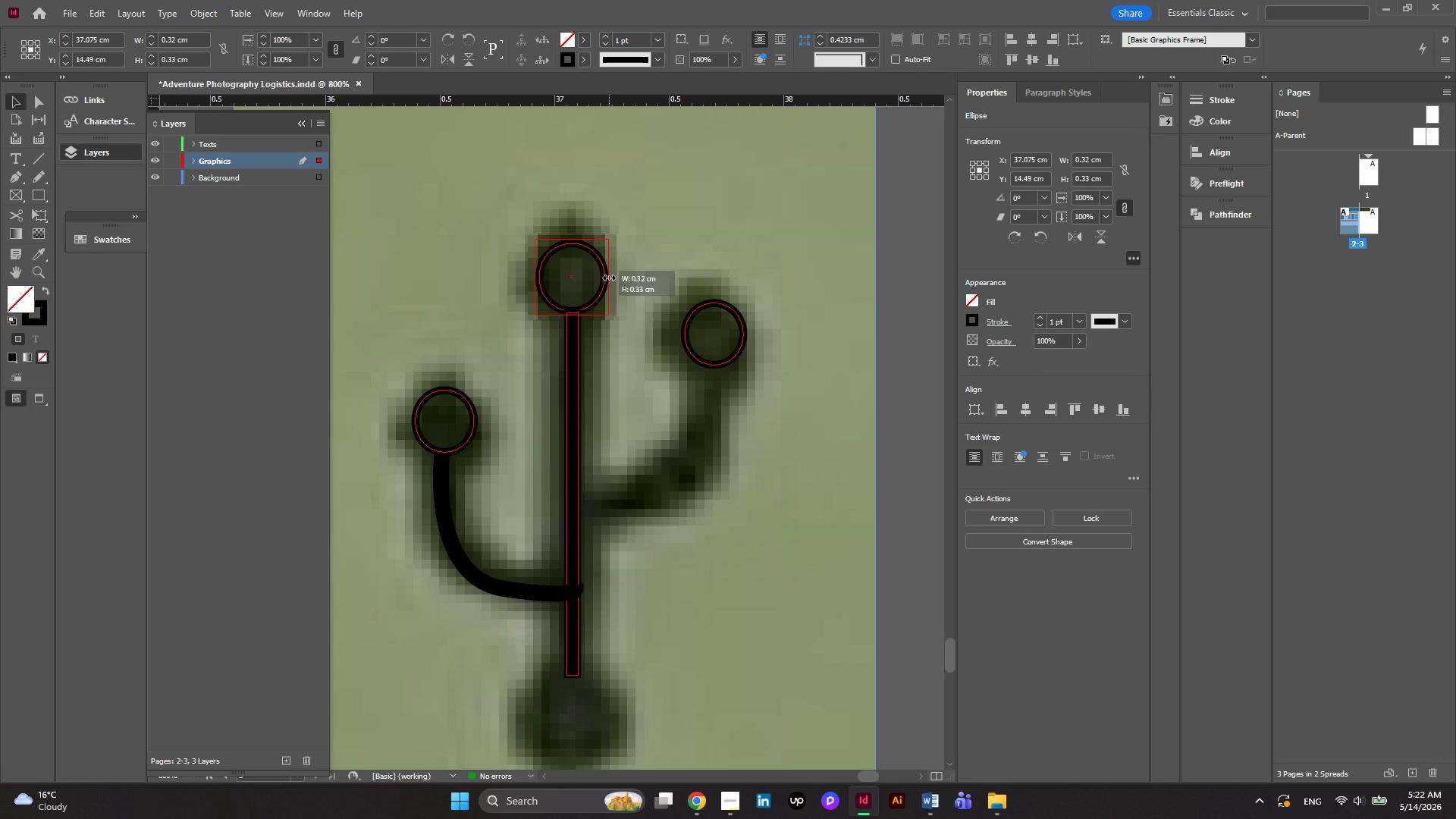 
wait(5.14)
 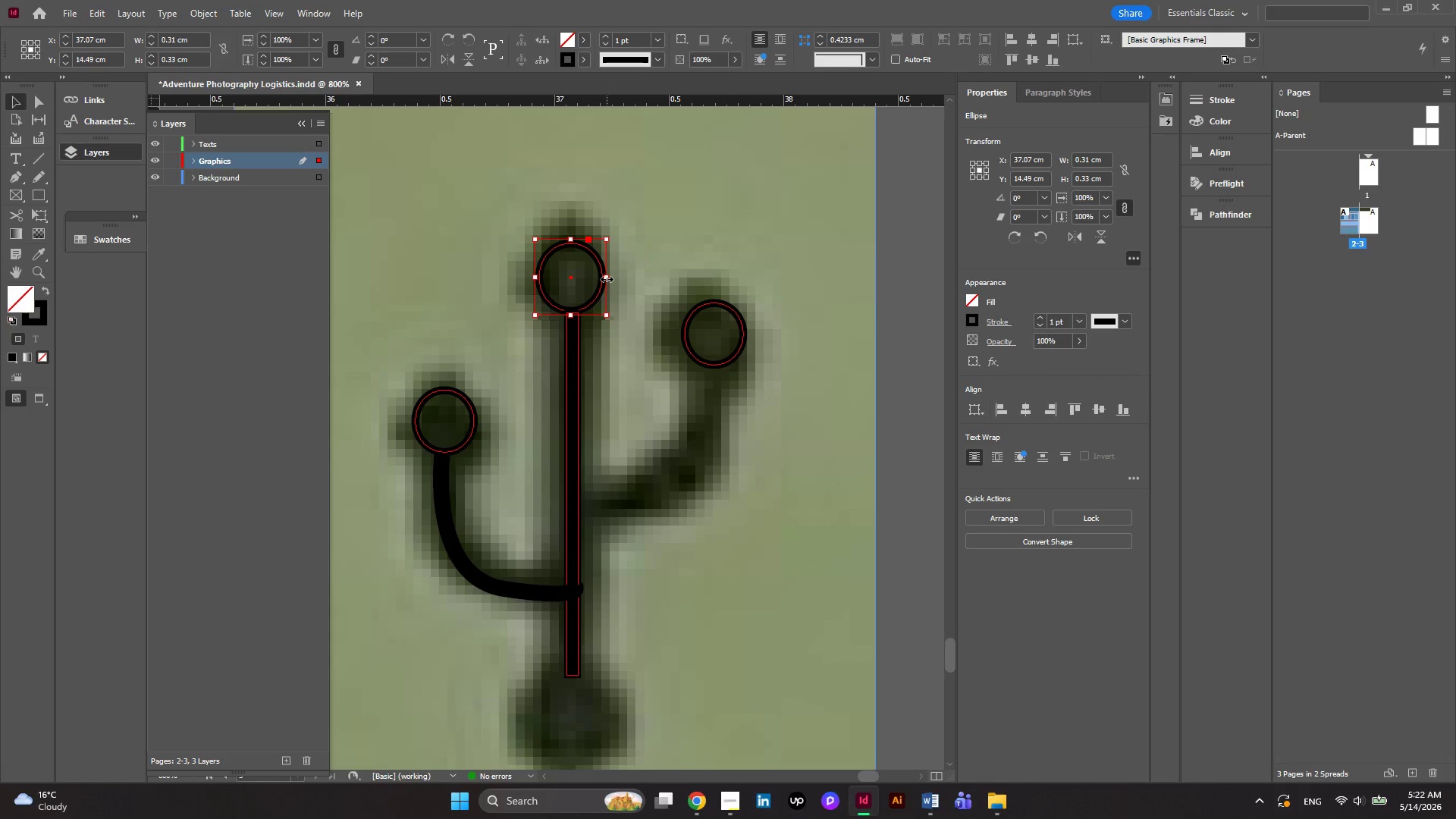 
left_click([642, 290])
 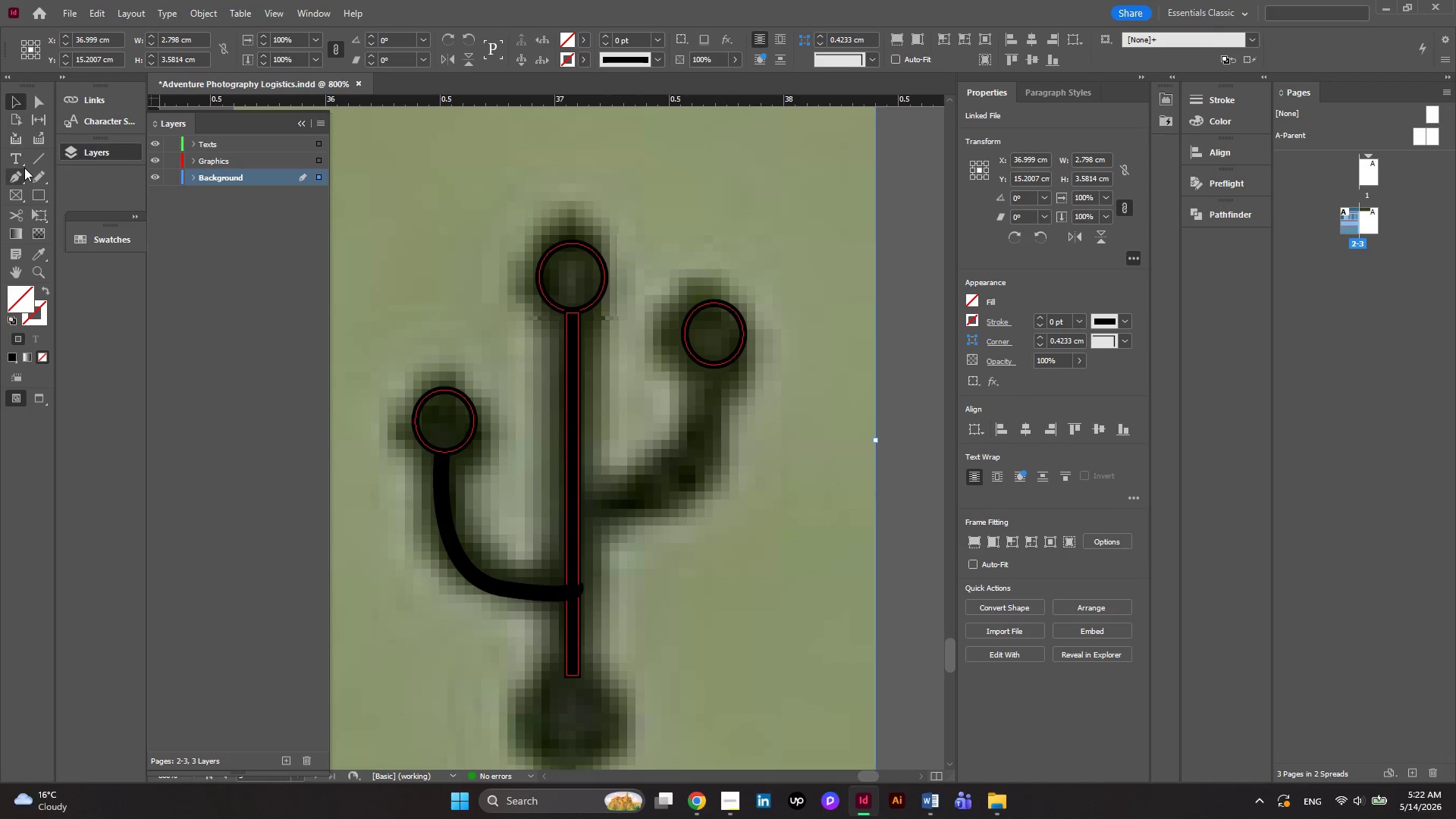 
left_click([24, 174])
 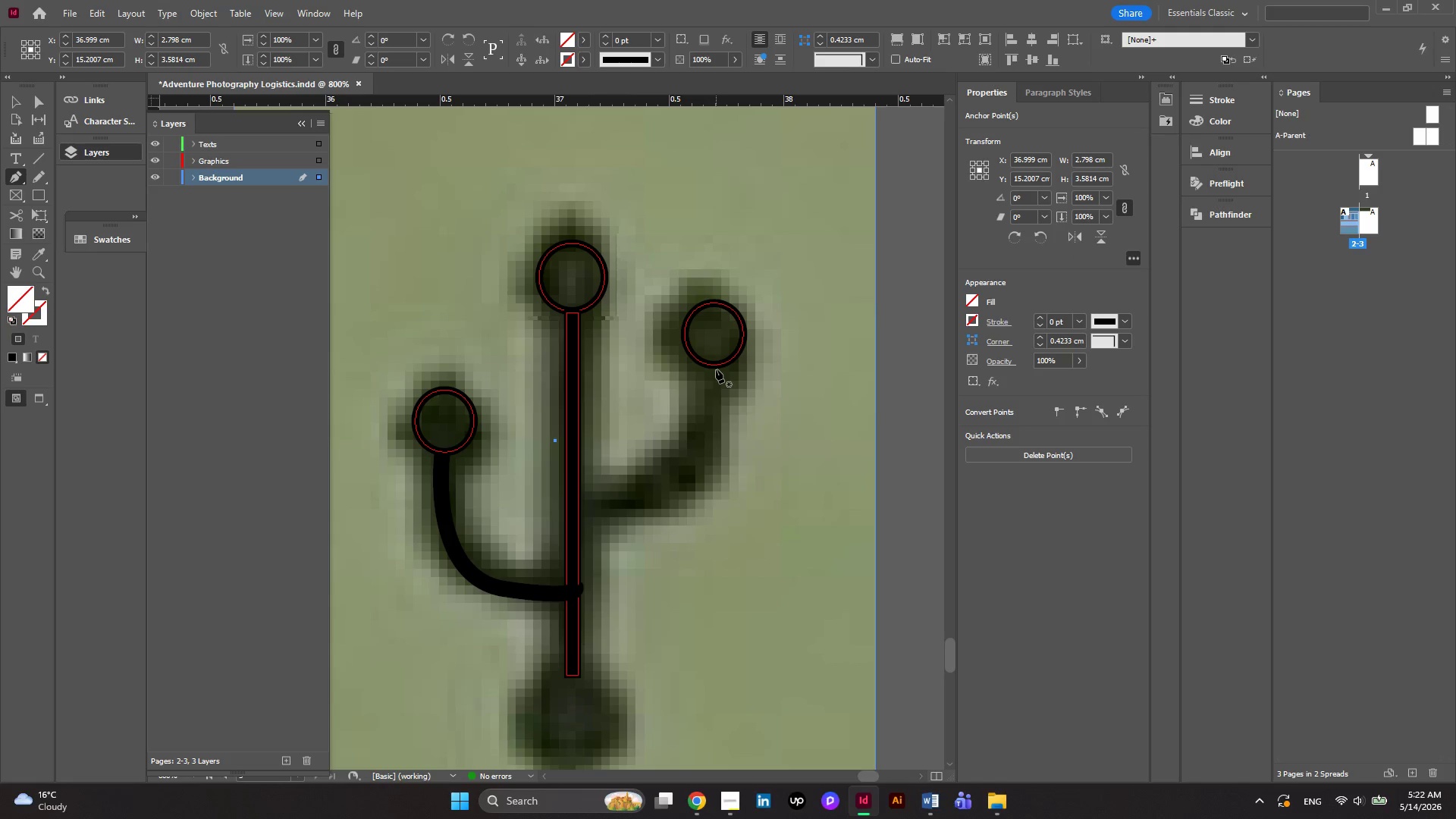 
left_click([716, 369])
 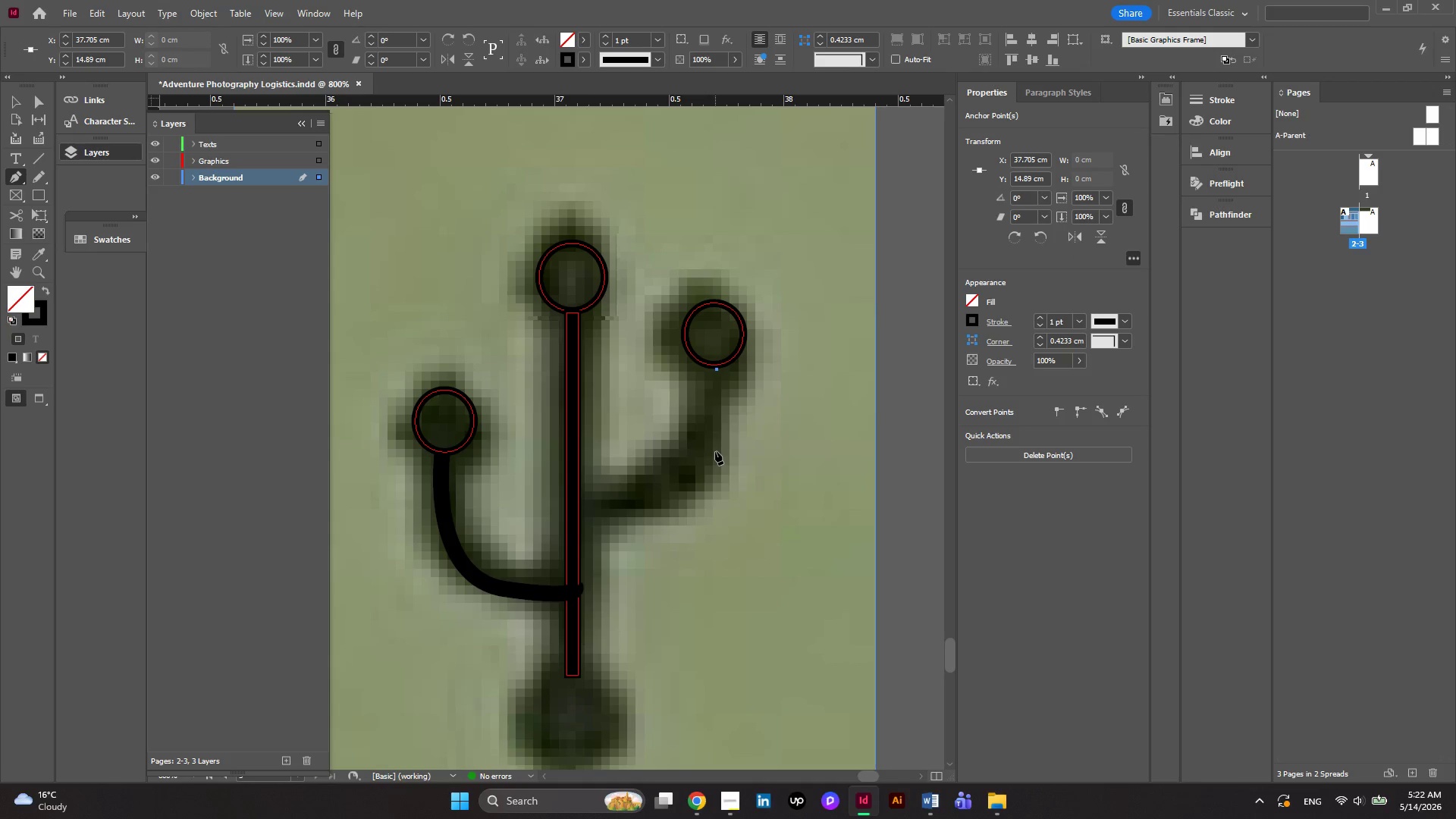 
left_click([715, 451])
 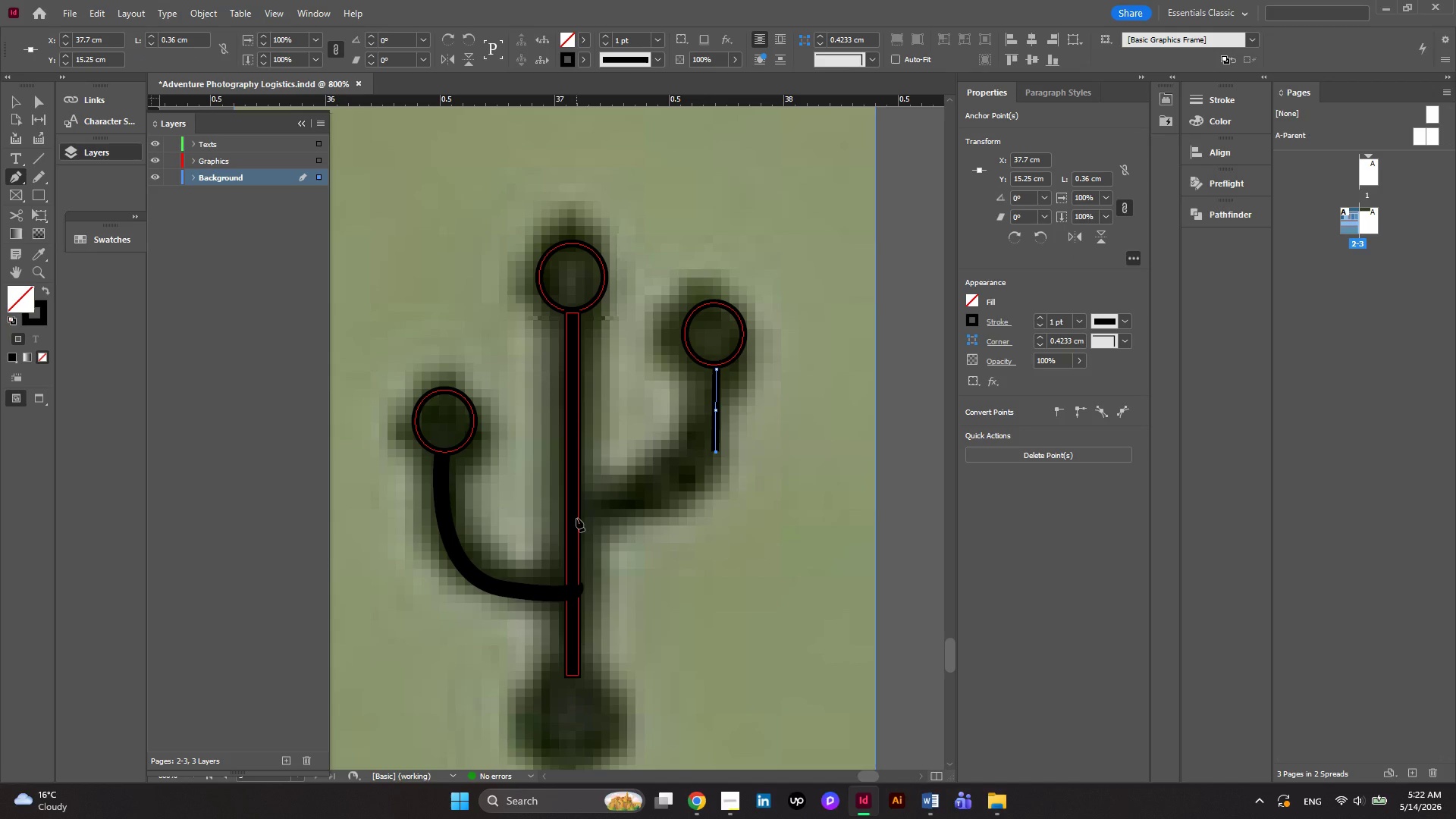 
wait(5.16)
 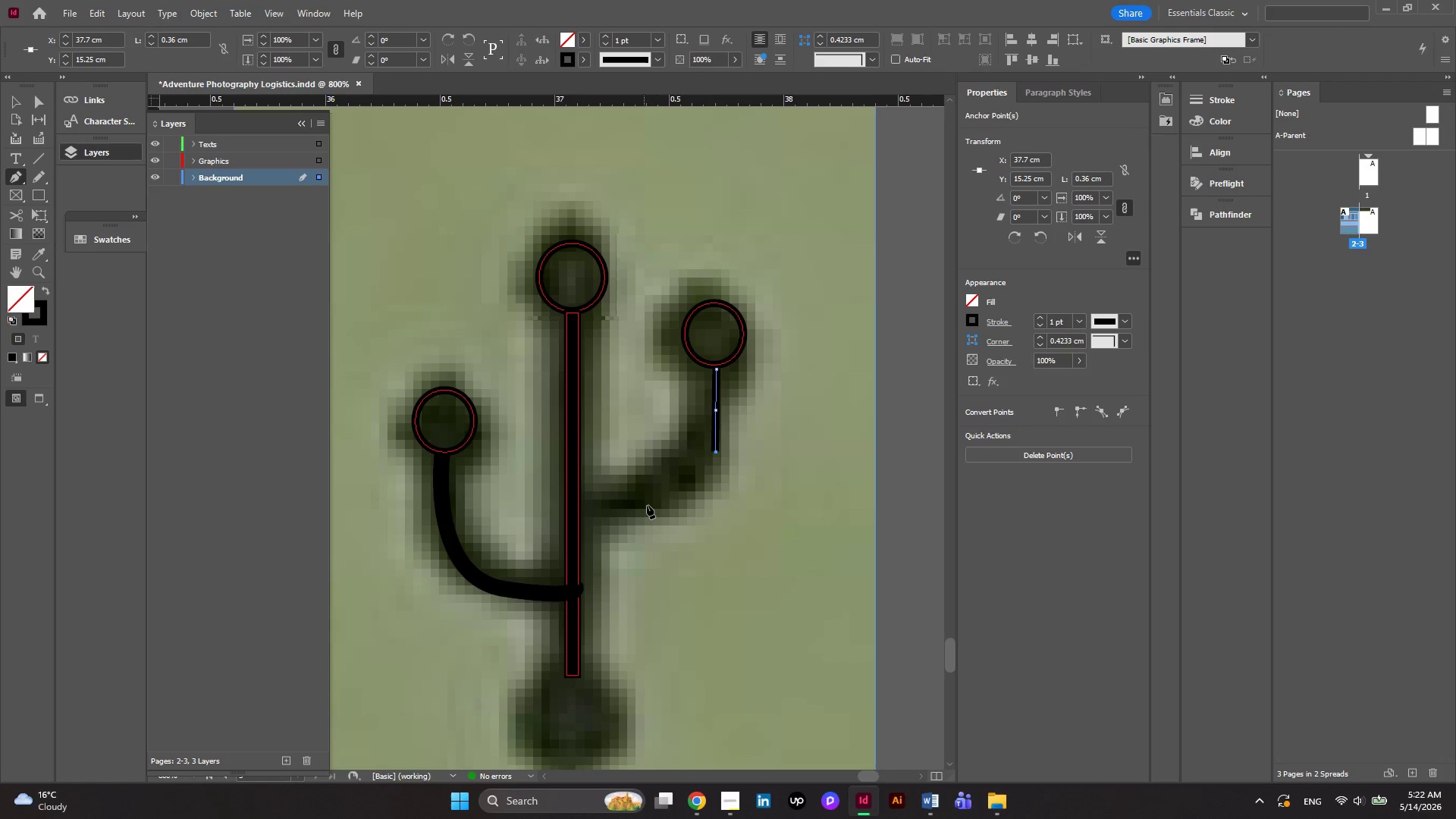 
left_click_drag(start_coordinate=[575, 513], to_coordinate=[431, 507])
 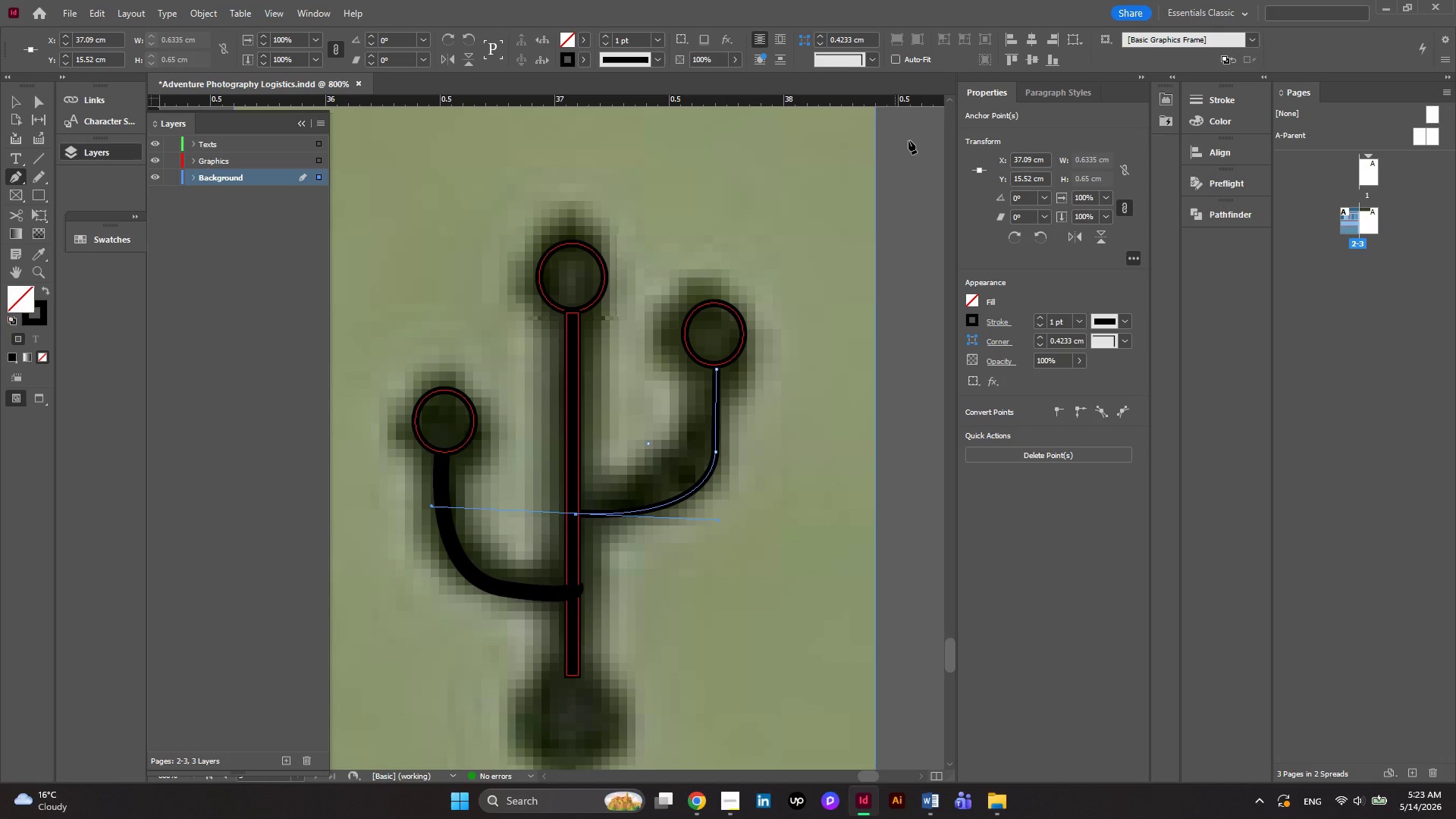 
wait(7.64)
 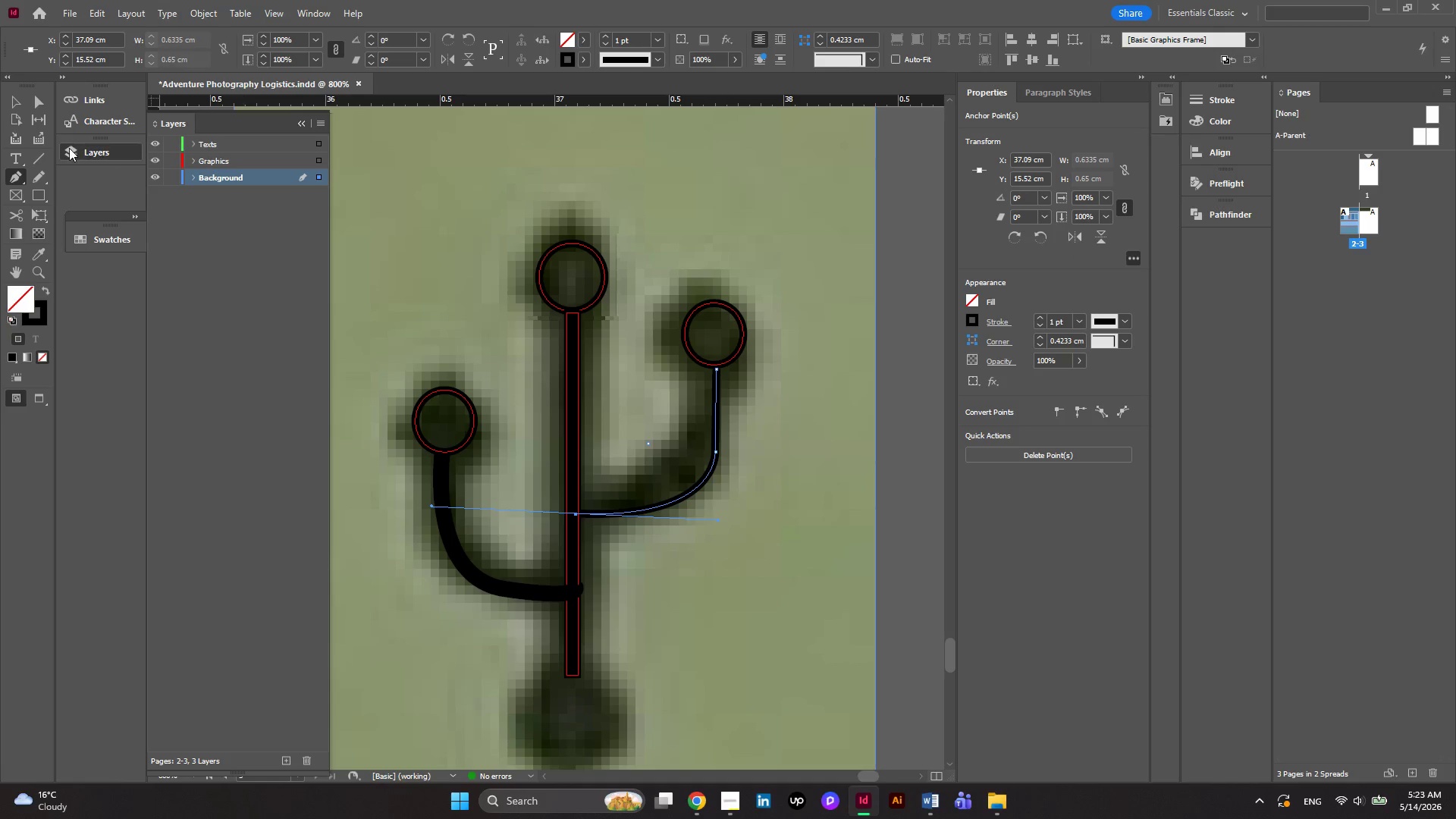 
left_click([1037, 319])
 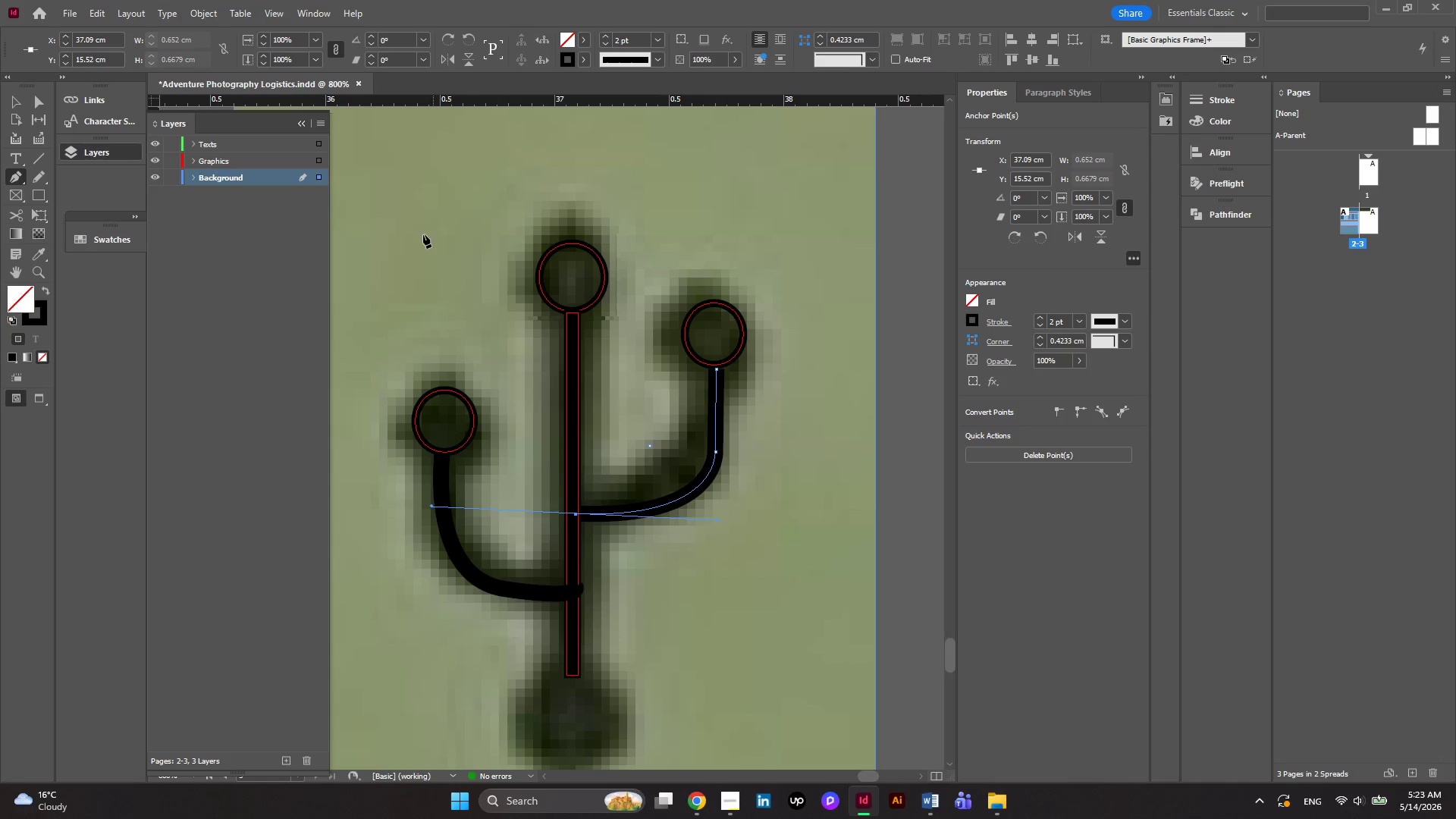 
left_click([17, 104])
 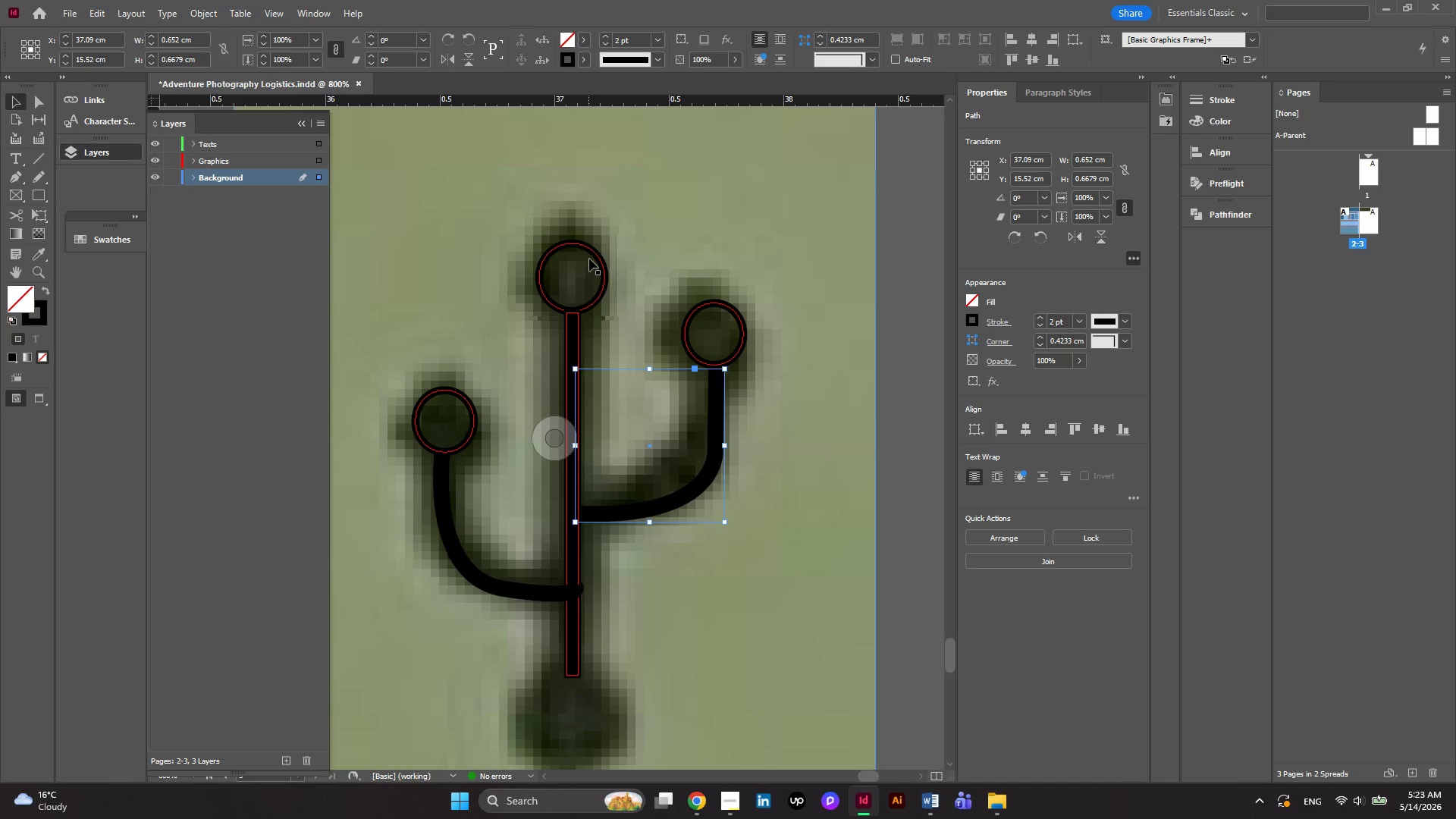 
left_click([592, 256])
 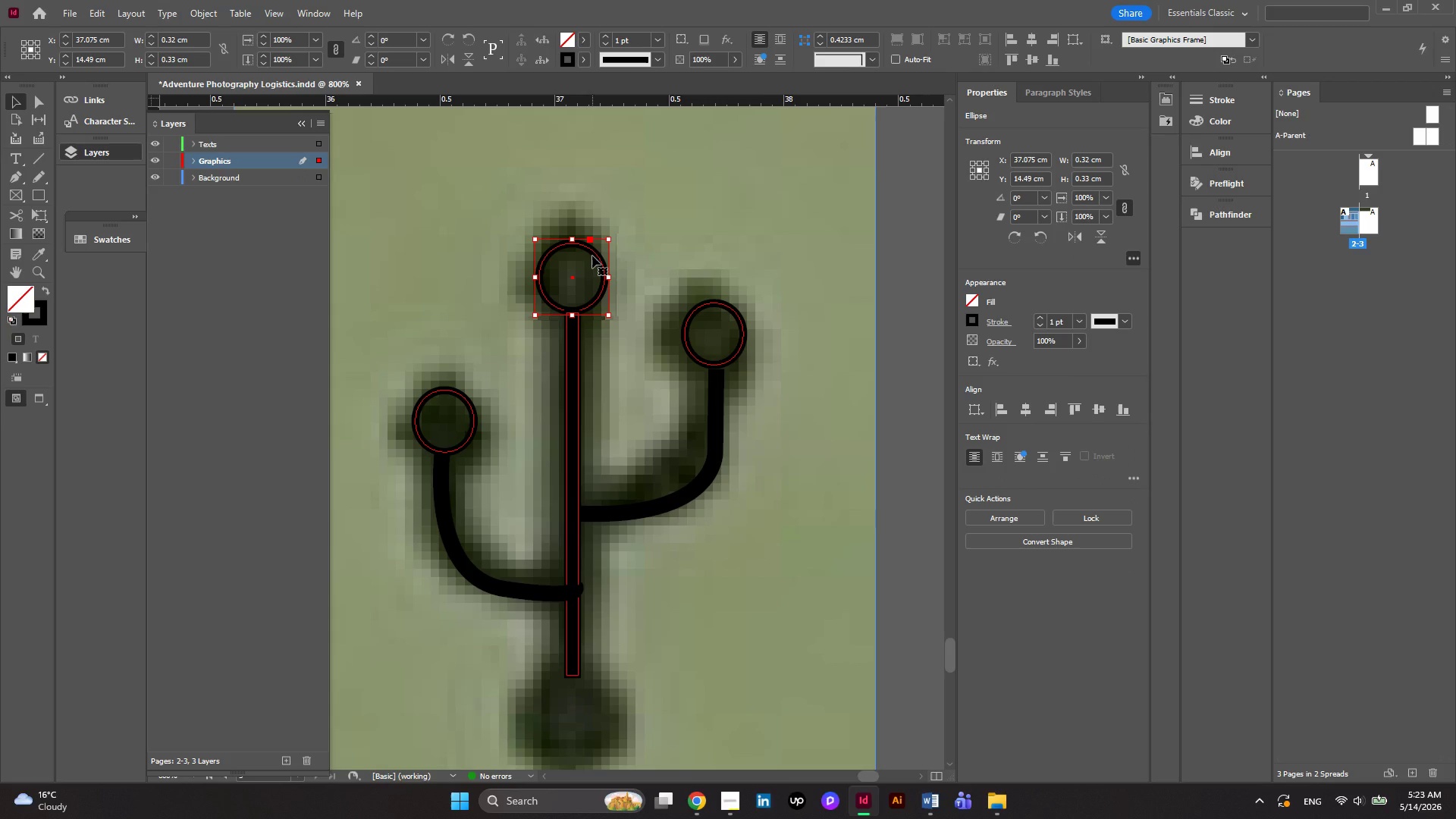 
hold_key(key=AltRight, duration=2.84)
left_click_drag(start_coordinate=[592, 256], to_coordinate=[593, 693])
 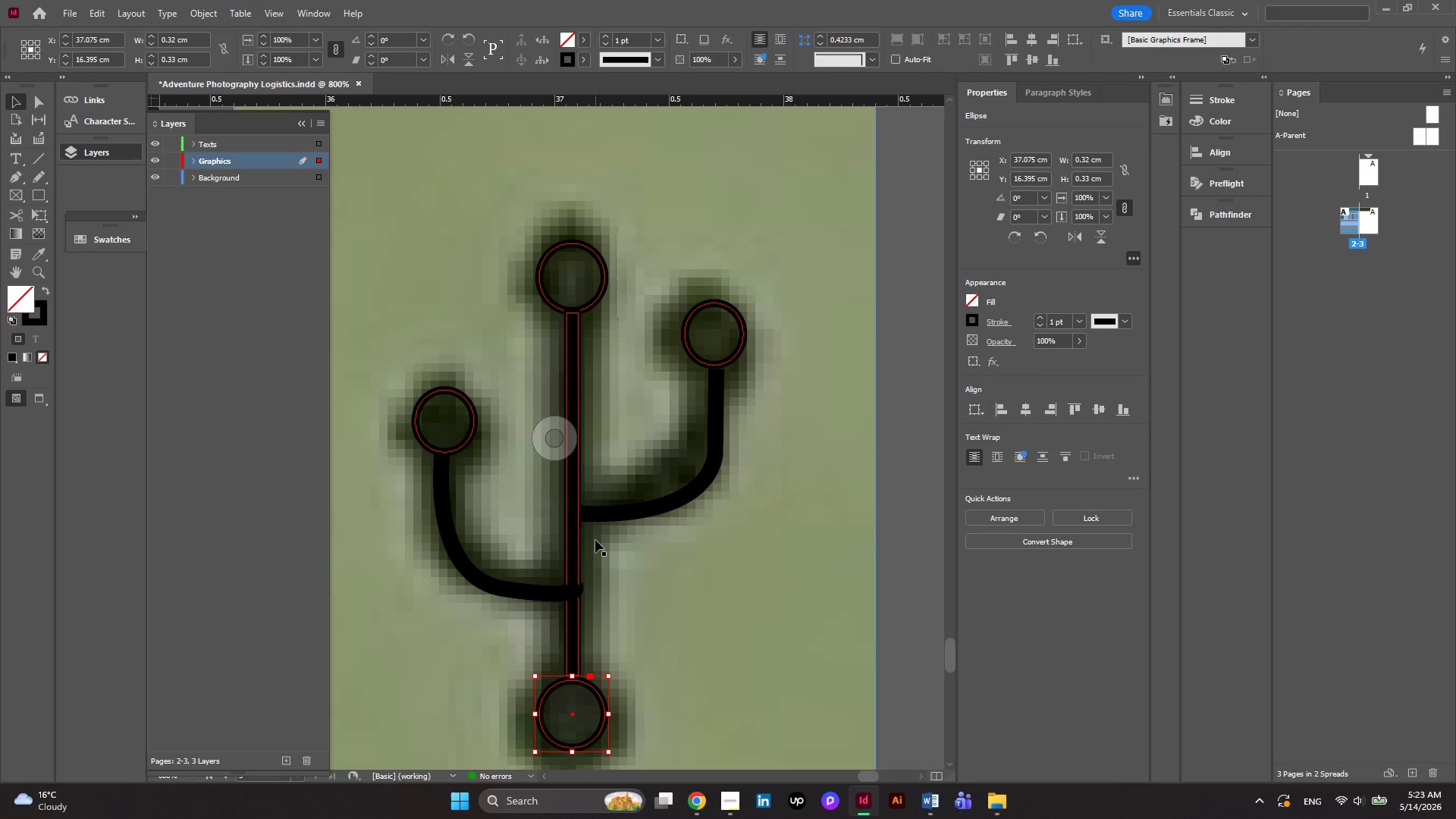 
scroll: coordinate [595, 540], scroll_direction: down, amount: 3.0
 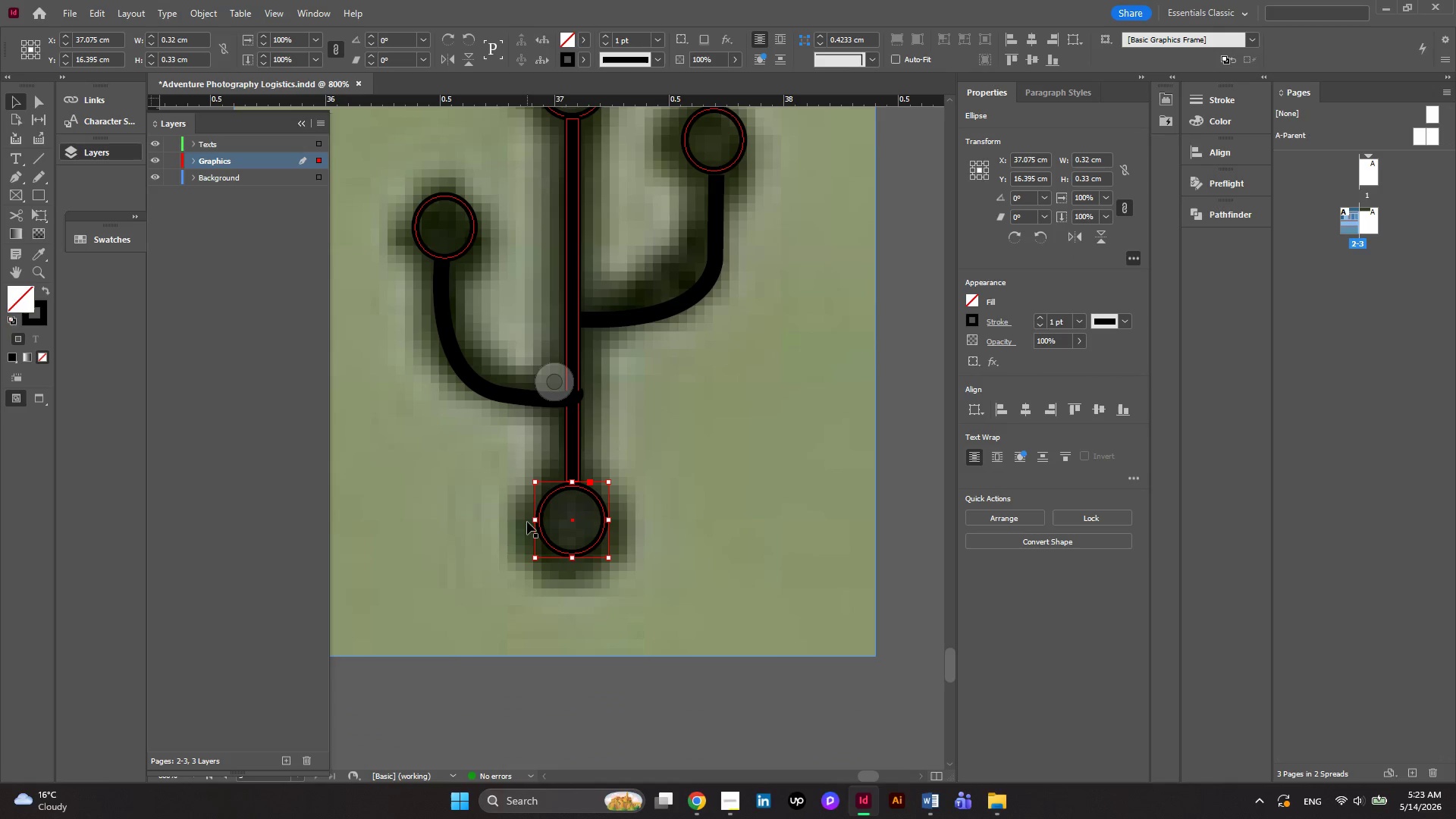 
left_click_drag(start_coordinate=[533, 521], to_coordinate=[523, 521])
 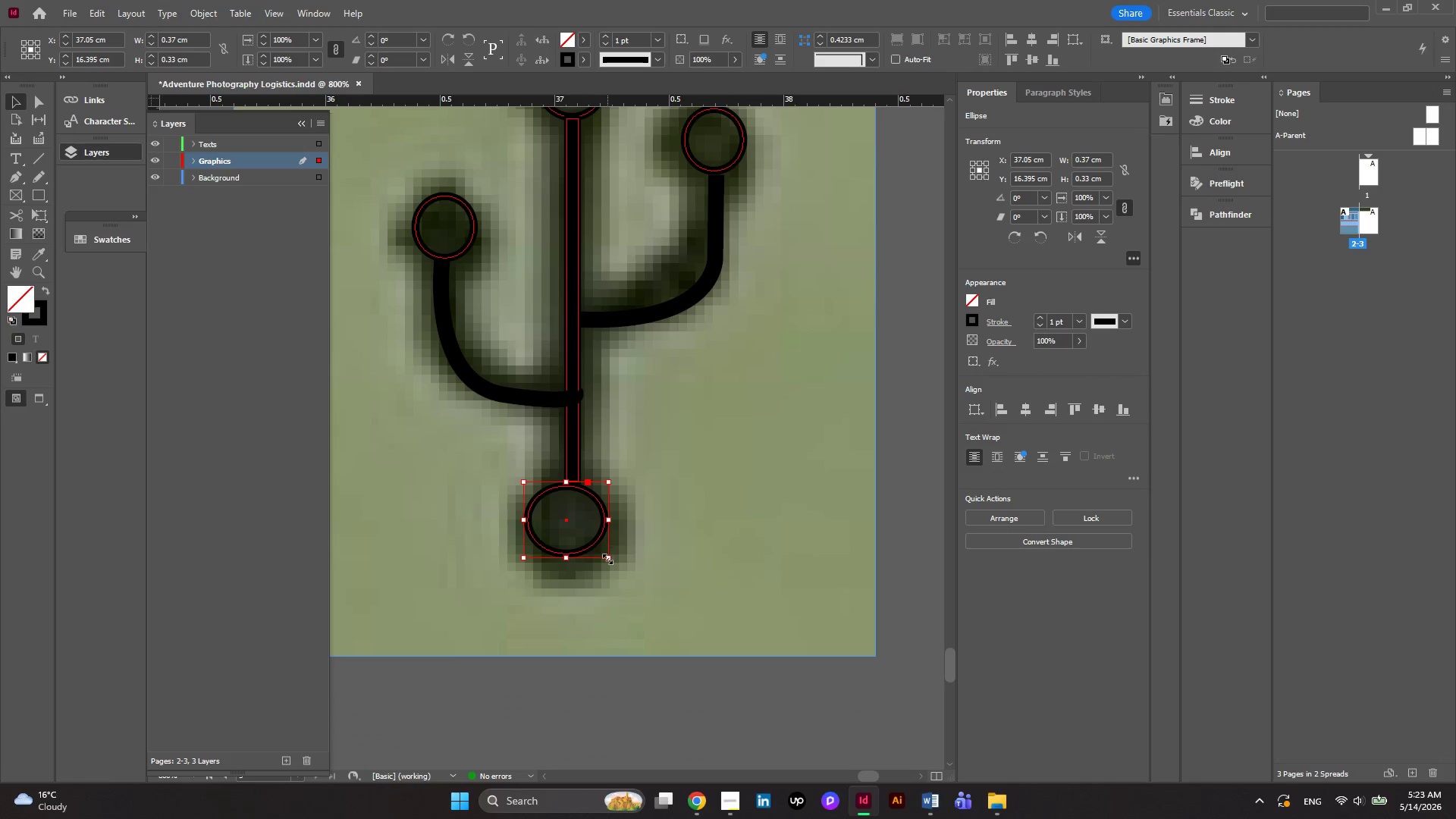 
left_click_drag(start_coordinate=[607, 559], to_coordinate=[613, 570])
 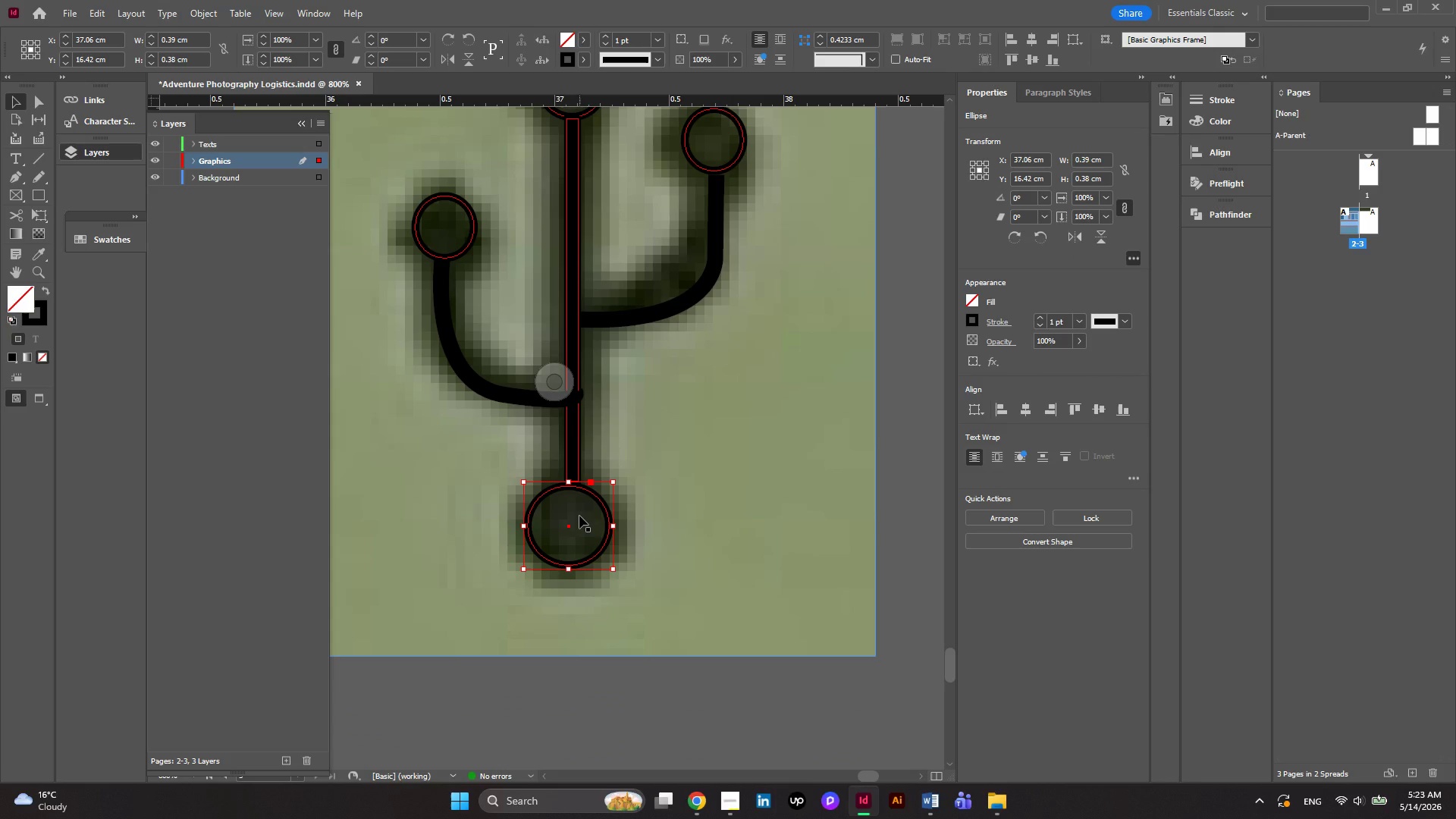 
key(ArrowRight)
 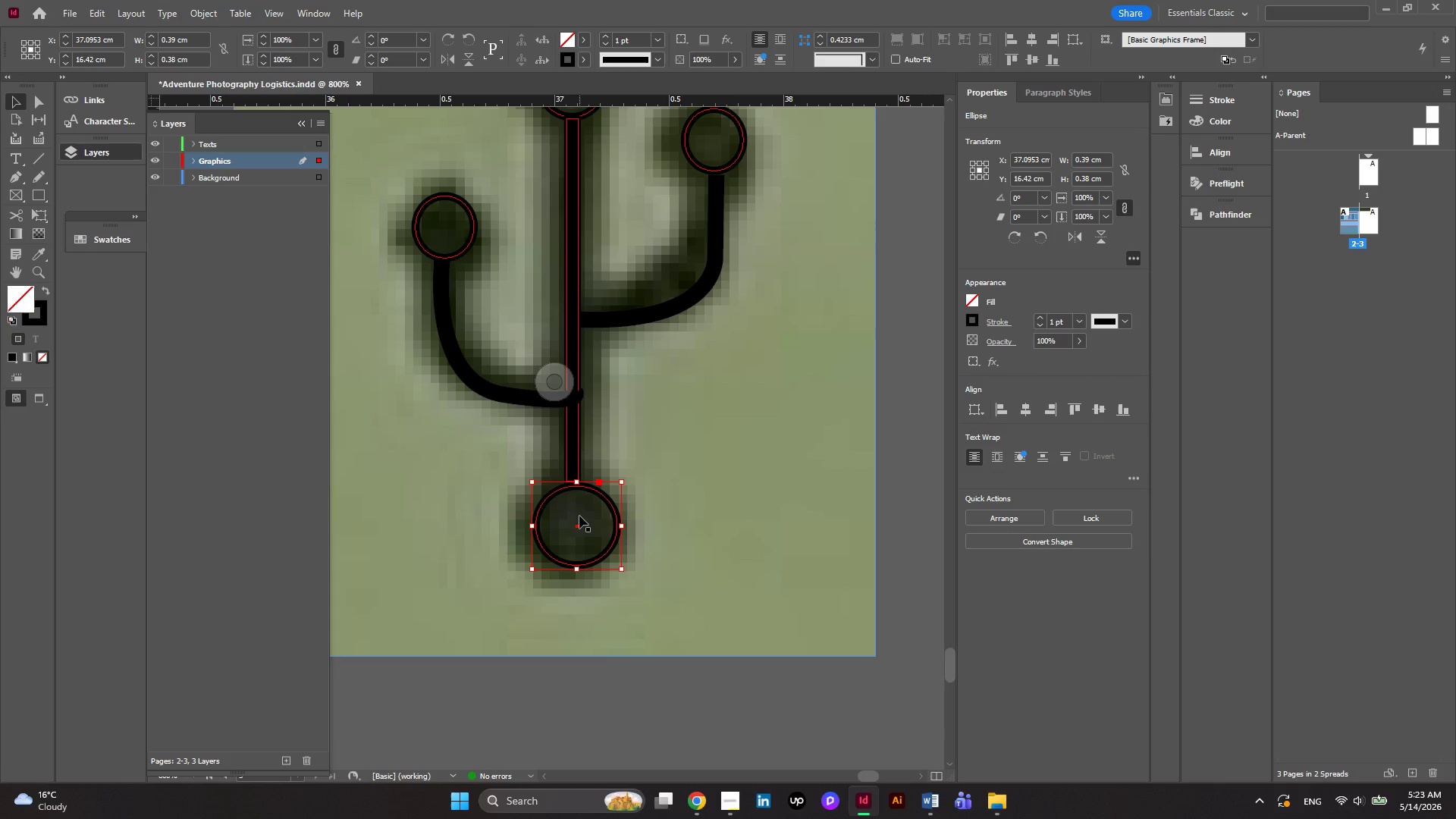 
hold_key(key=AltRight, duration=0.62)
scroll: coordinate [616, 512], scroll_direction: up, amount: 3.0
 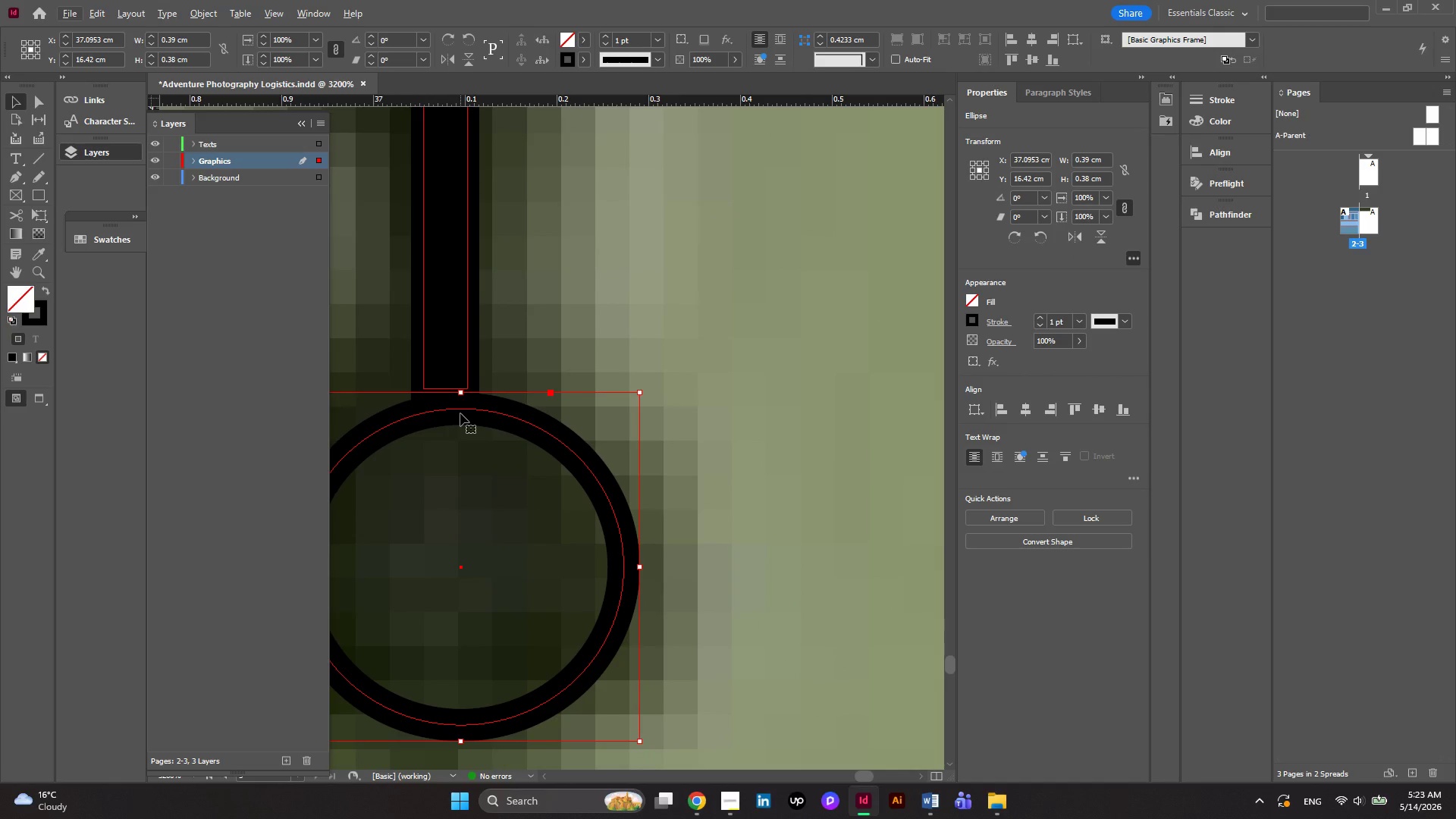 
left_click_drag(start_coordinate=[439, 411], to_coordinate=[433, 411])
 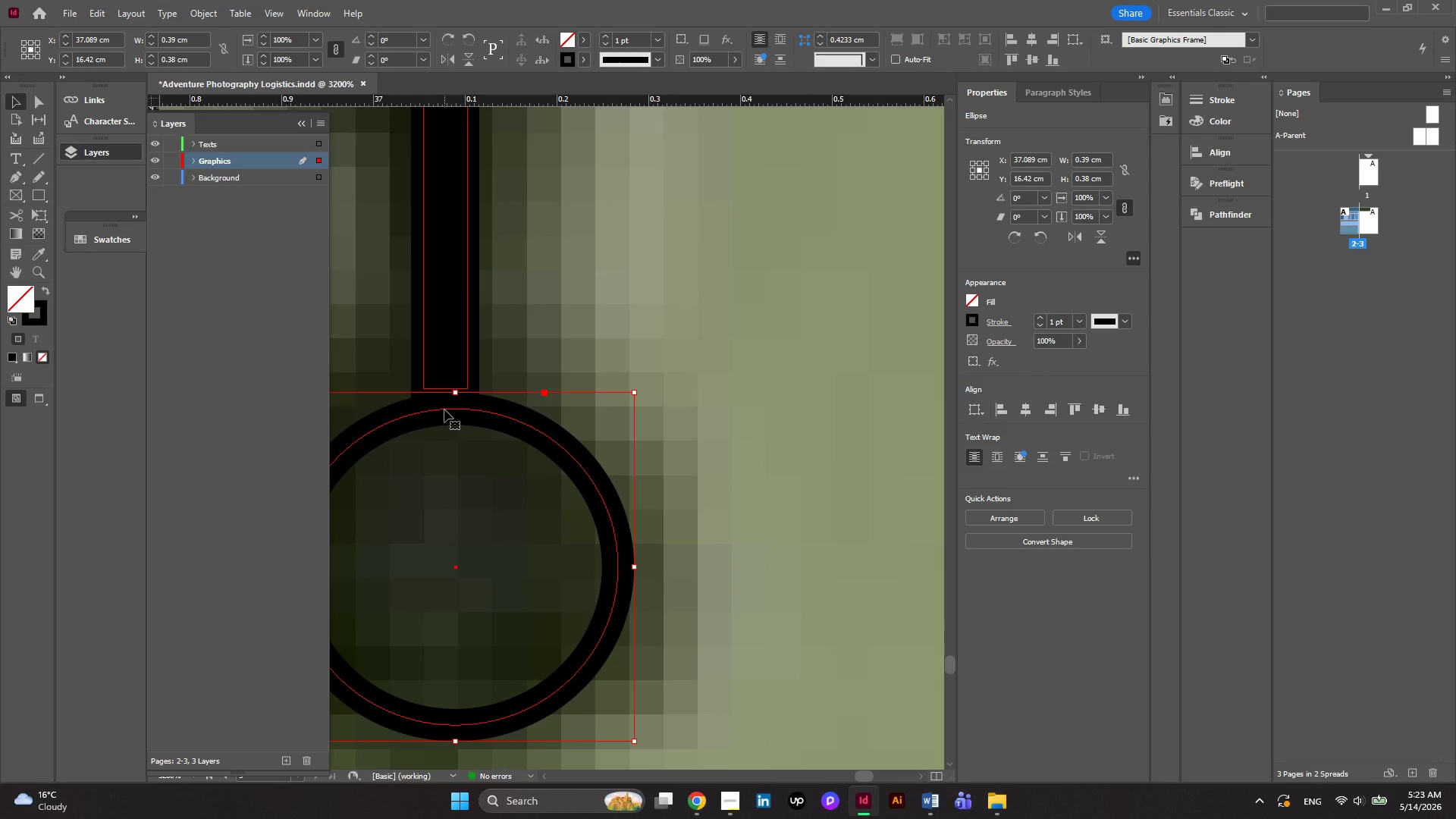 
left_click_drag(start_coordinate=[444, 410], to_coordinate=[444, 405])
 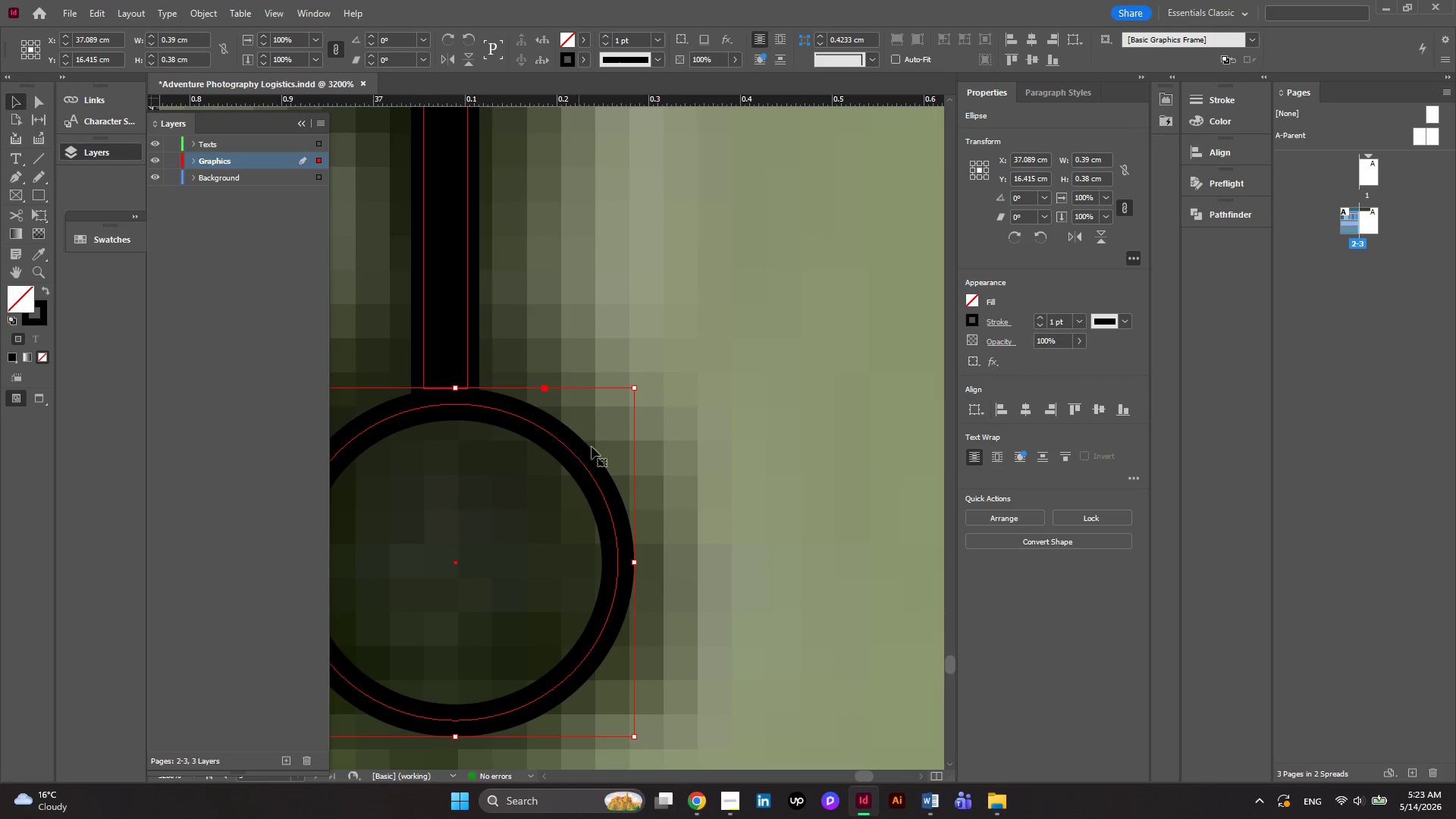 
hold_key(key=AltRight, duration=0.47)
scroll: coordinate [643, 459], scroll_direction: down, amount: 2.0
 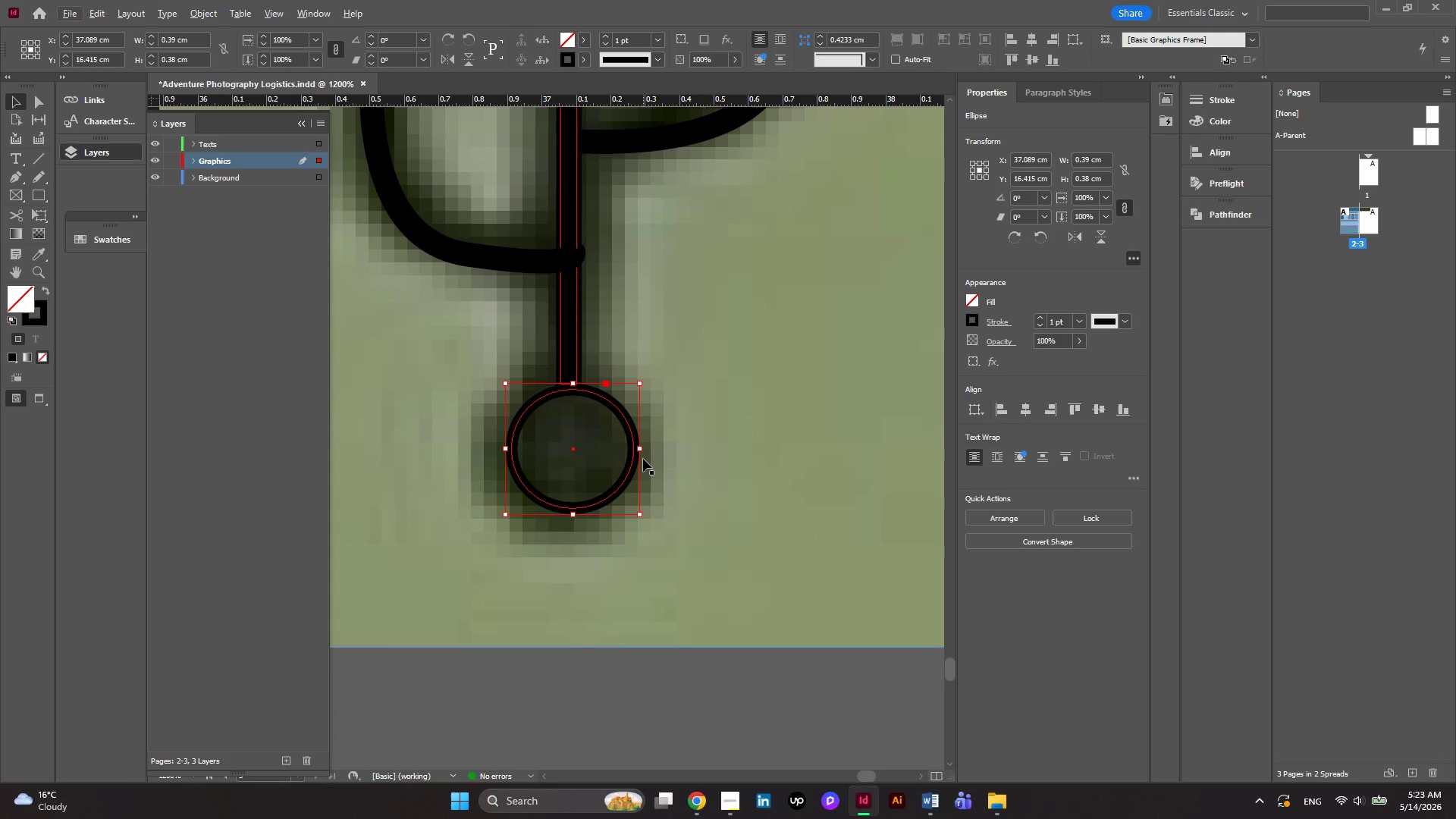 
scroll: coordinate [643, 459], scroll_direction: up, amount: 2.0
 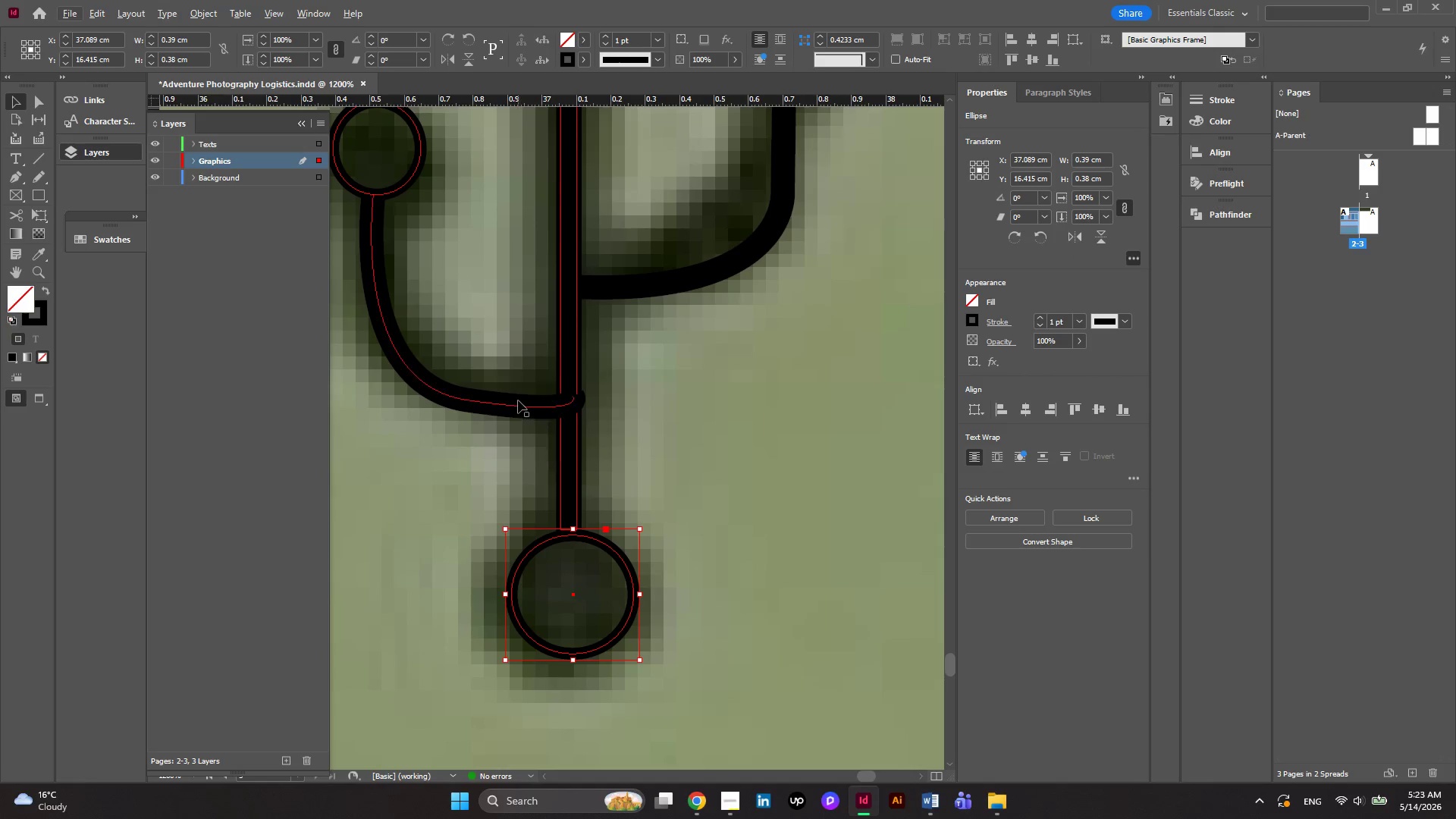 
left_click([518, 400])
 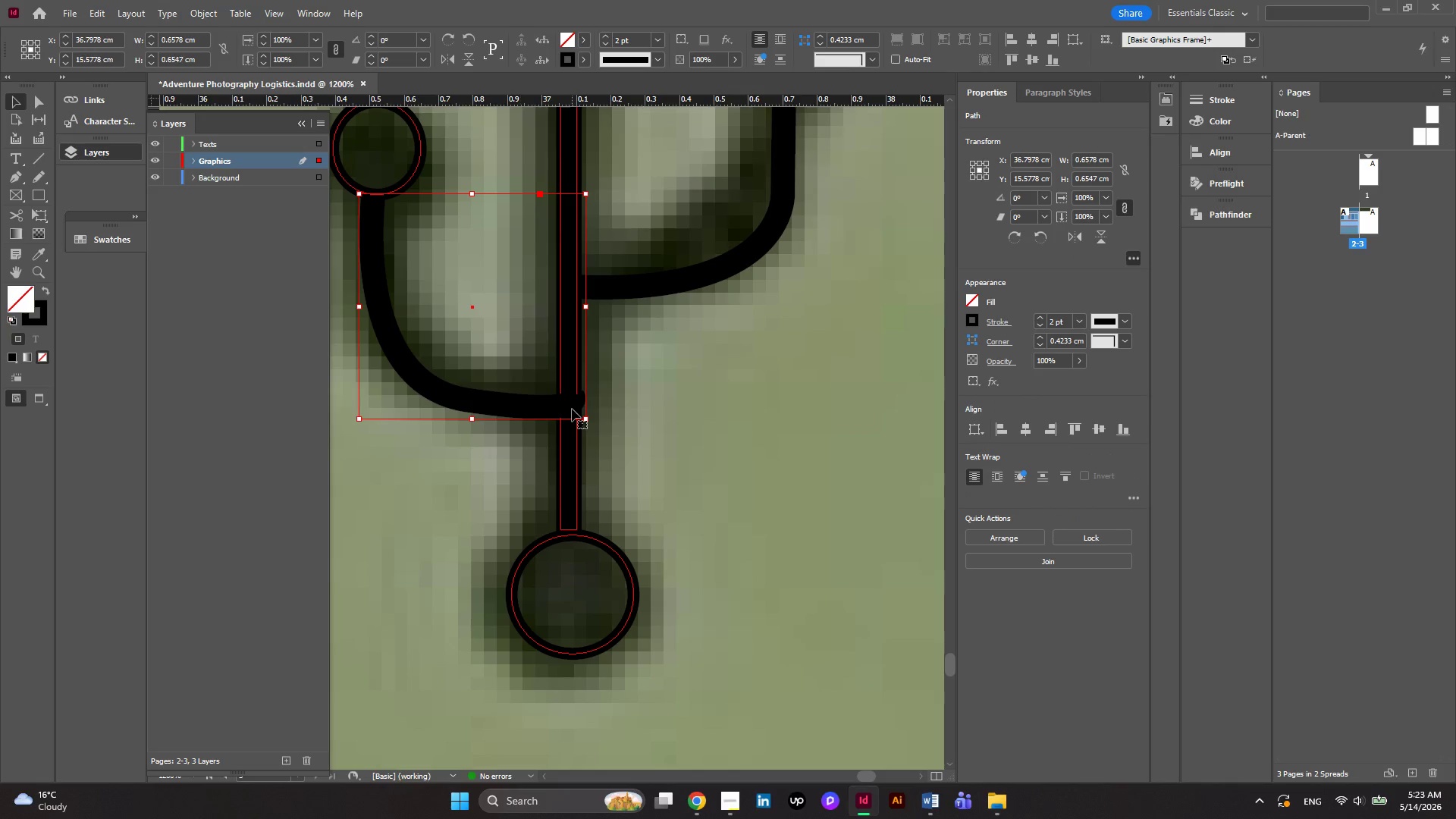 
hold_key(key=AltRight, duration=0.48)
scroll: coordinate [572, 409], scroll_direction: up, amount: 3.0
 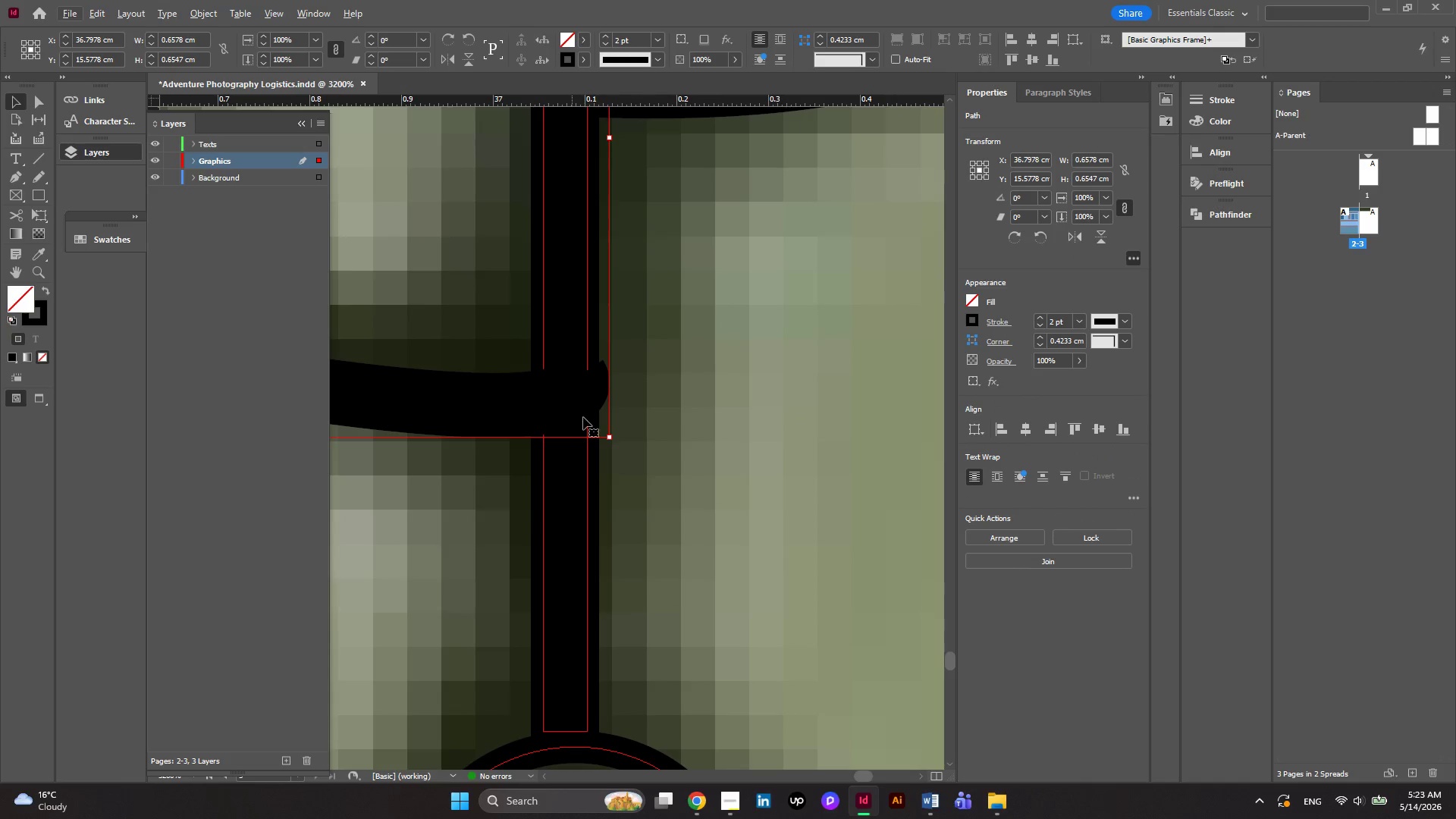 
hold_key(key=AltRight, duration=1.22)
scroll: coordinate [610, 442], scroll_direction: down, amount: 2.0
 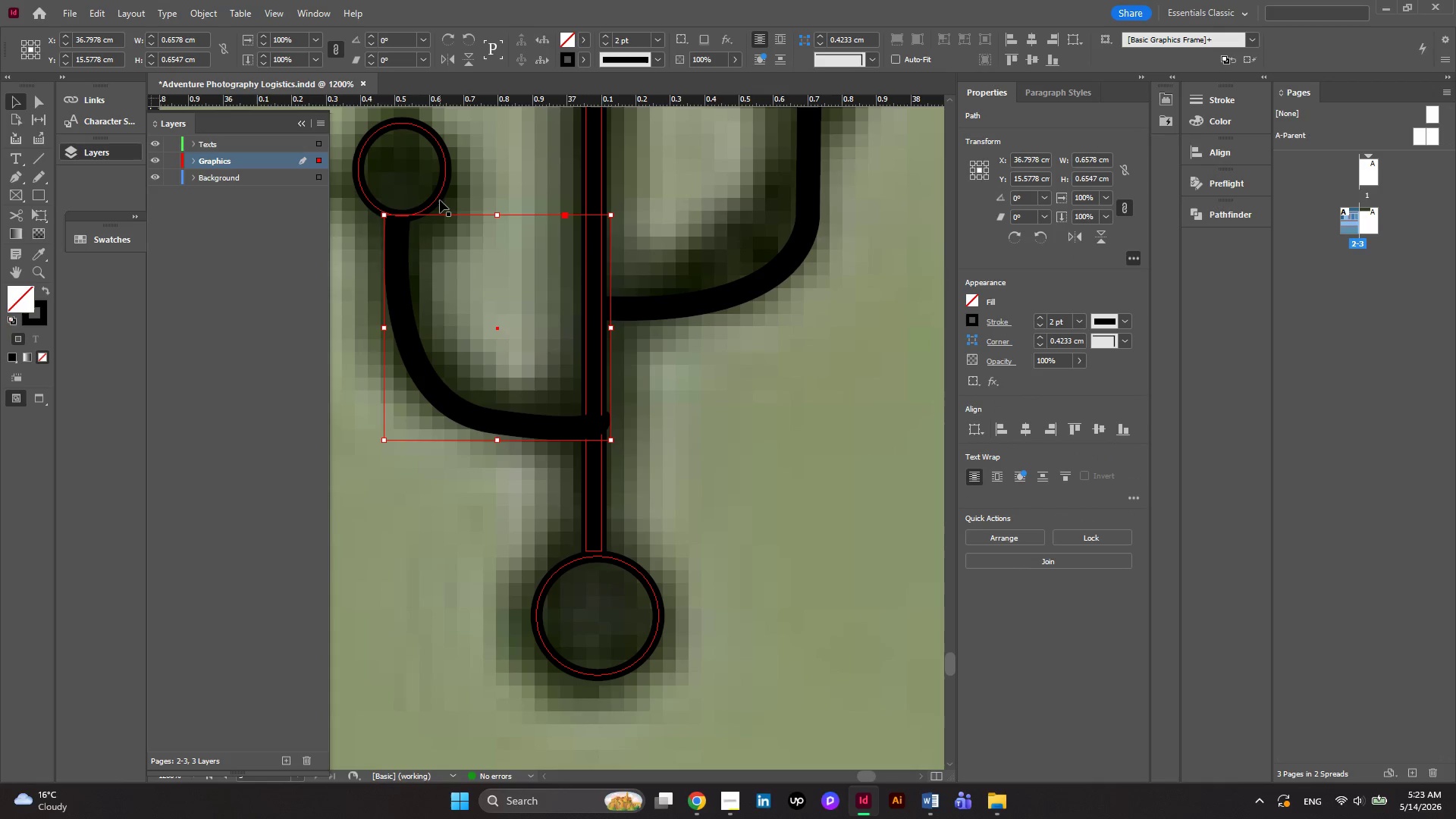 
wait(5.33)
 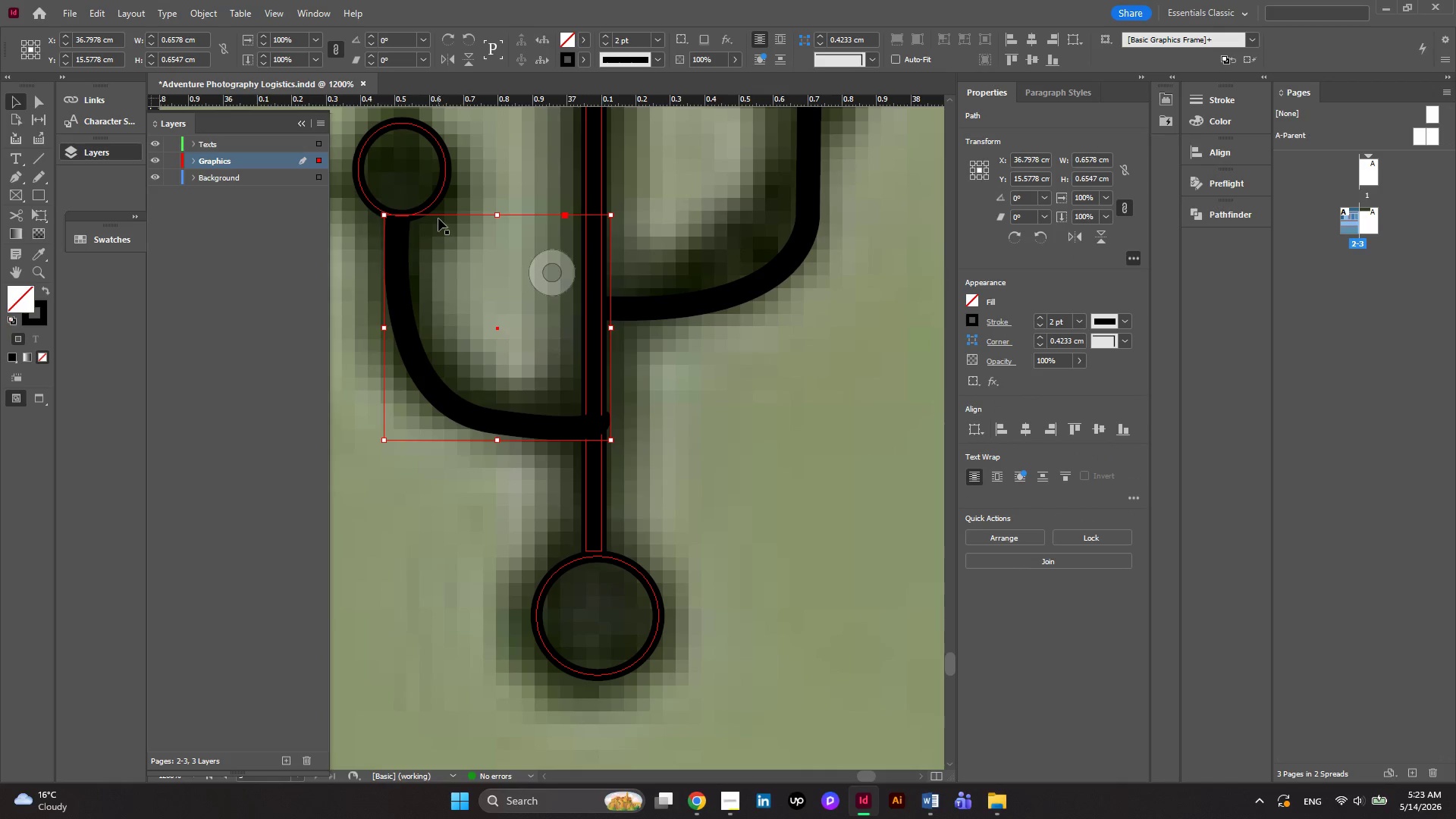 
hold_key(key=ShiftRight, duration=0.62)
left_click([437, 196])
 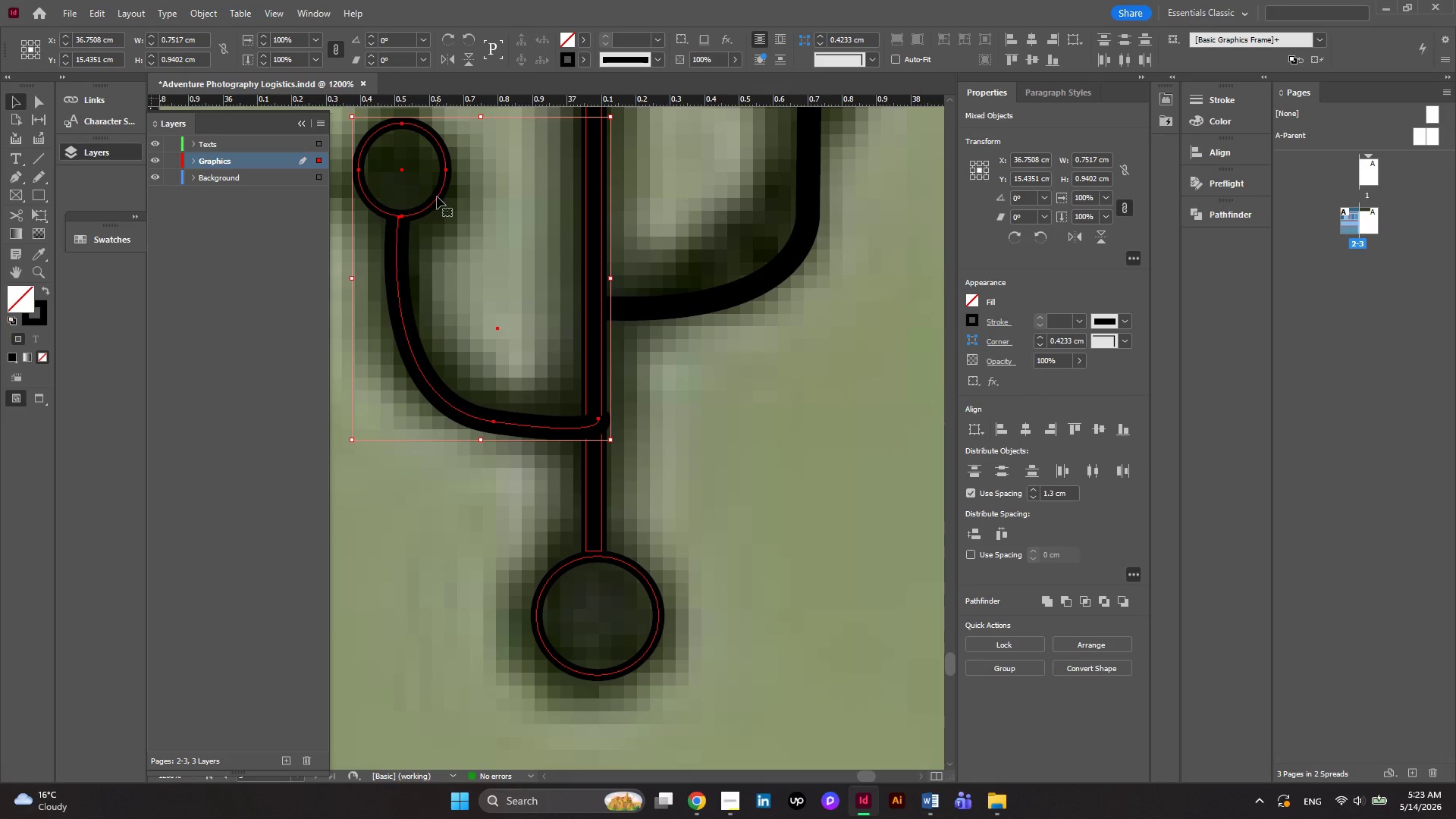 
key(ArrowLeft)
 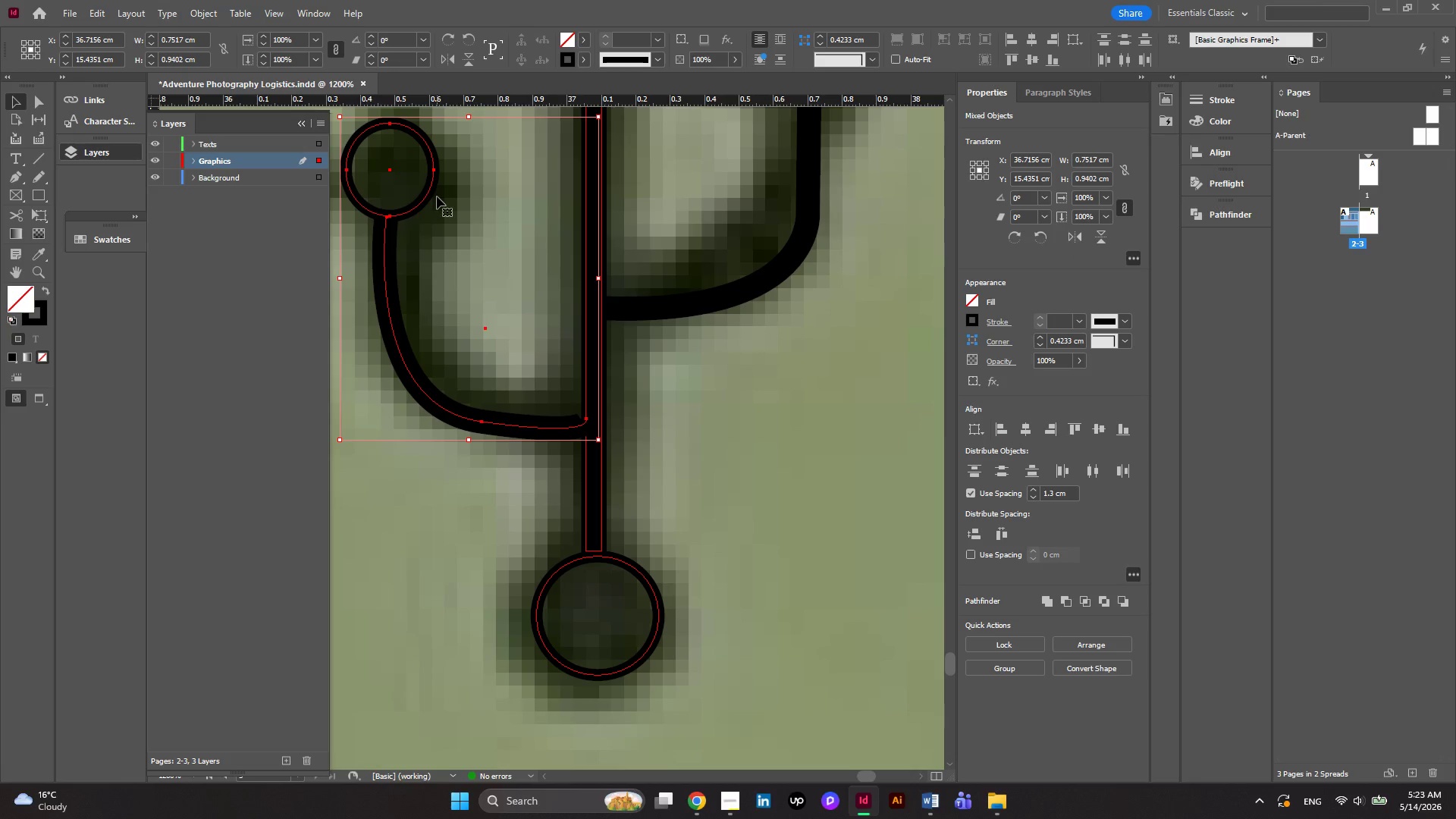 
left_click([736, 361])
 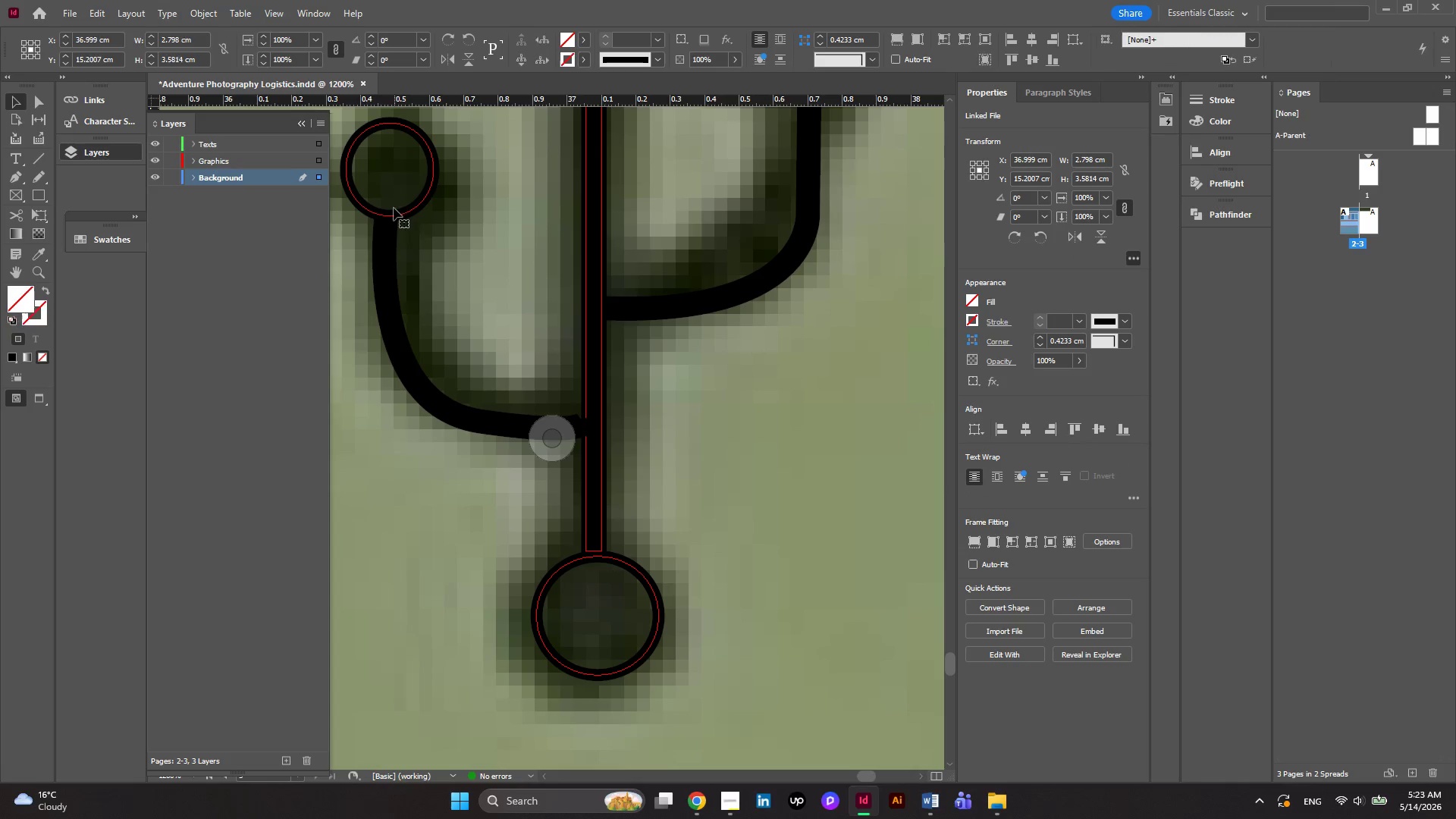 
scroll: coordinate [400, 207], scroll_direction: up, amount: 2.0
 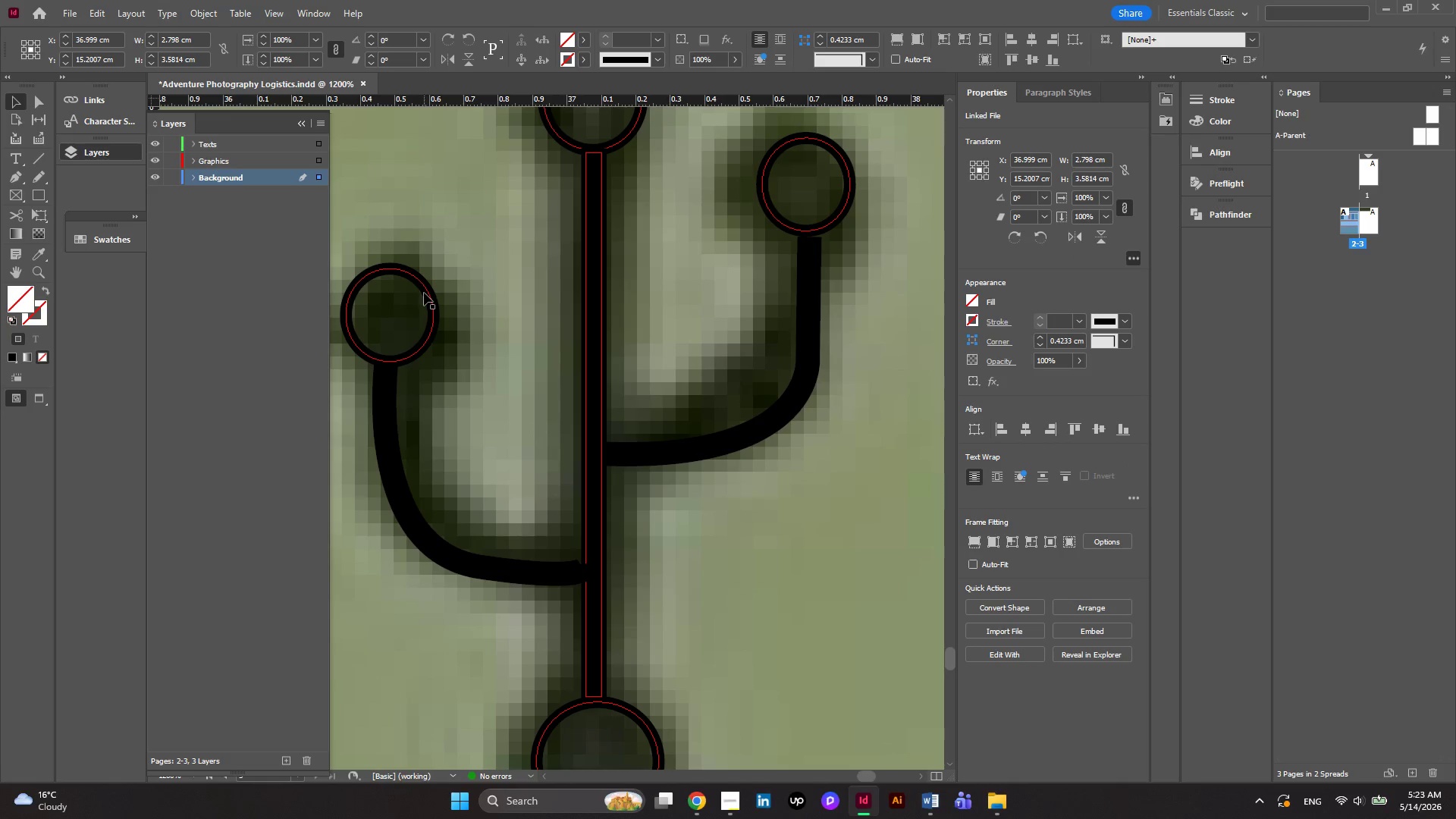 
left_click([424, 293])
 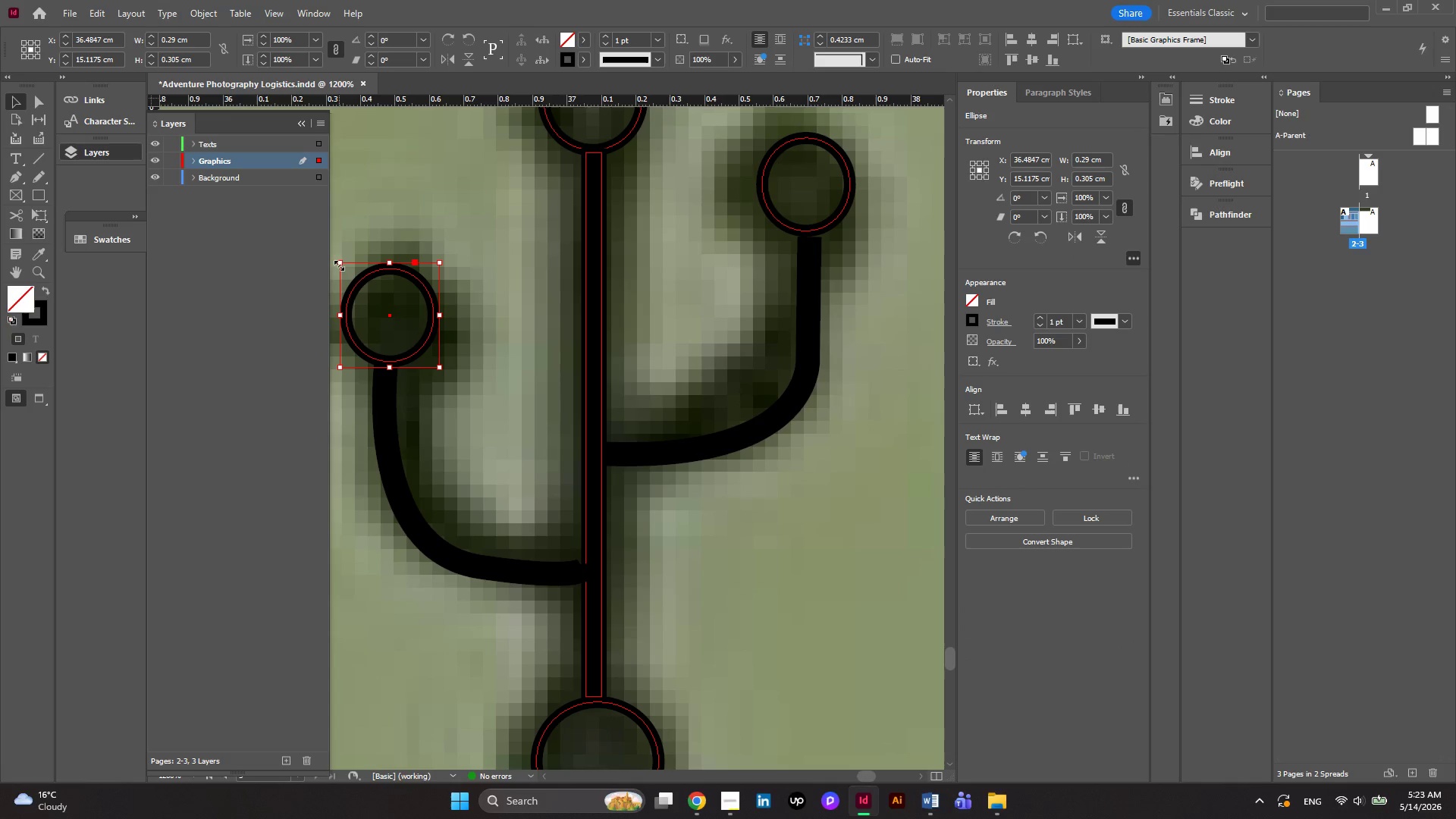 
left_click_drag(start_coordinate=[339, 265], to_coordinate=[331, 253])
 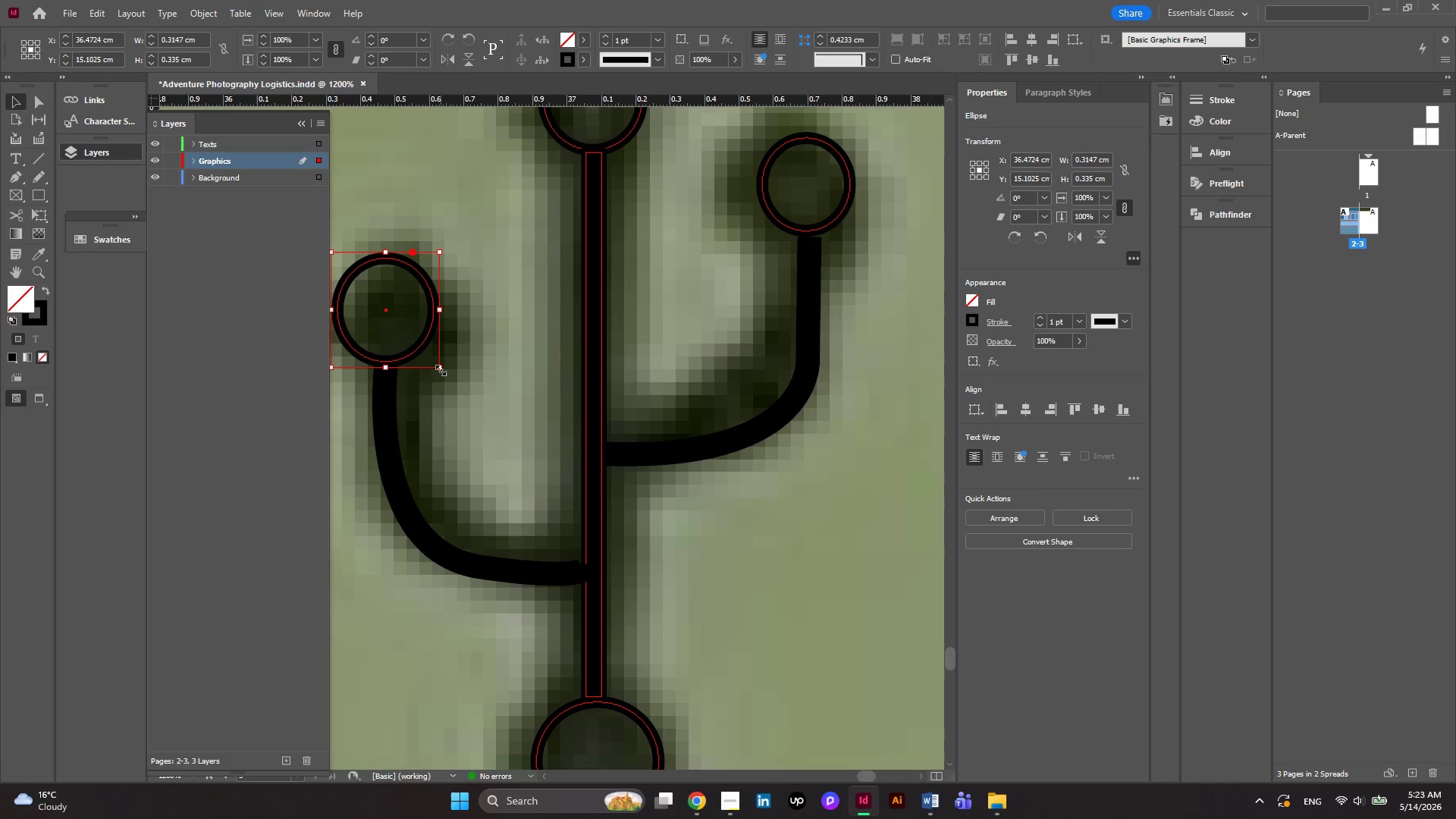 
left_click_drag(start_coordinate=[441, 370], to_coordinate=[442, 374])
 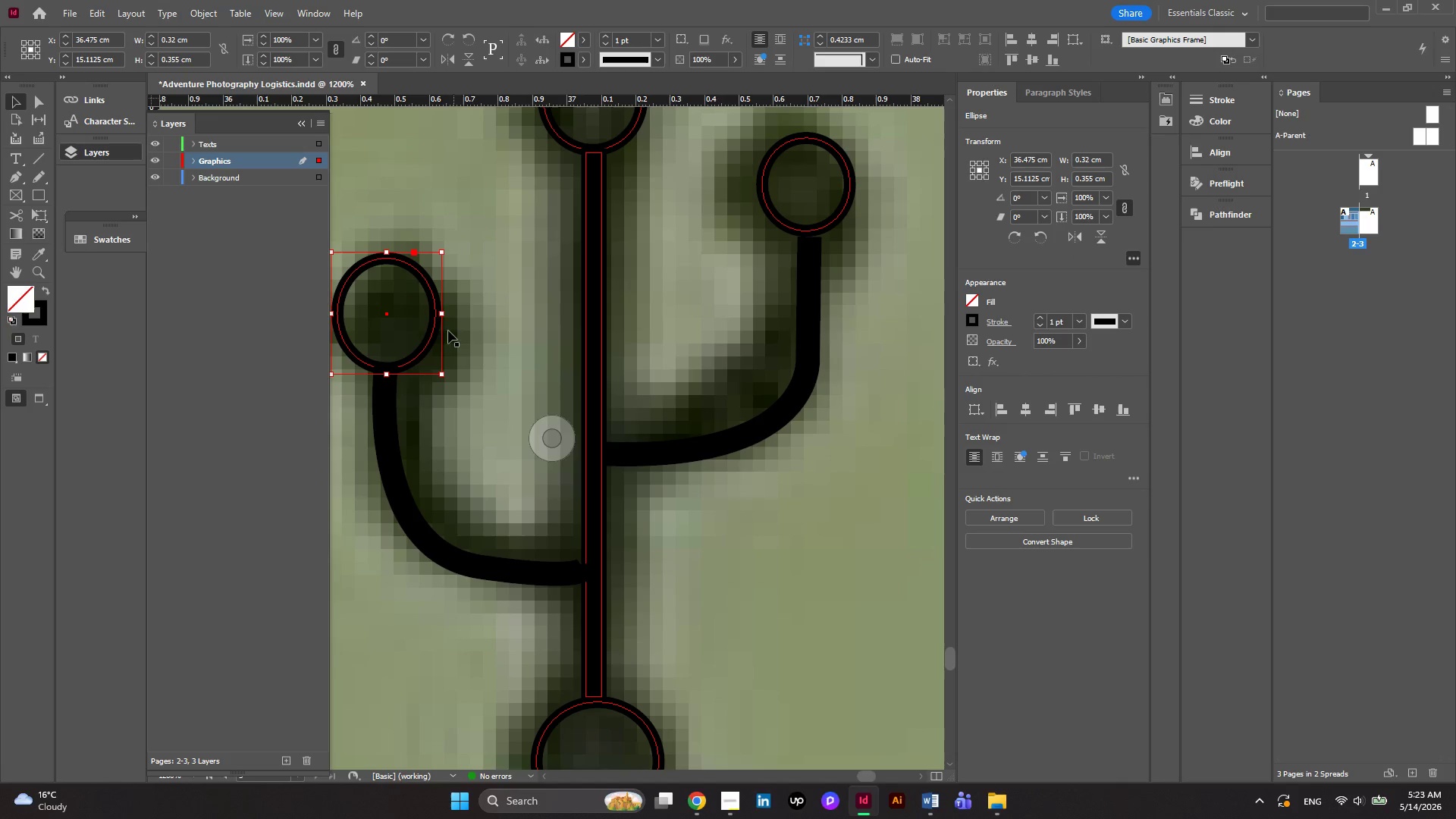 
left_click_drag(start_coordinate=[441, 313], to_coordinate=[447, 315])
 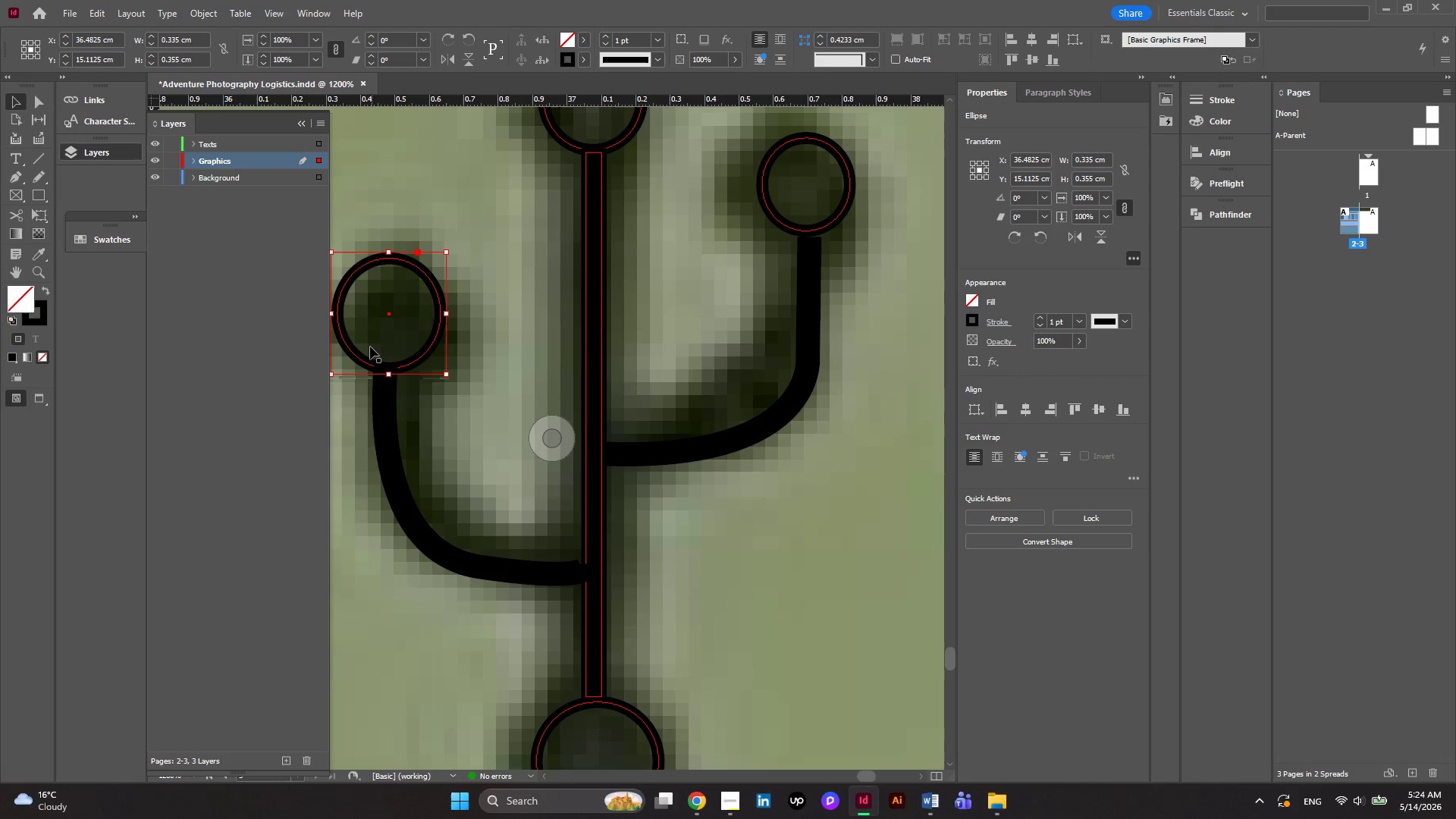 
scroll: coordinate [370, 347], scroll_direction: up, amount: 2.0
 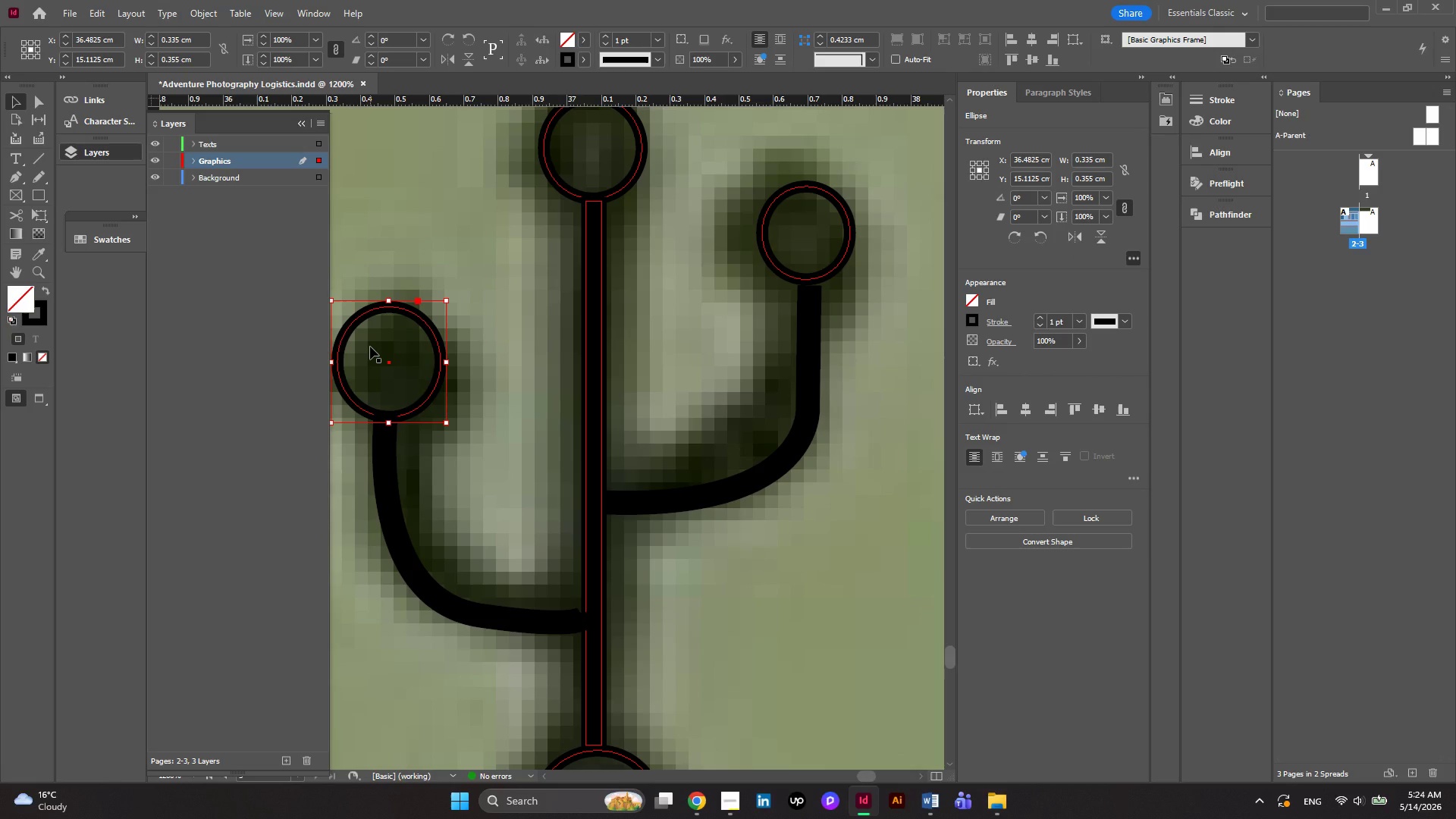 
hold_key(key=ControlRight, duration=0.52)
scroll: coordinate [370, 347], scroll_direction: up, amount: 1.0
 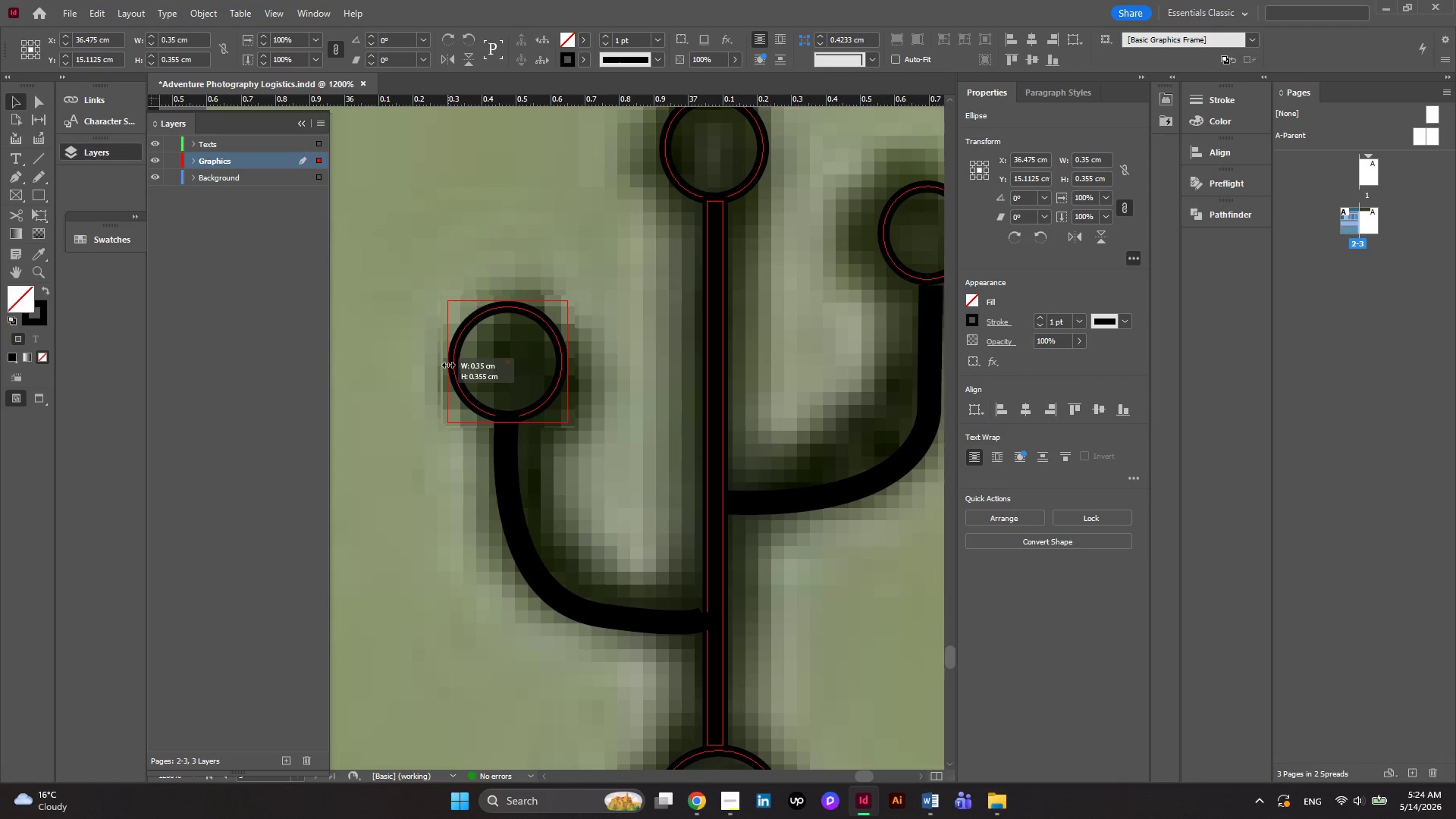 
key(ArrowRight)
 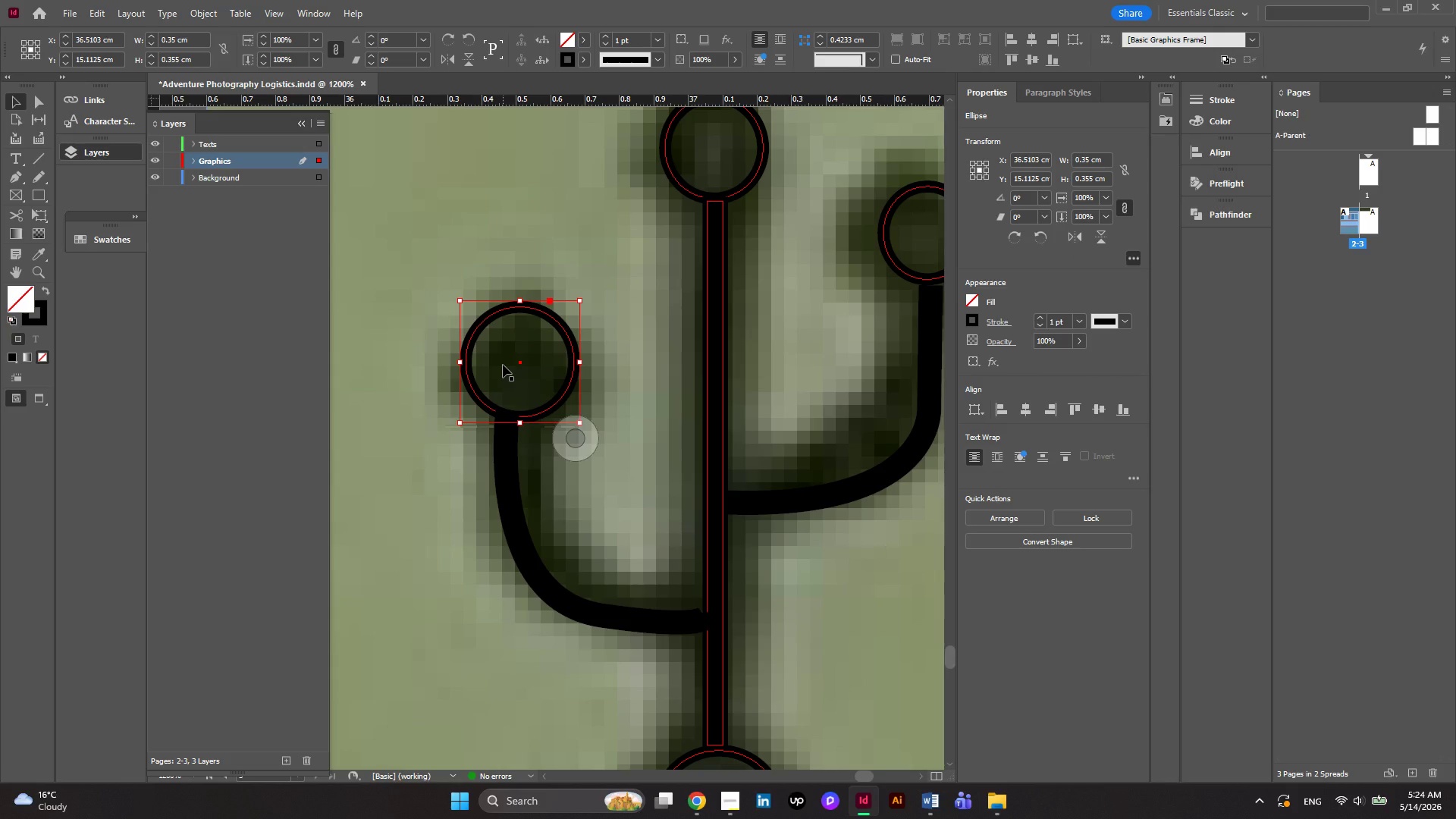 
key(Control+ControlLeft)
 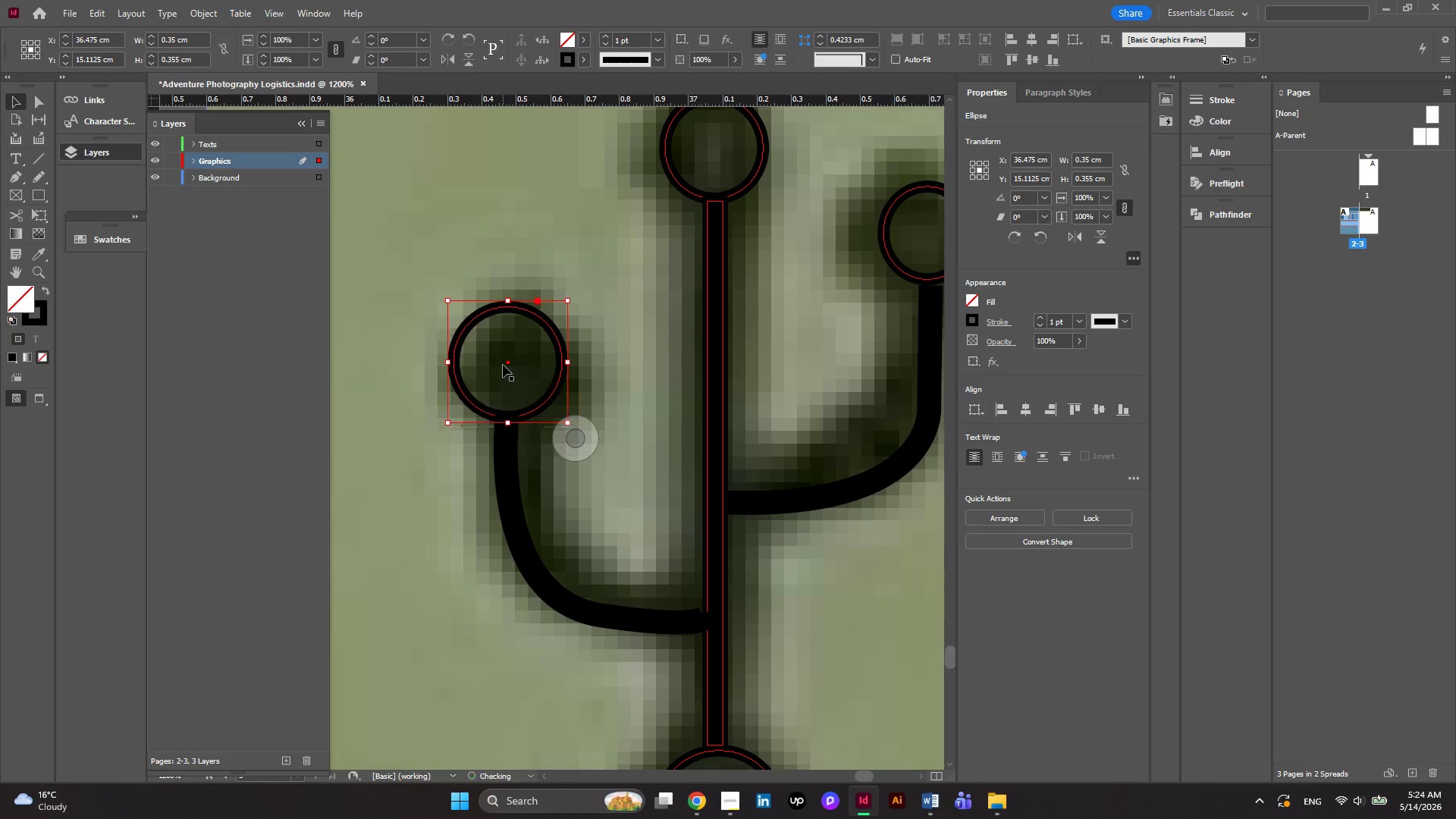 
key(Control+Z)
 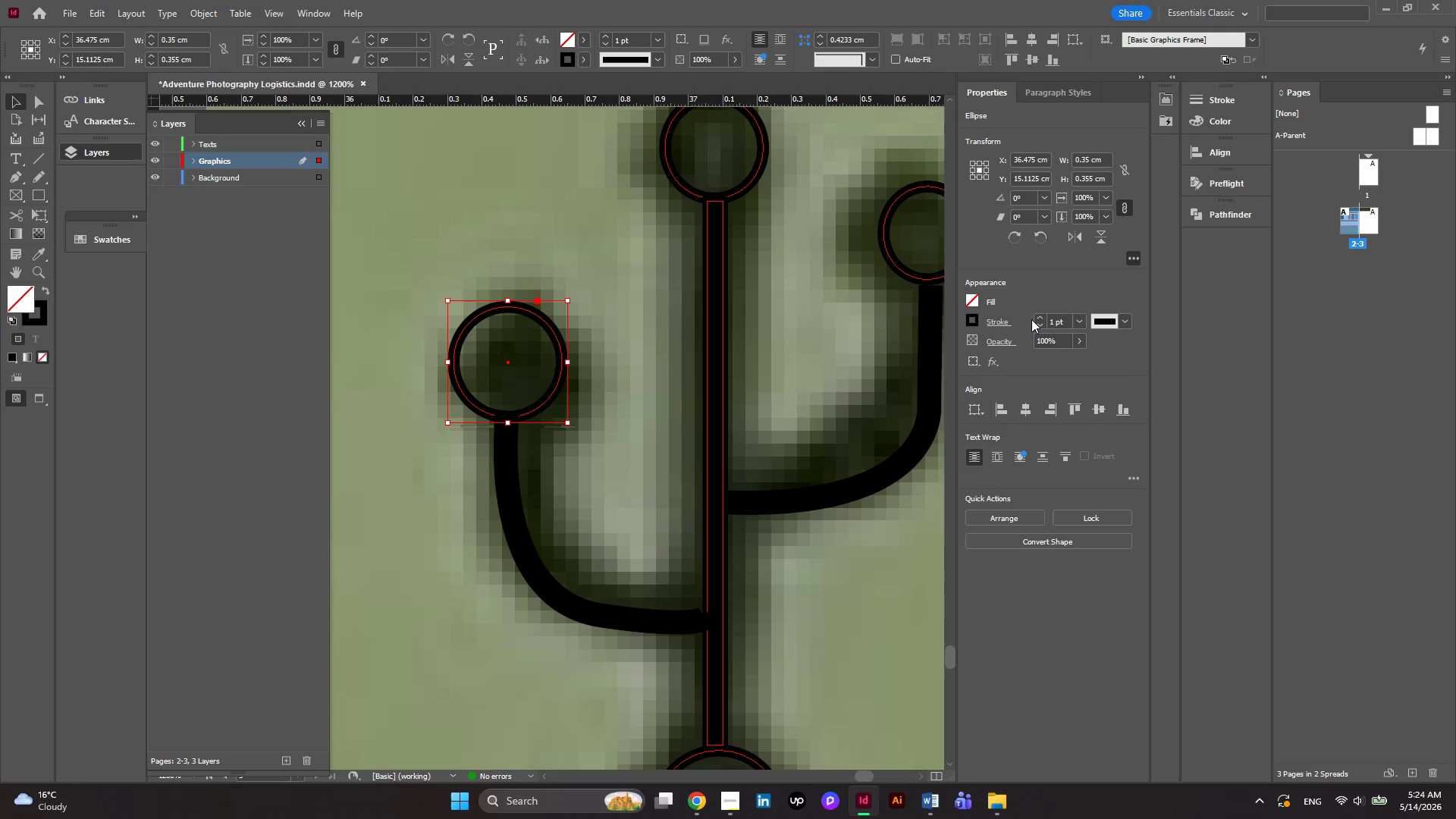 
left_click([1037, 318])
 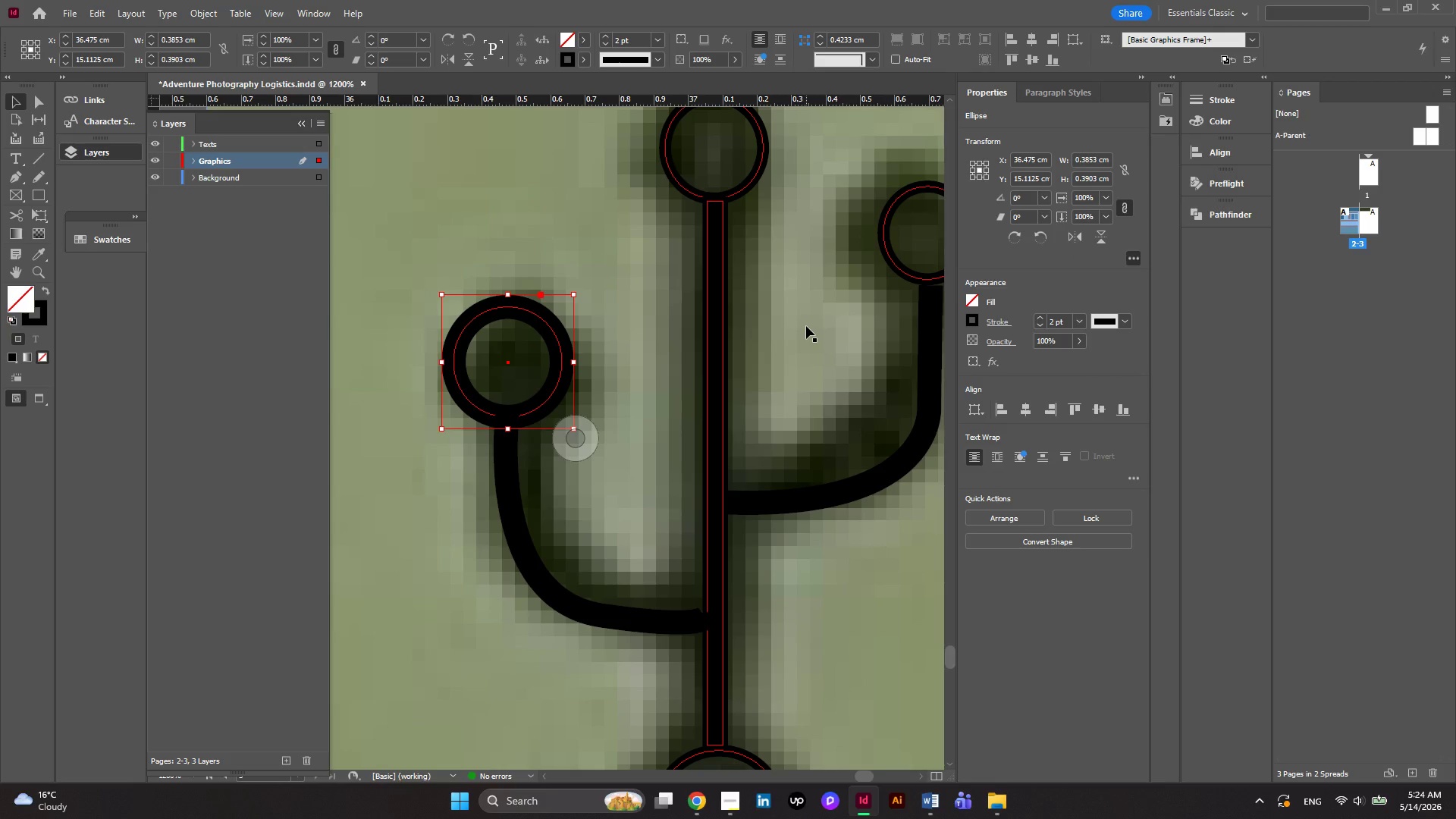 
left_click([752, 184])
 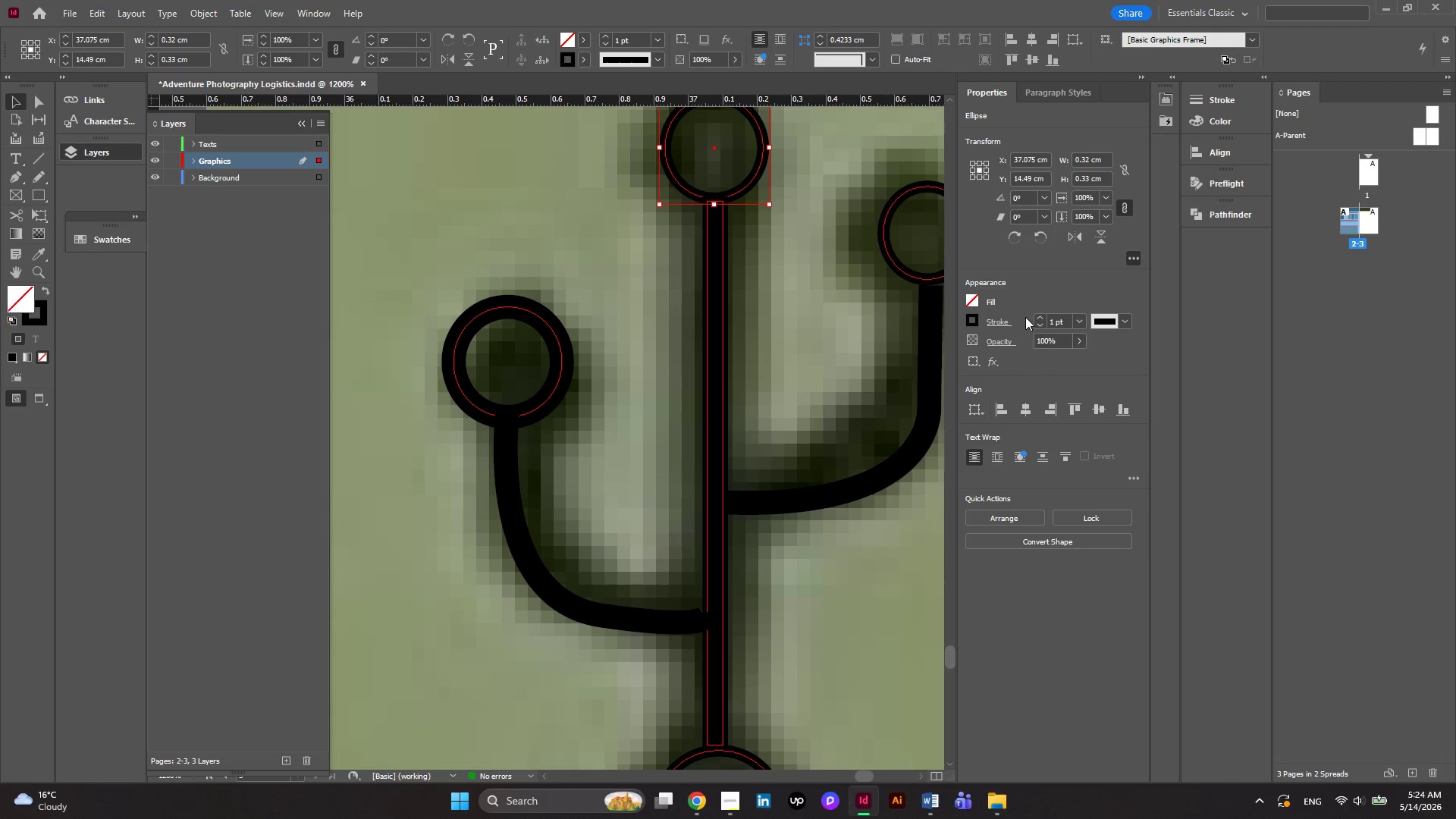 
left_click([1045, 320])
 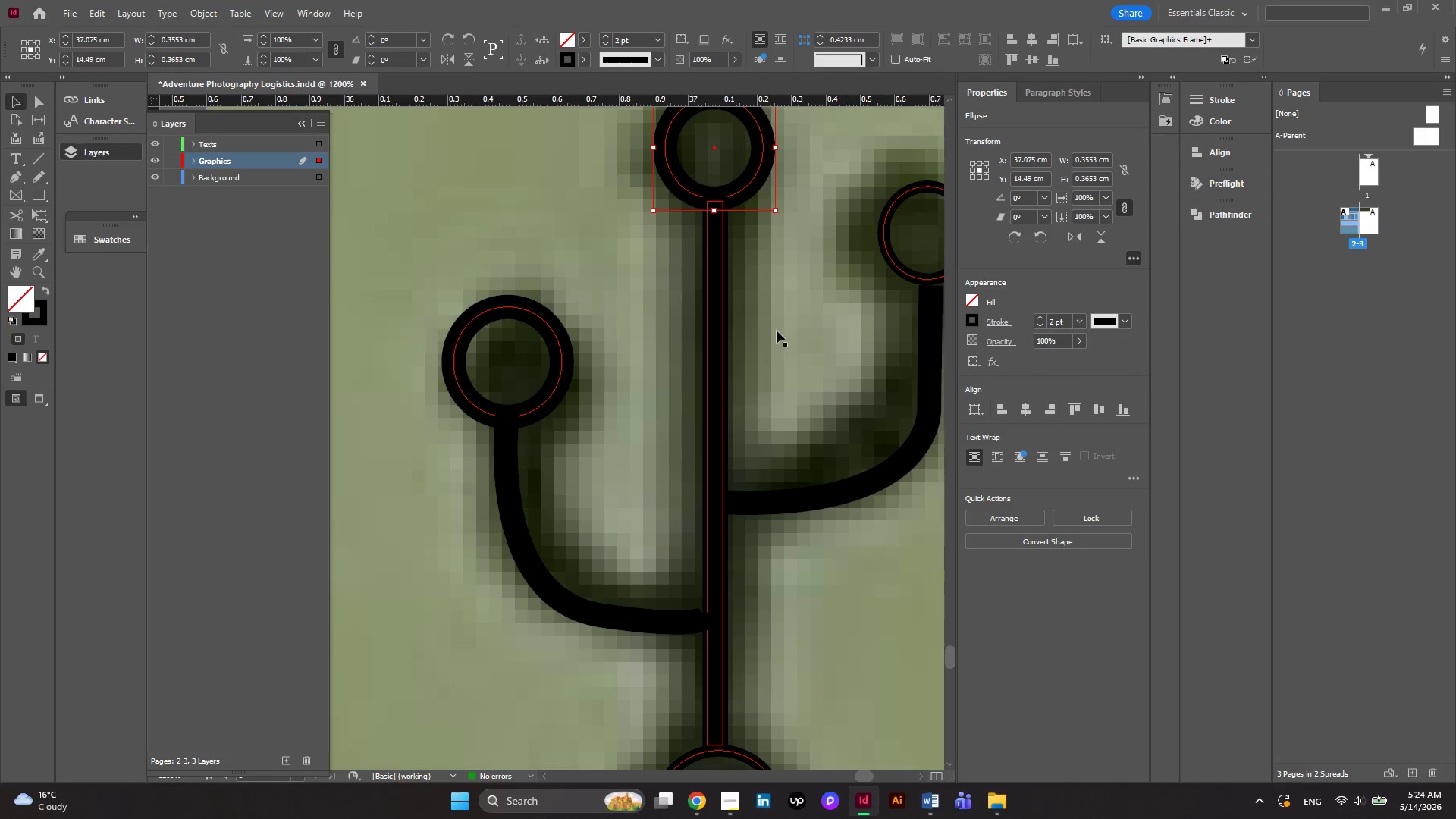 
scroll: coordinate [749, 340], scroll_direction: up, amount: 3.0
 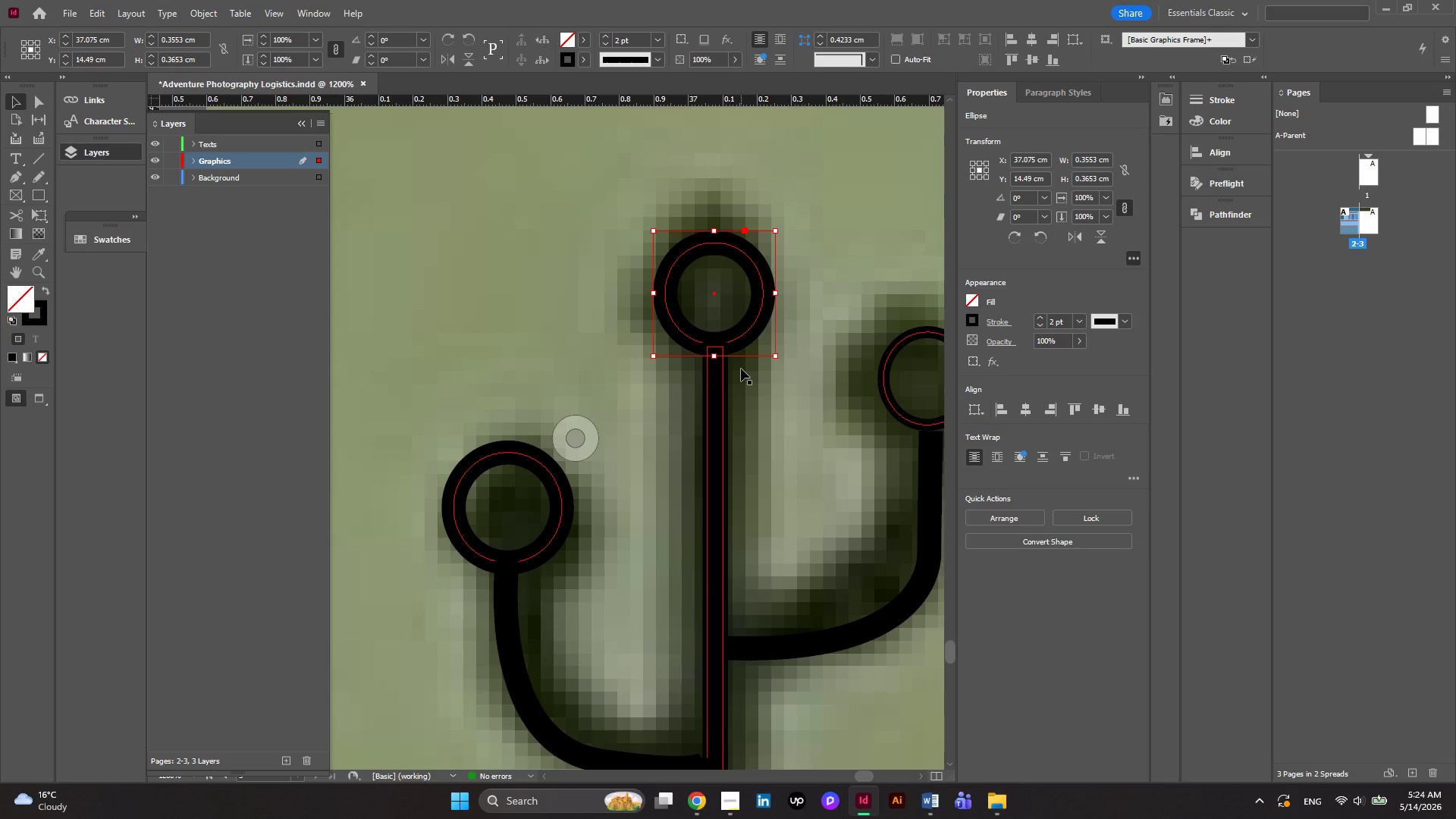 
hold_key(key=ControlRight, duration=0.97)
scroll: coordinate [741, 369], scroll_direction: down, amount: 1.0
 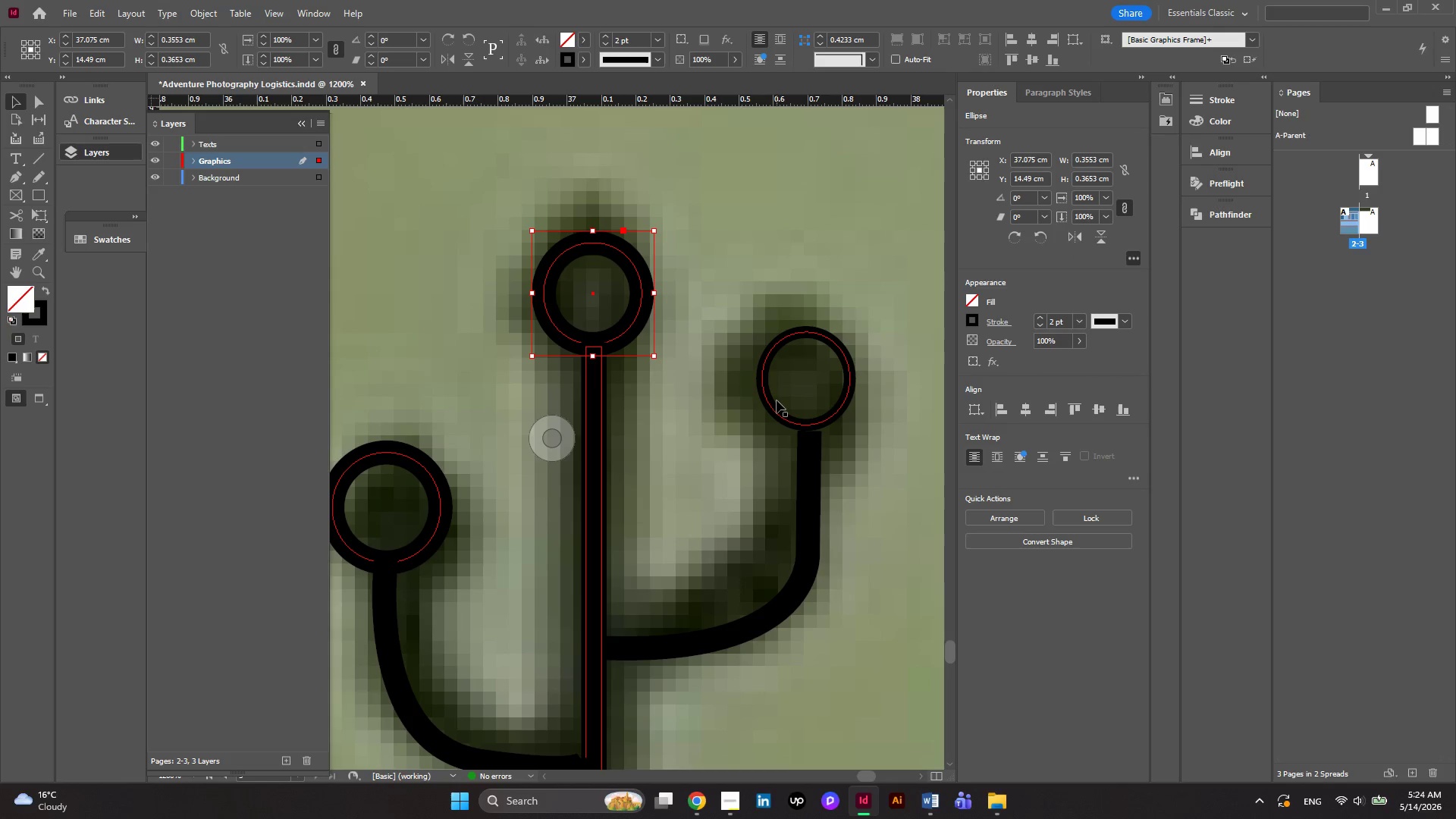 
left_click([776, 400])
 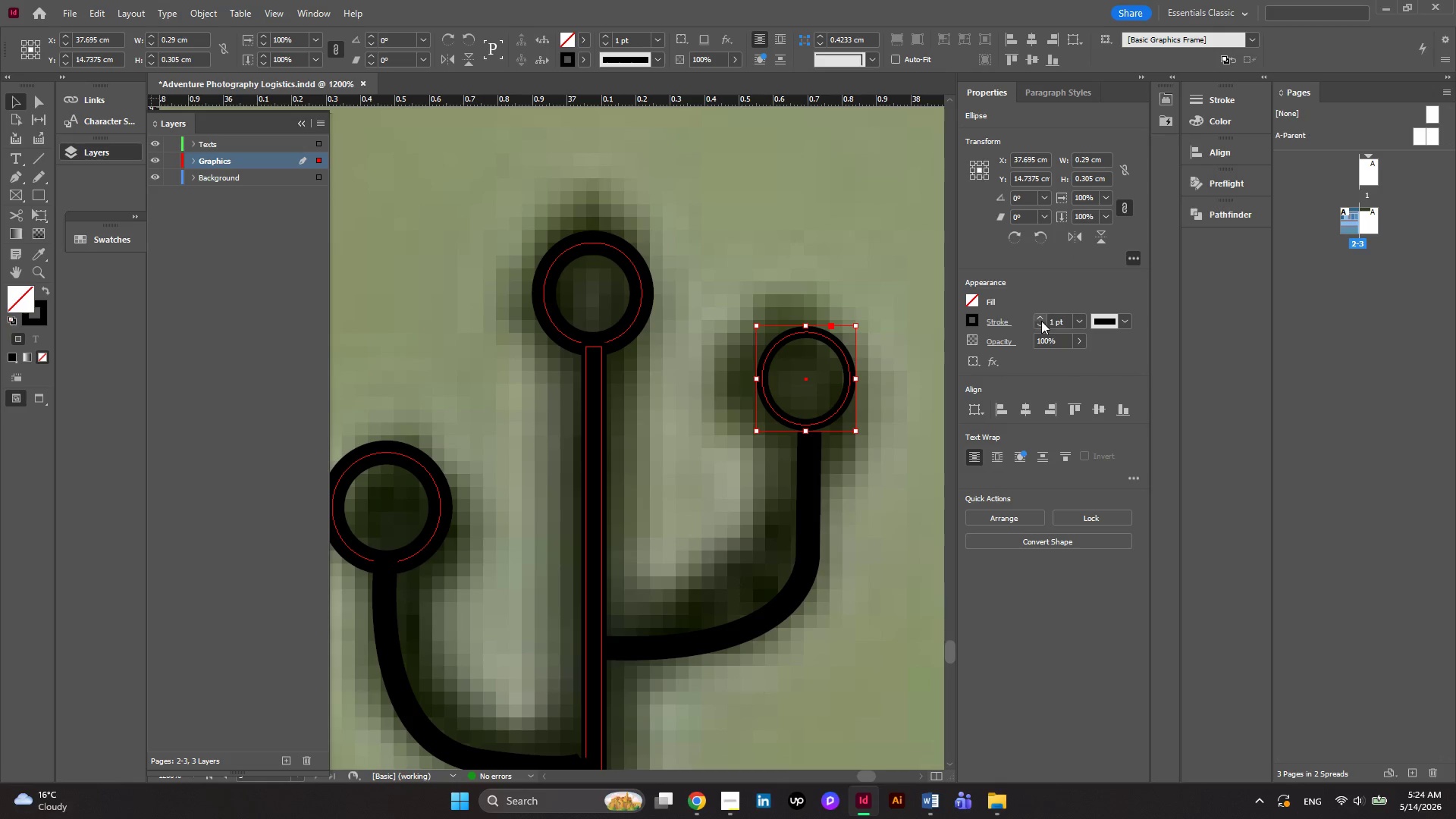 
left_click([1041, 321])
 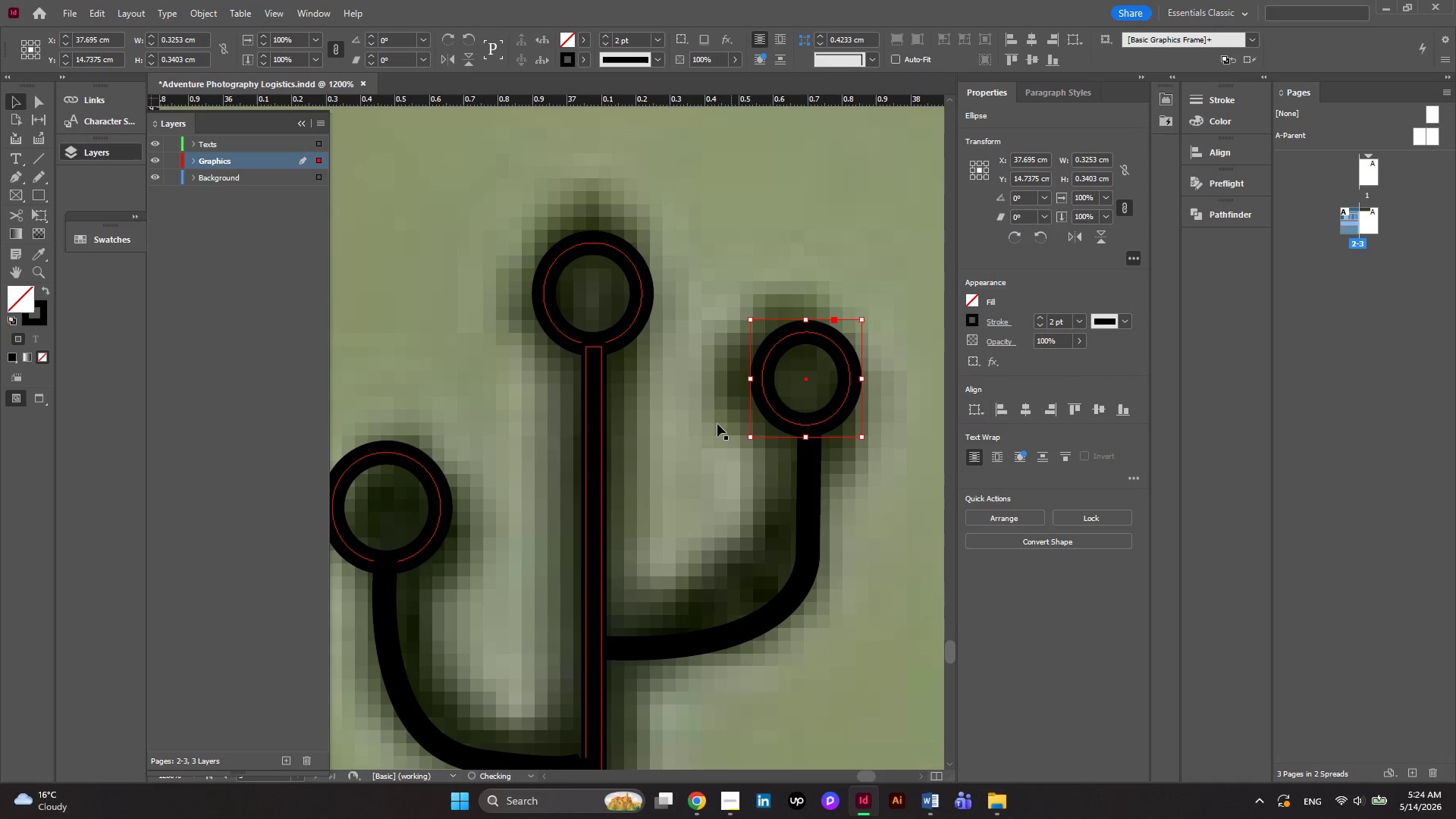 
hold_key(key=ControlRight, duration=0.61)
scroll: coordinate [701, 427], scroll_direction: down, amount: 3.0
 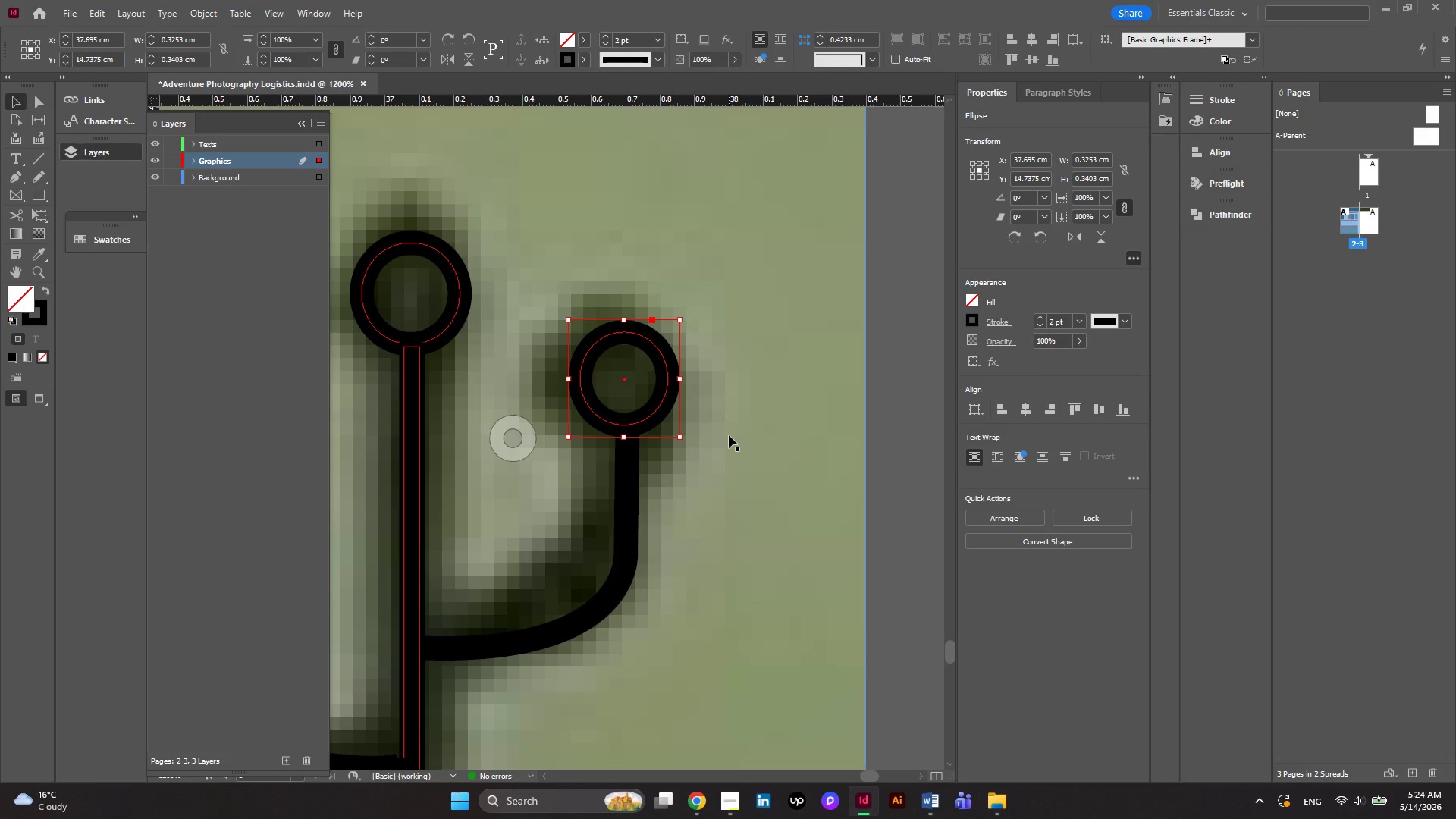 
hold_key(key=ShiftRight, duration=0.95)
scroll: coordinate [729, 435], scroll_direction: down, amount: 1.0
 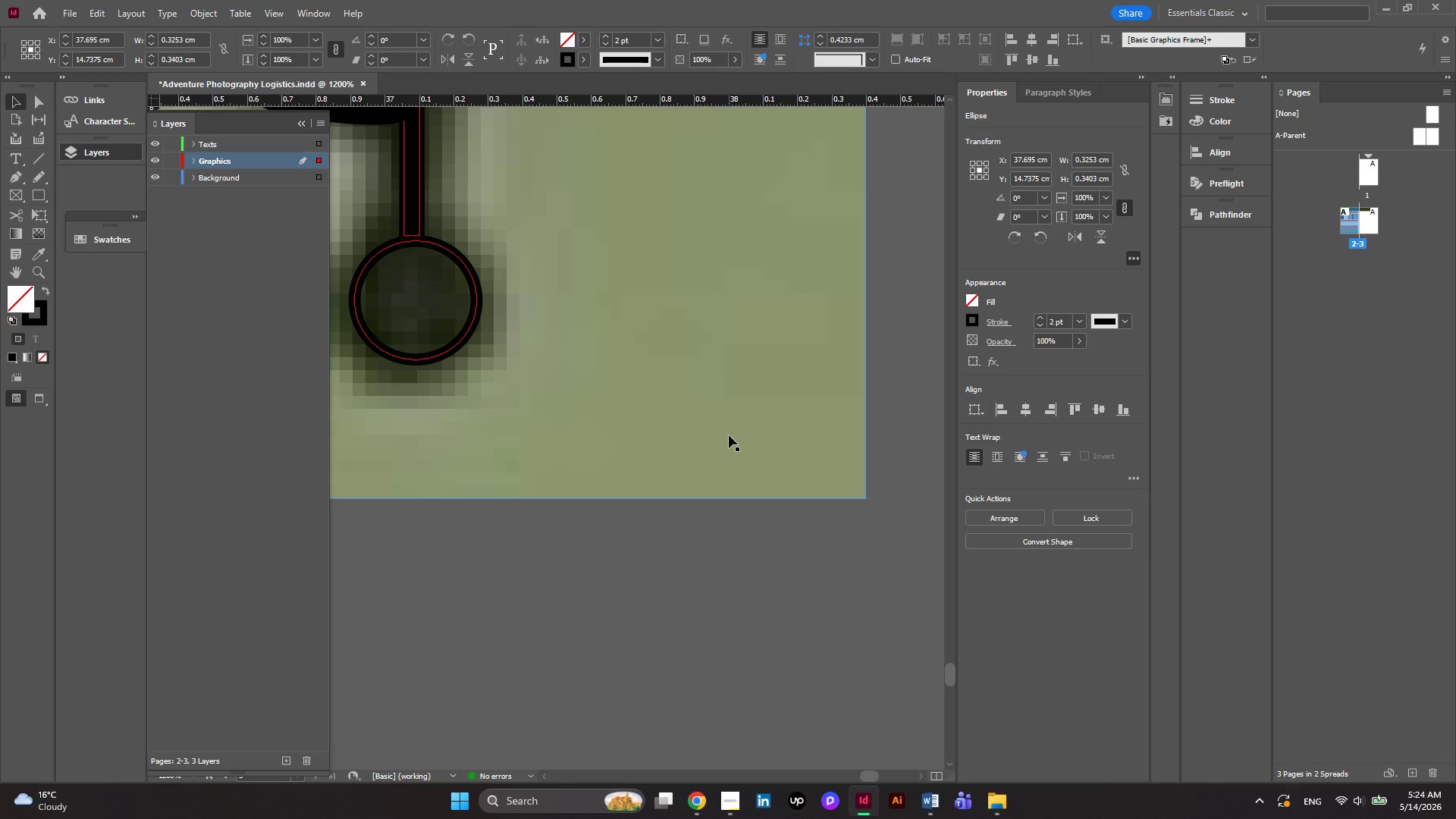 
hold_key(key=ShiftRight, duration=0.45)
scroll: coordinate [729, 435], scroll_direction: down, amount: 1.0
 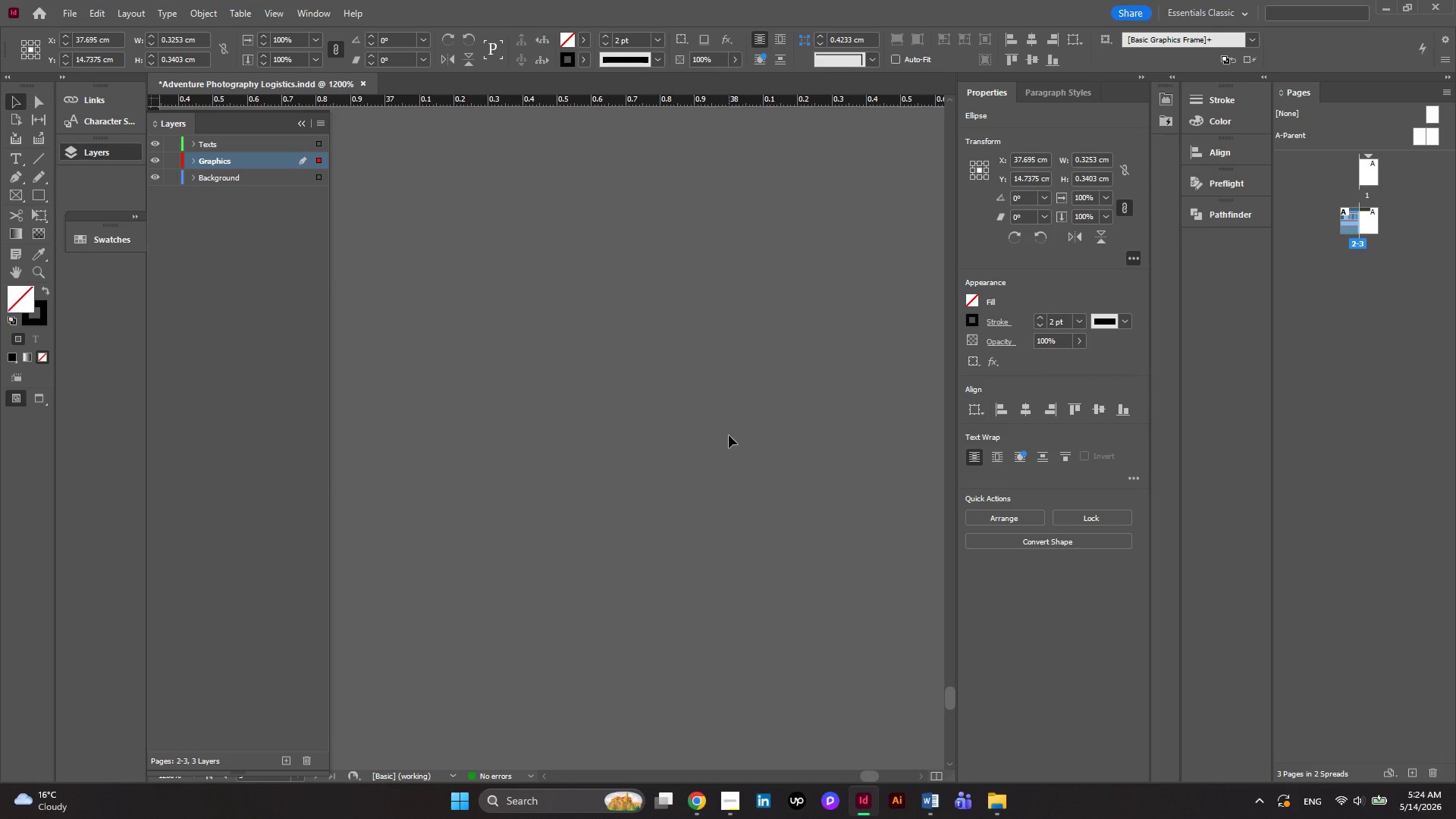 
hold_key(key=ShiftRight, duration=0.5)
scroll: coordinate [729, 435], scroll_direction: up, amount: 1.0
 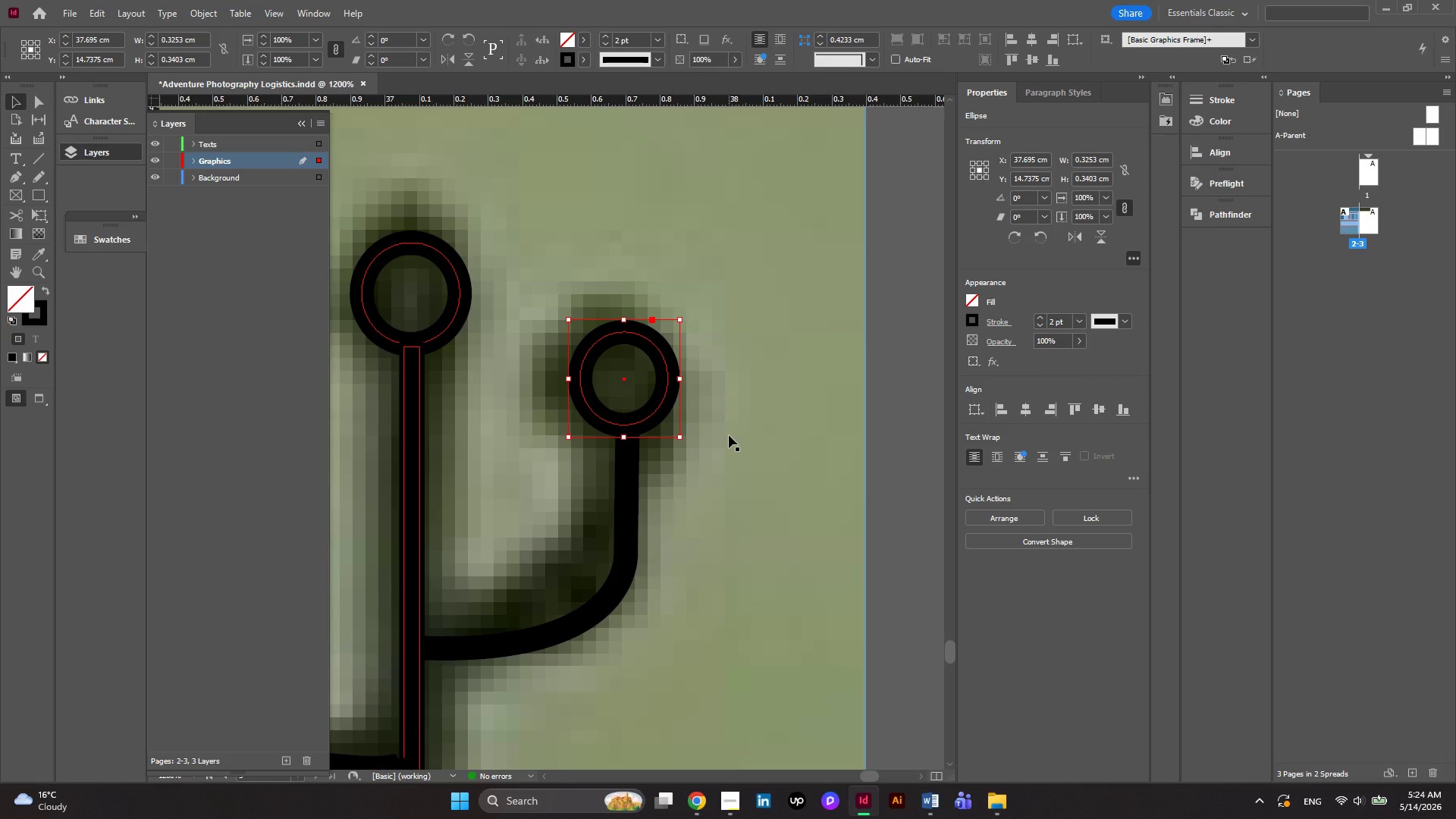 
hold_key(key=AltRight, duration=1.28)
scroll: coordinate [729, 435], scroll_direction: none, amount: 0.0
 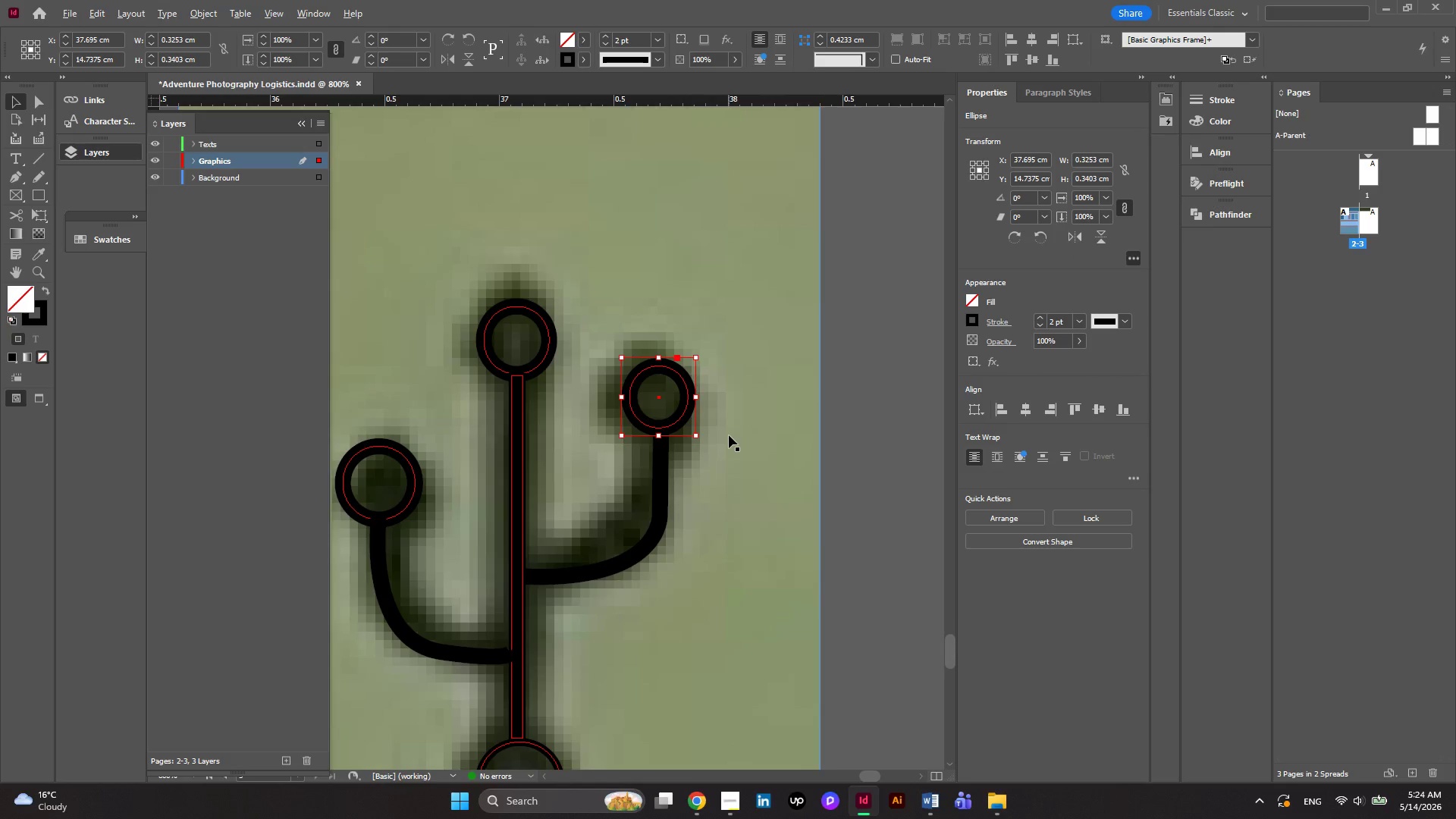 
scroll: coordinate [729, 435], scroll_direction: down, amount: 1.0
 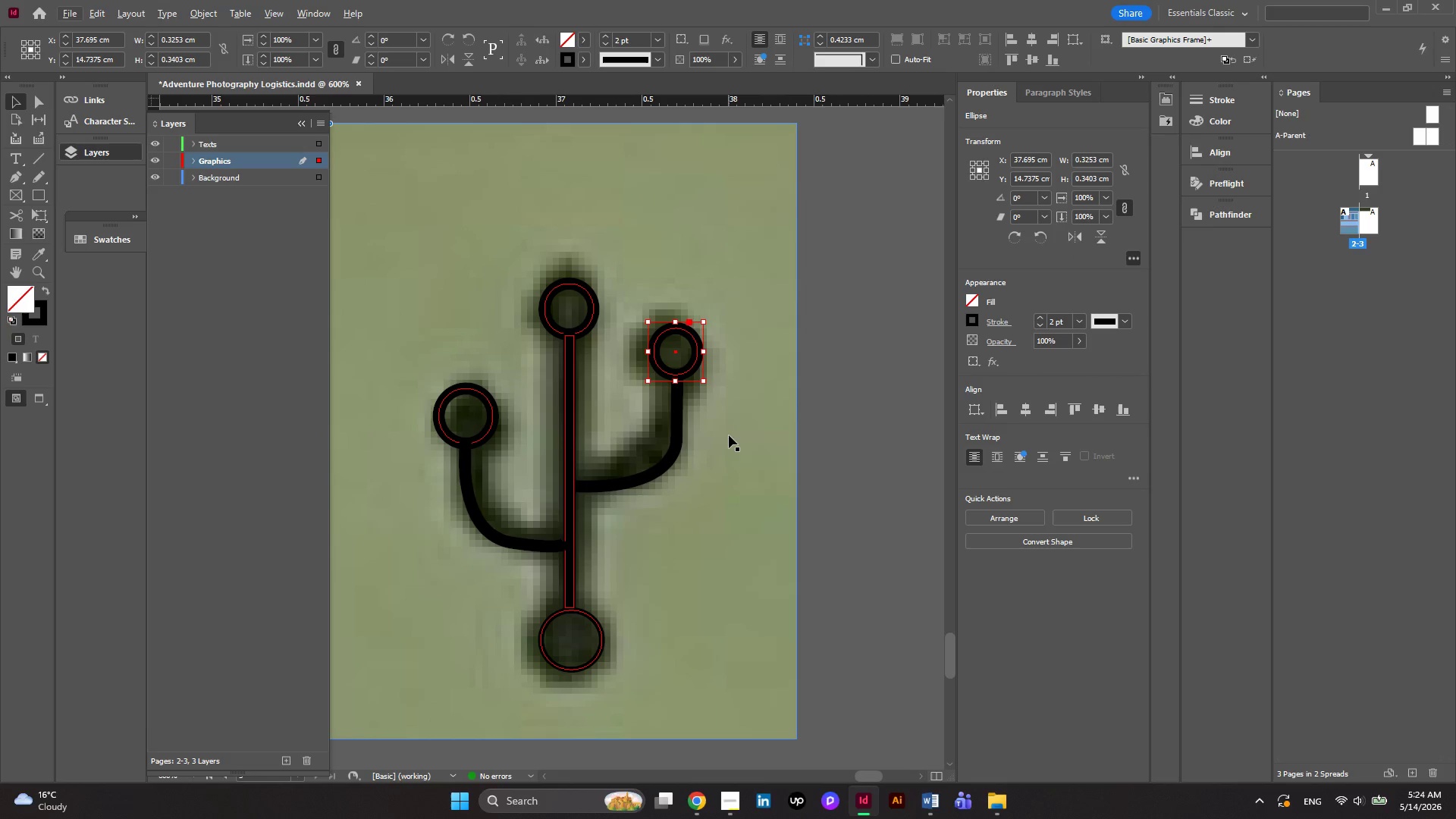 
hold_key(key=AltRight, duration=0.39)
scroll: coordinate [731, 446], scroll_direction: down, amount: 1.0
 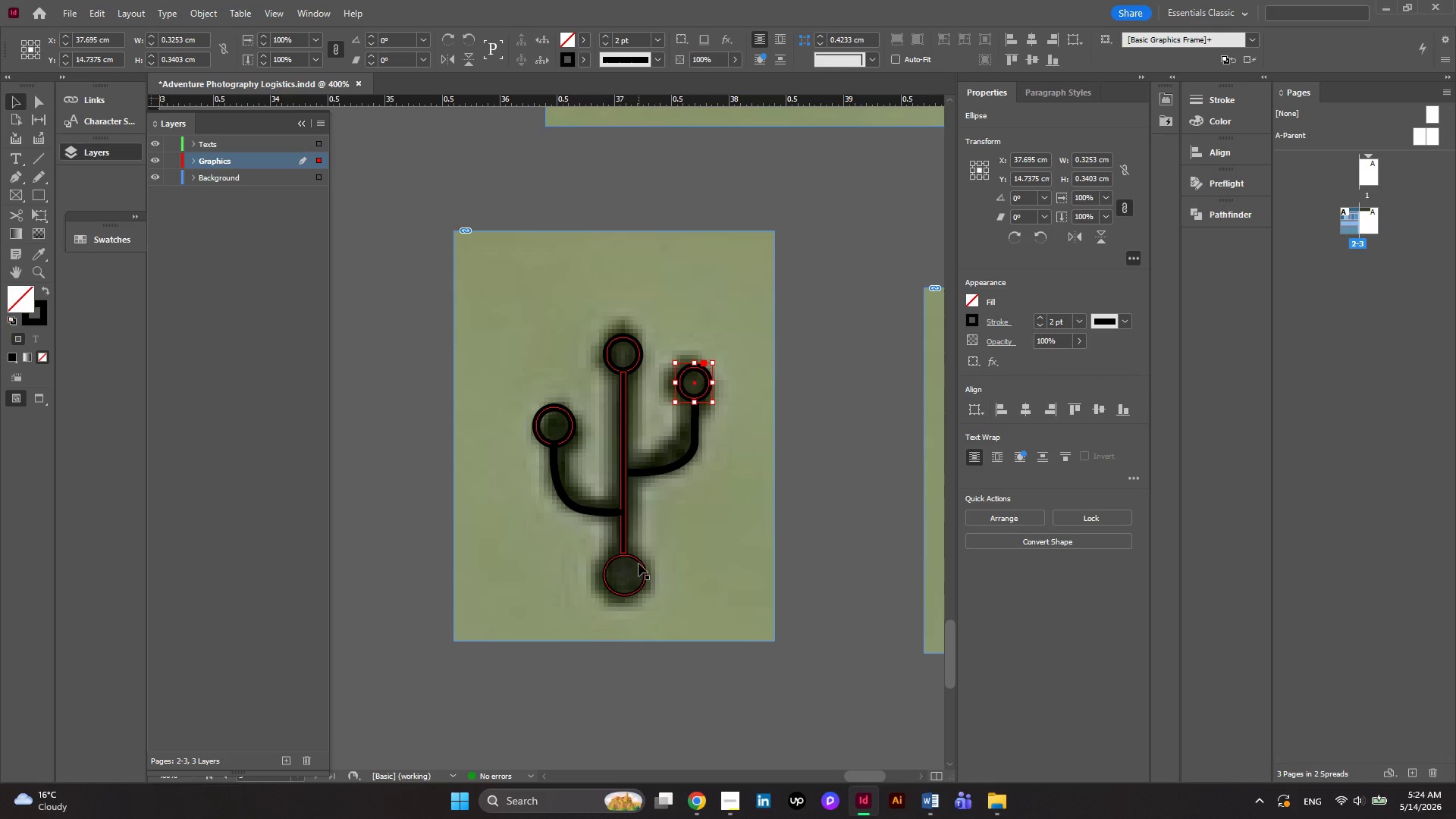 
left_click([639, 563])
 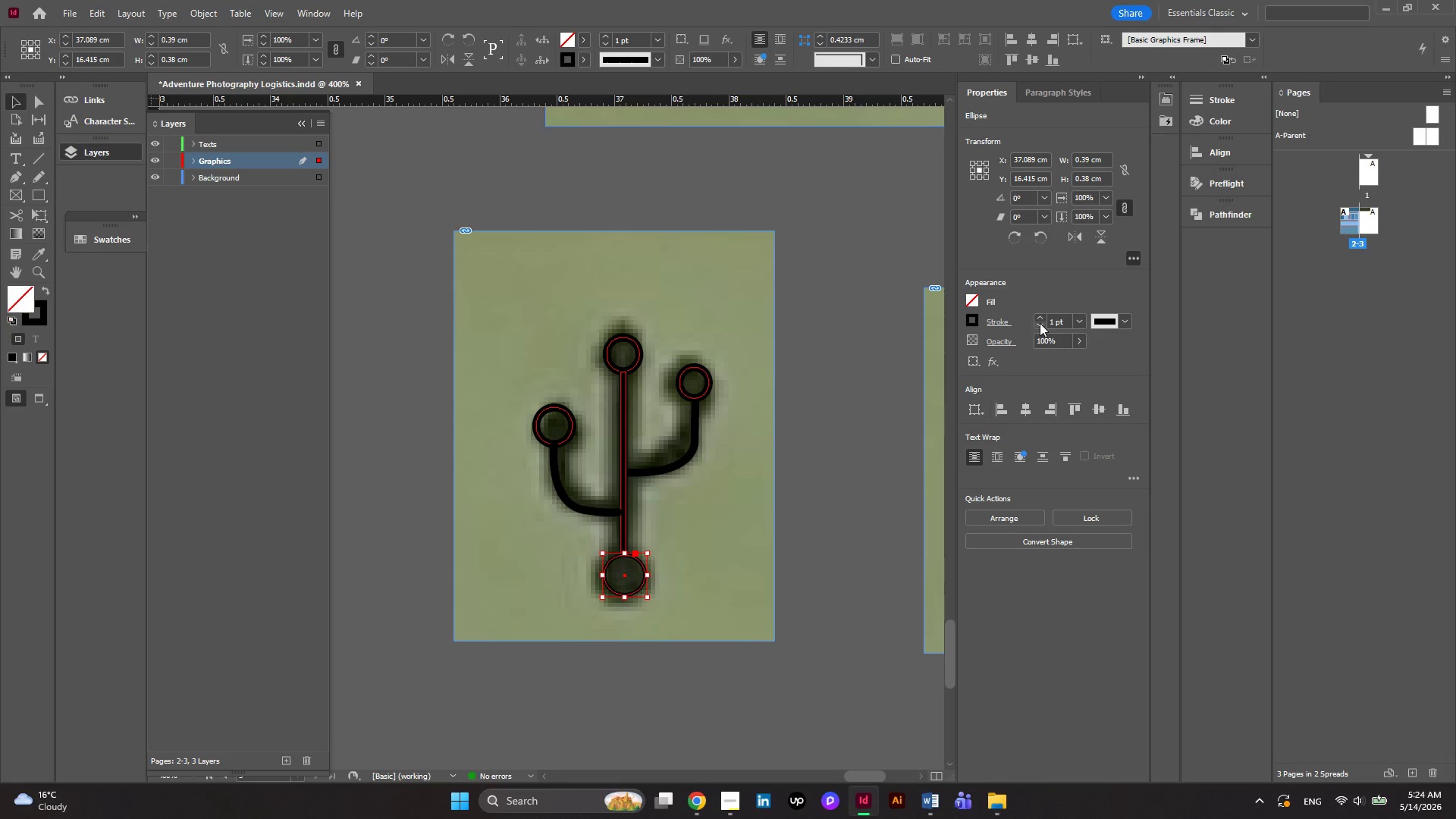 
left_click([1042, 317])
 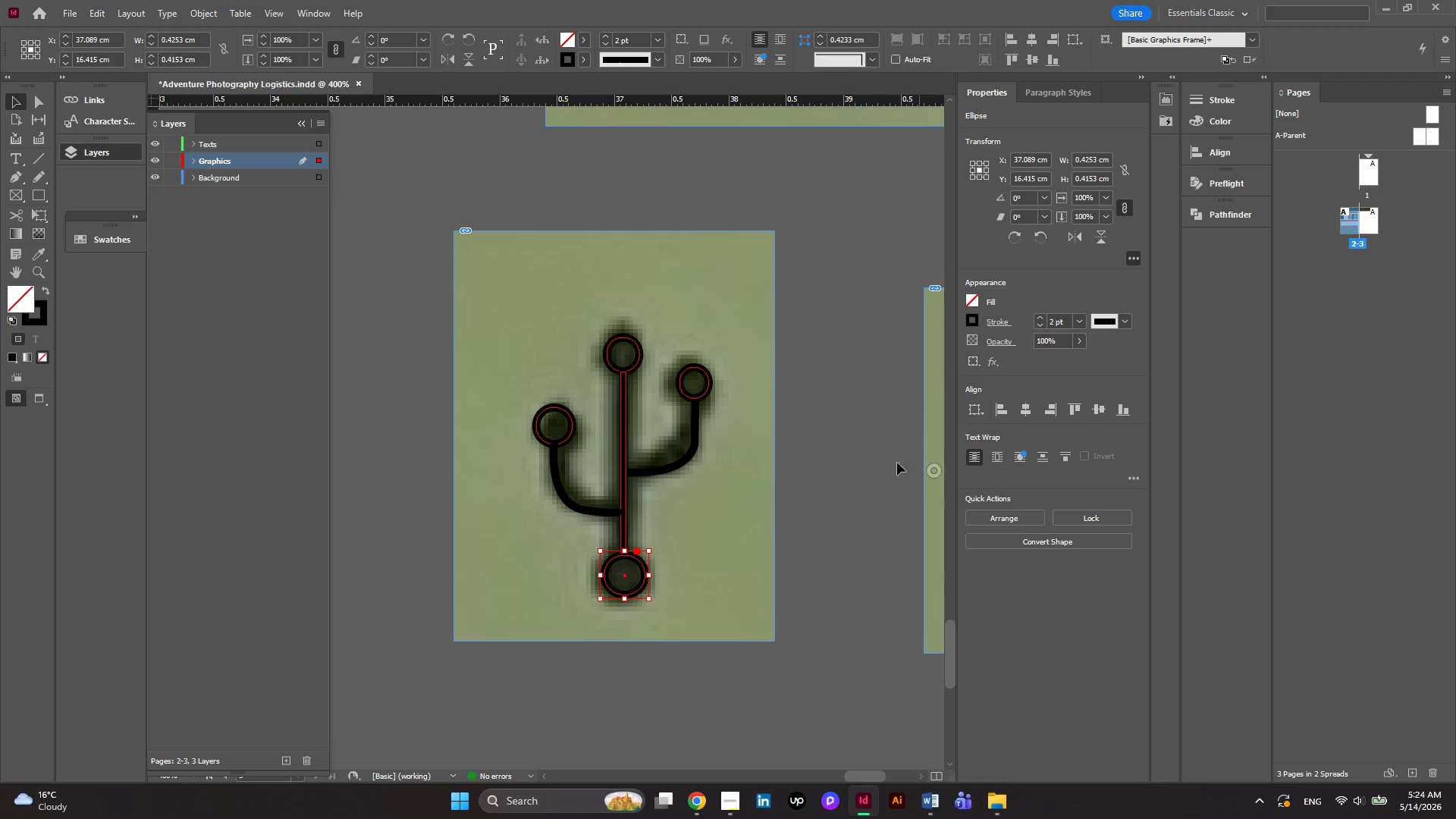 
left_click([892, 467])
 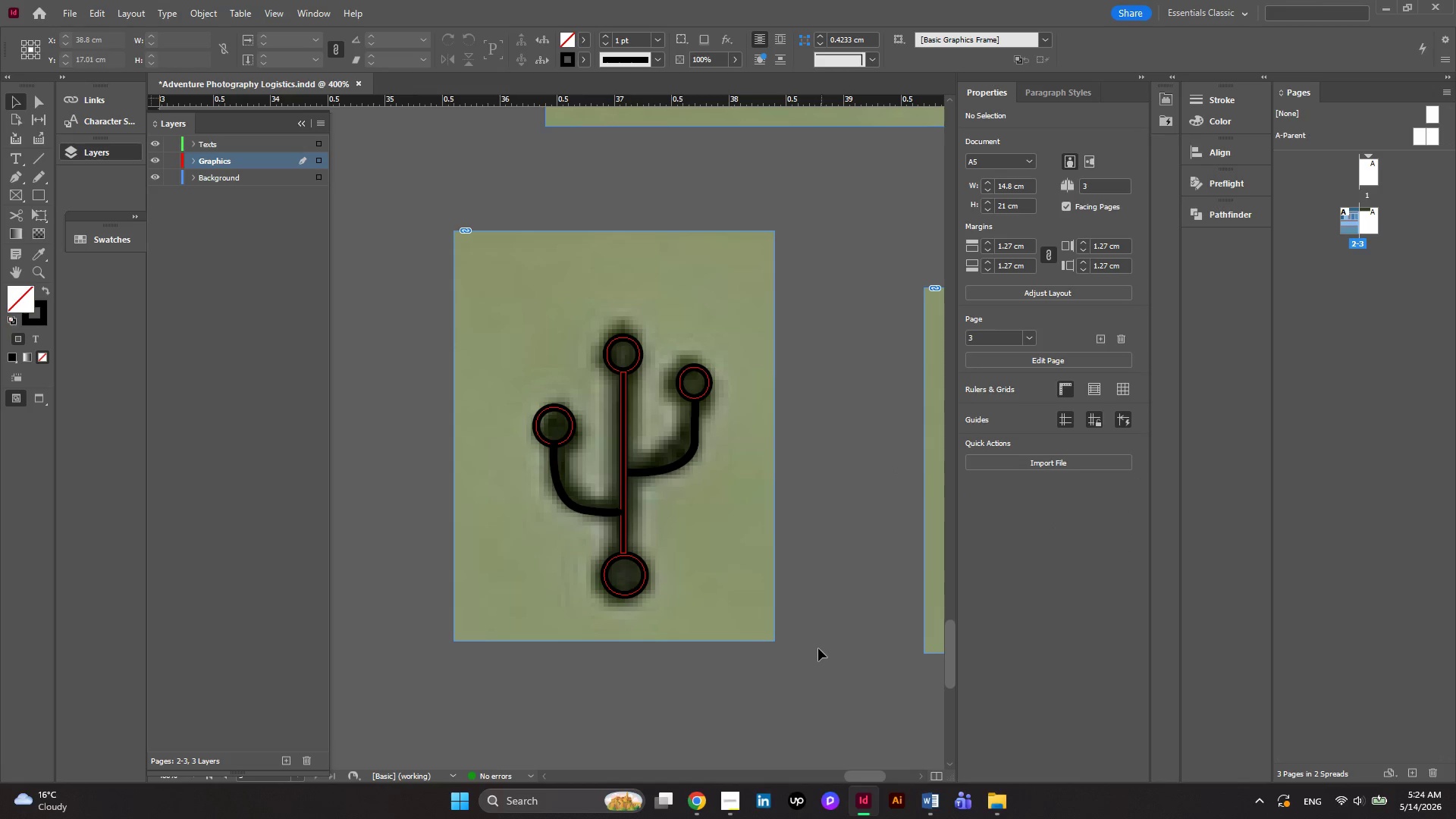 
left_click_drag(start_coordinate=[817, 650], to_coordinate=[483, 337])
 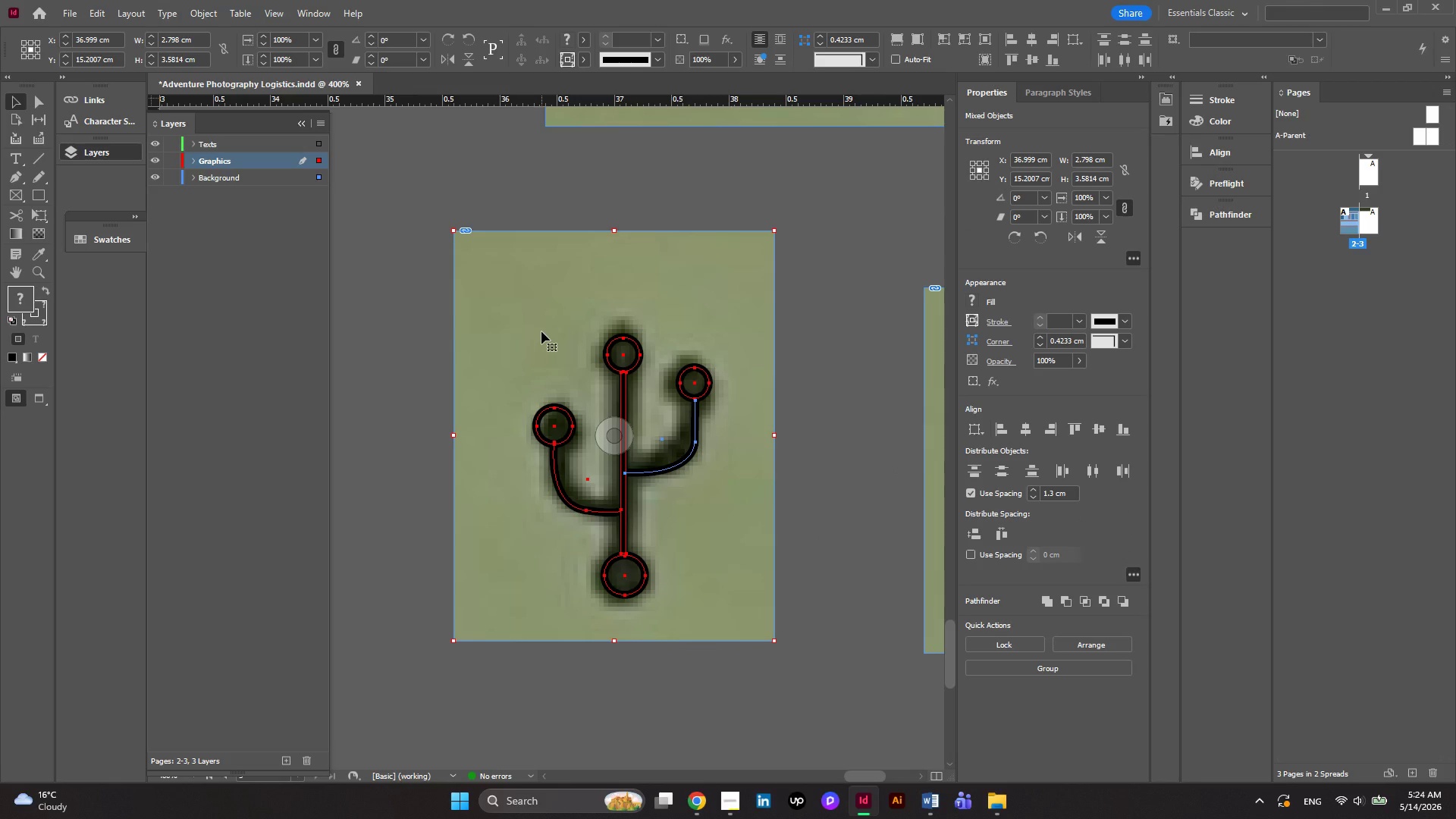 
hold_key(key=ShiftRight, duration=0.67)
left_click([541, 331])
 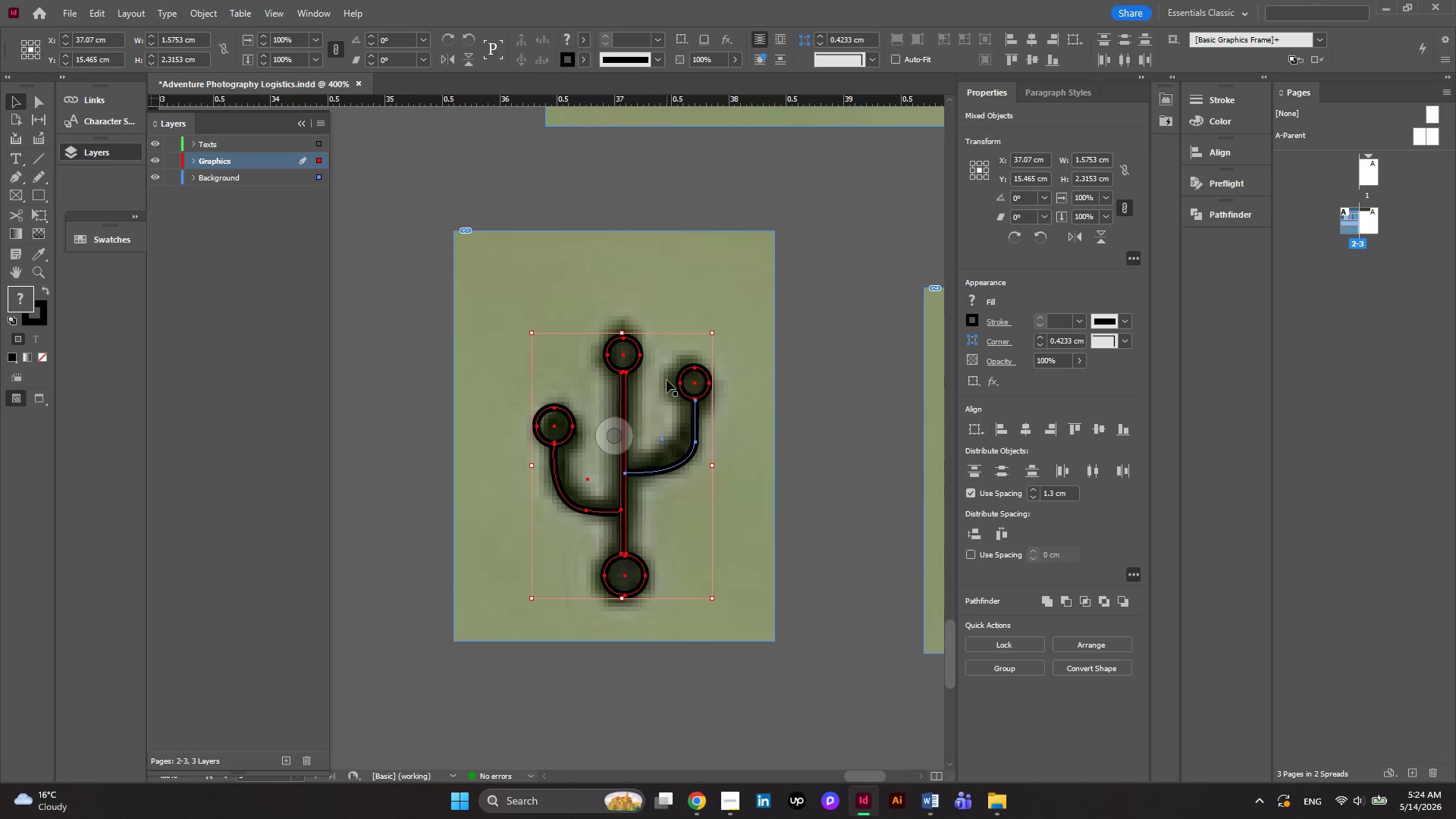 
right_click([634, 366])
 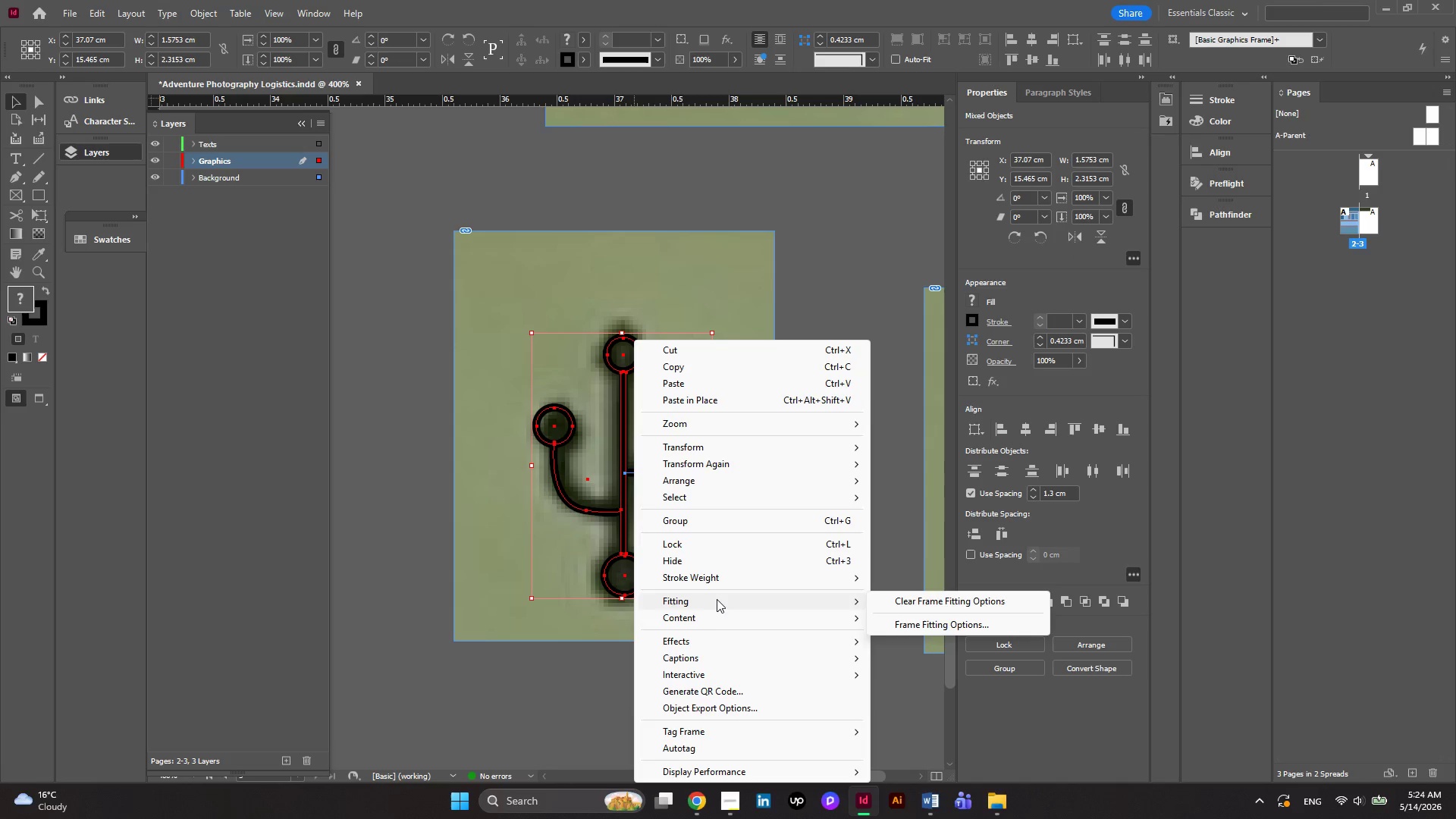 
wait(5.66)
 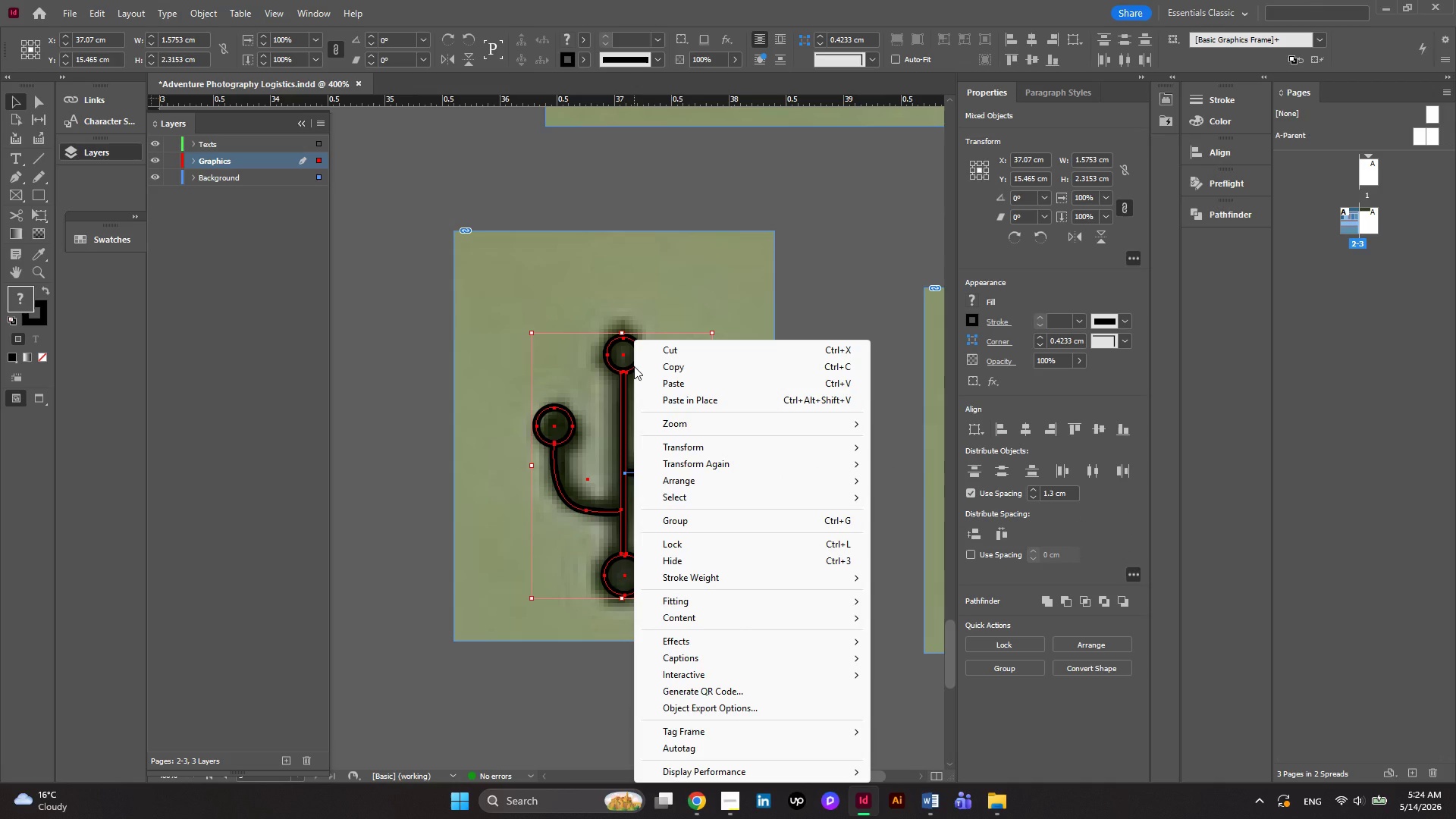 
left_click([690, 523])
 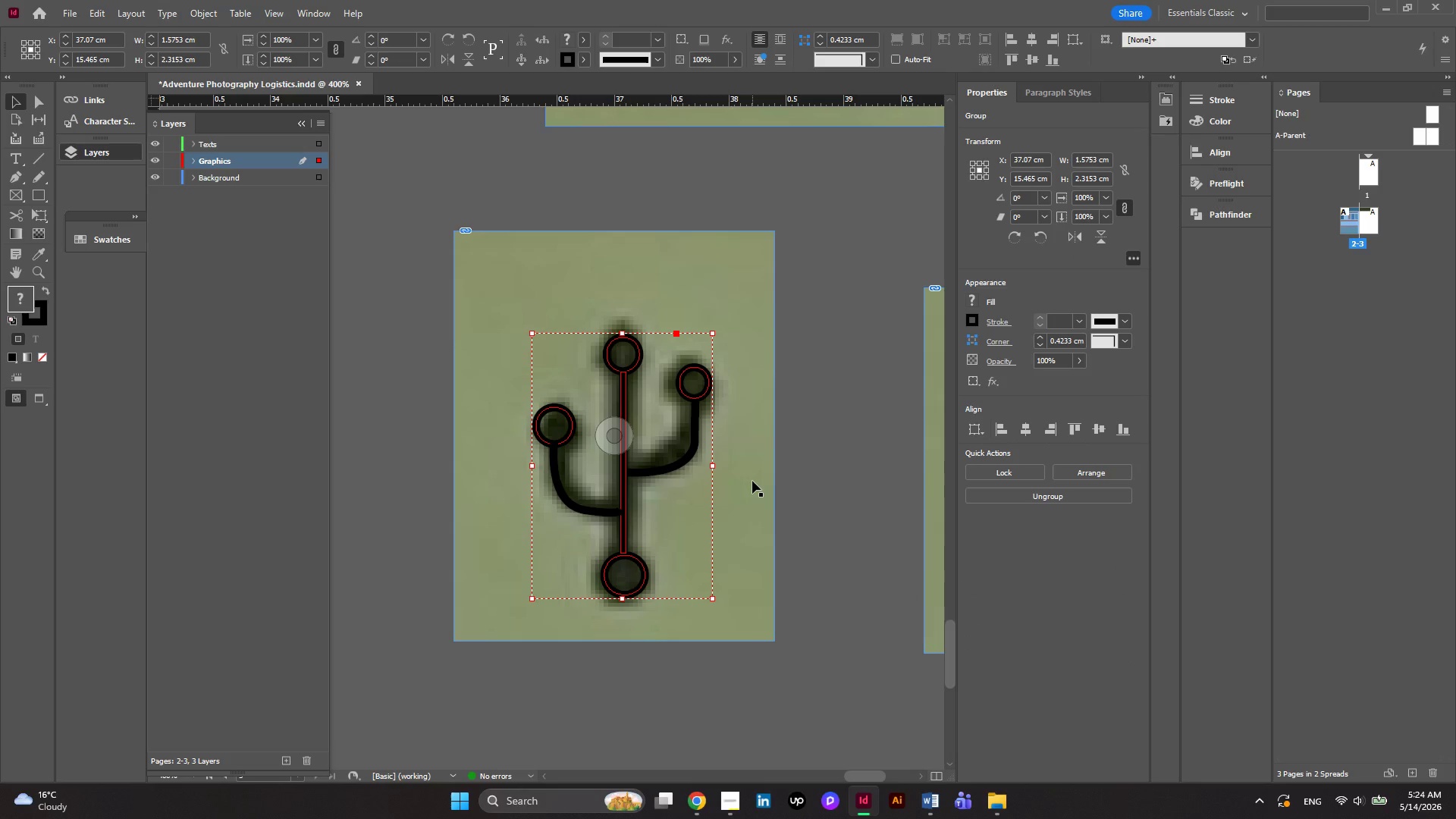 
left_click([826, 489])
 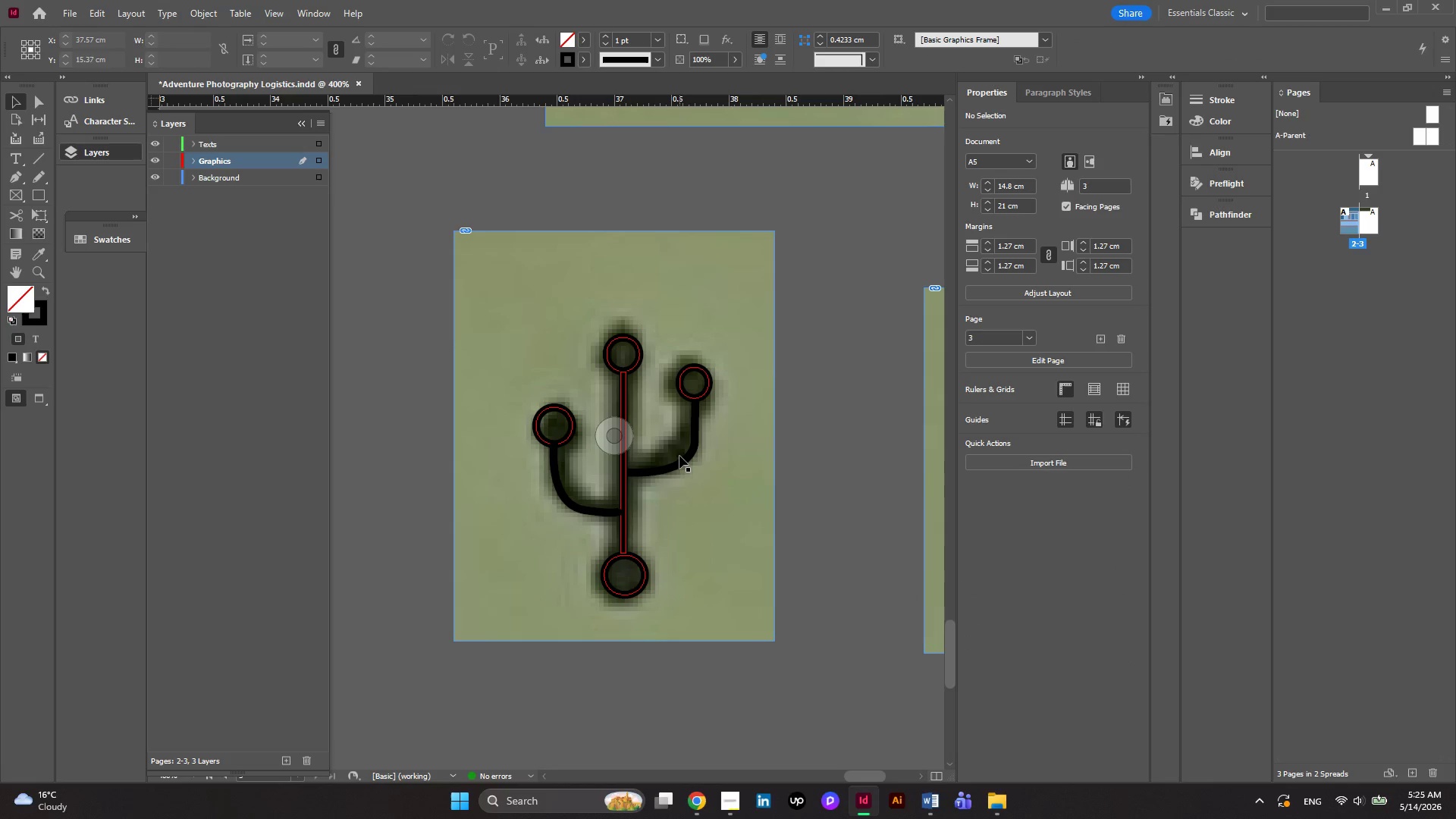 
left_click([682, 466])
 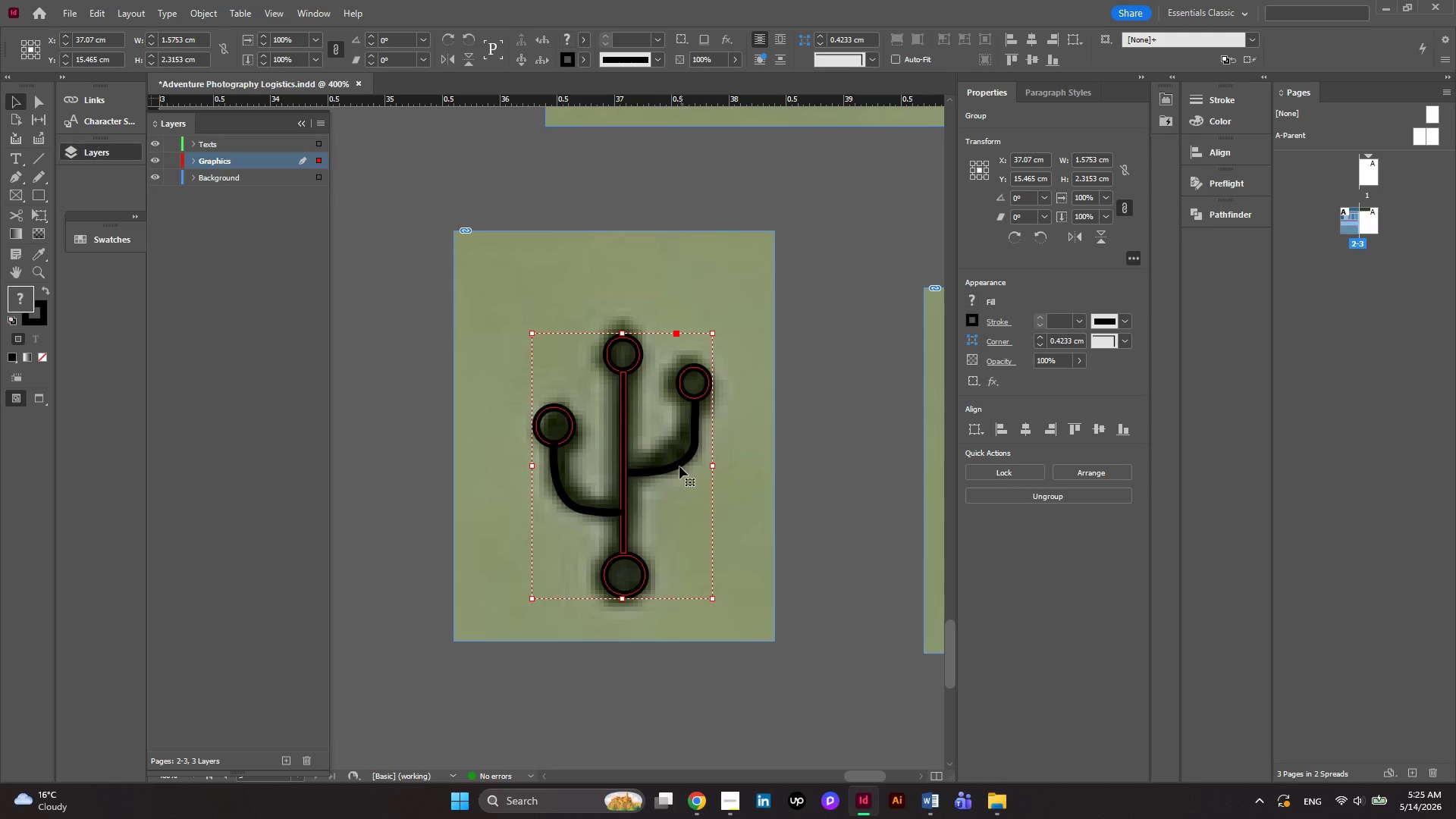 
left_click_drag(start_coordinate=[679, 466], to_coordinate=[649, 493])
 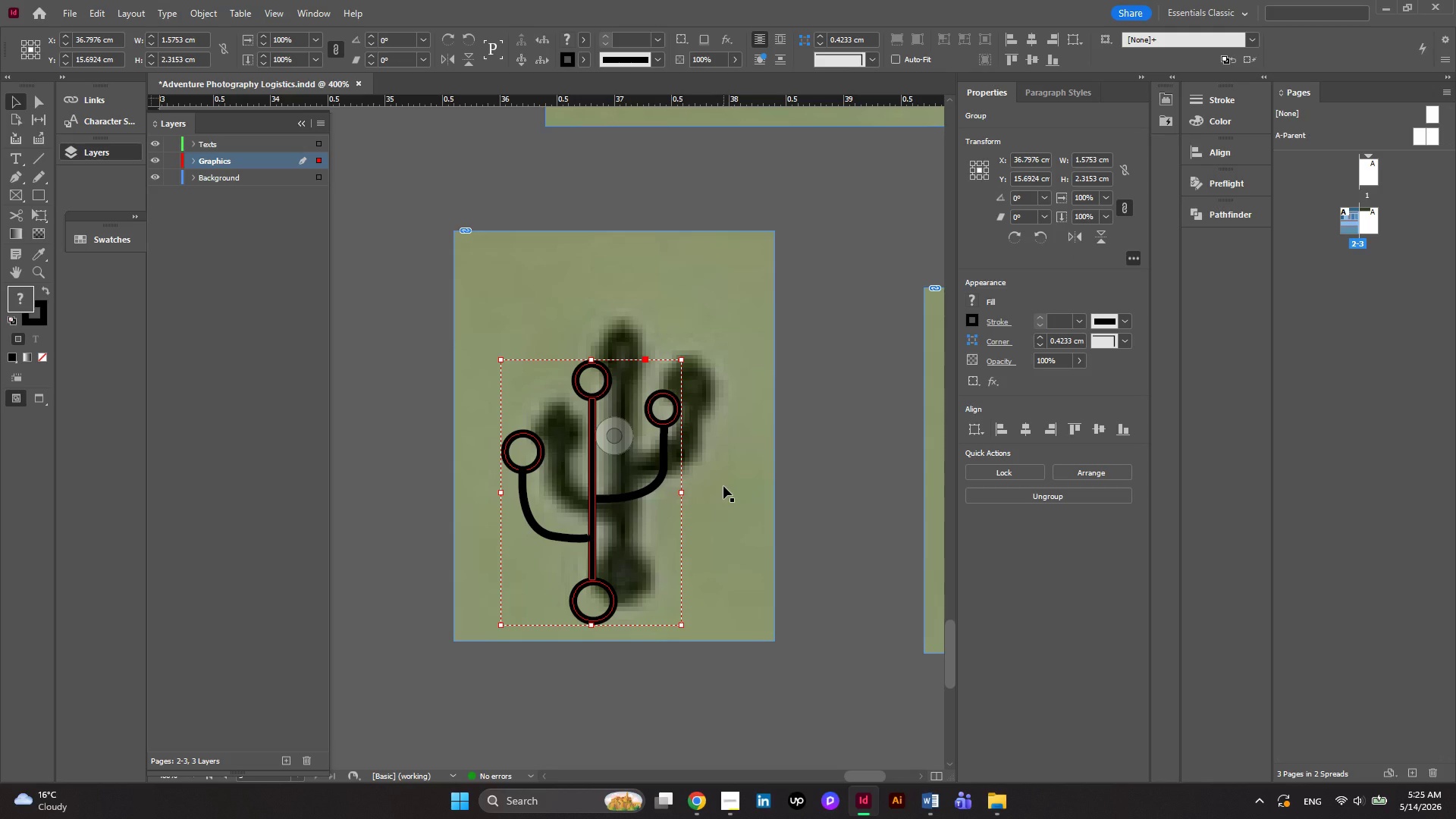 
wait(5.38)
 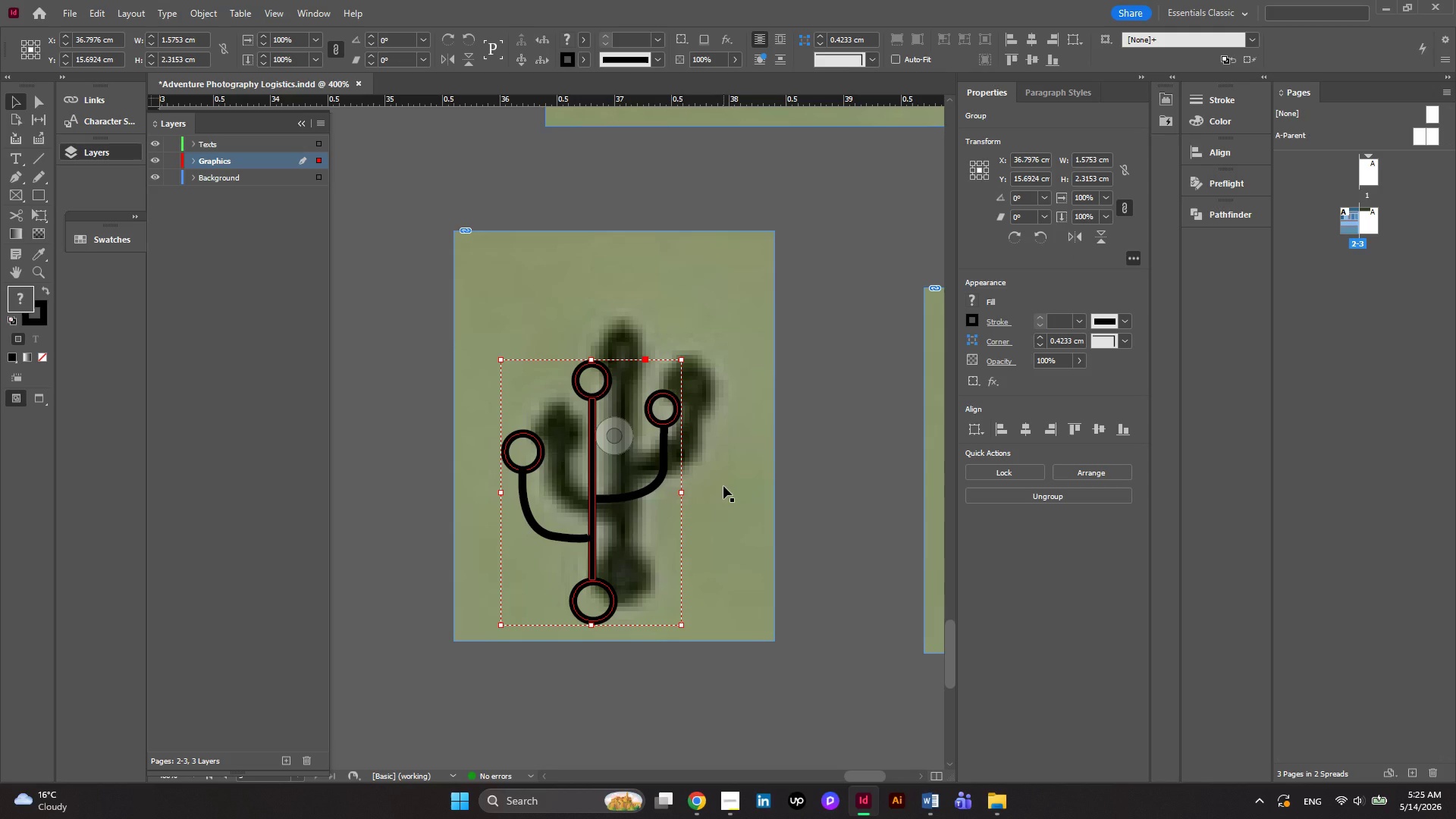 
key(Control+Z)
 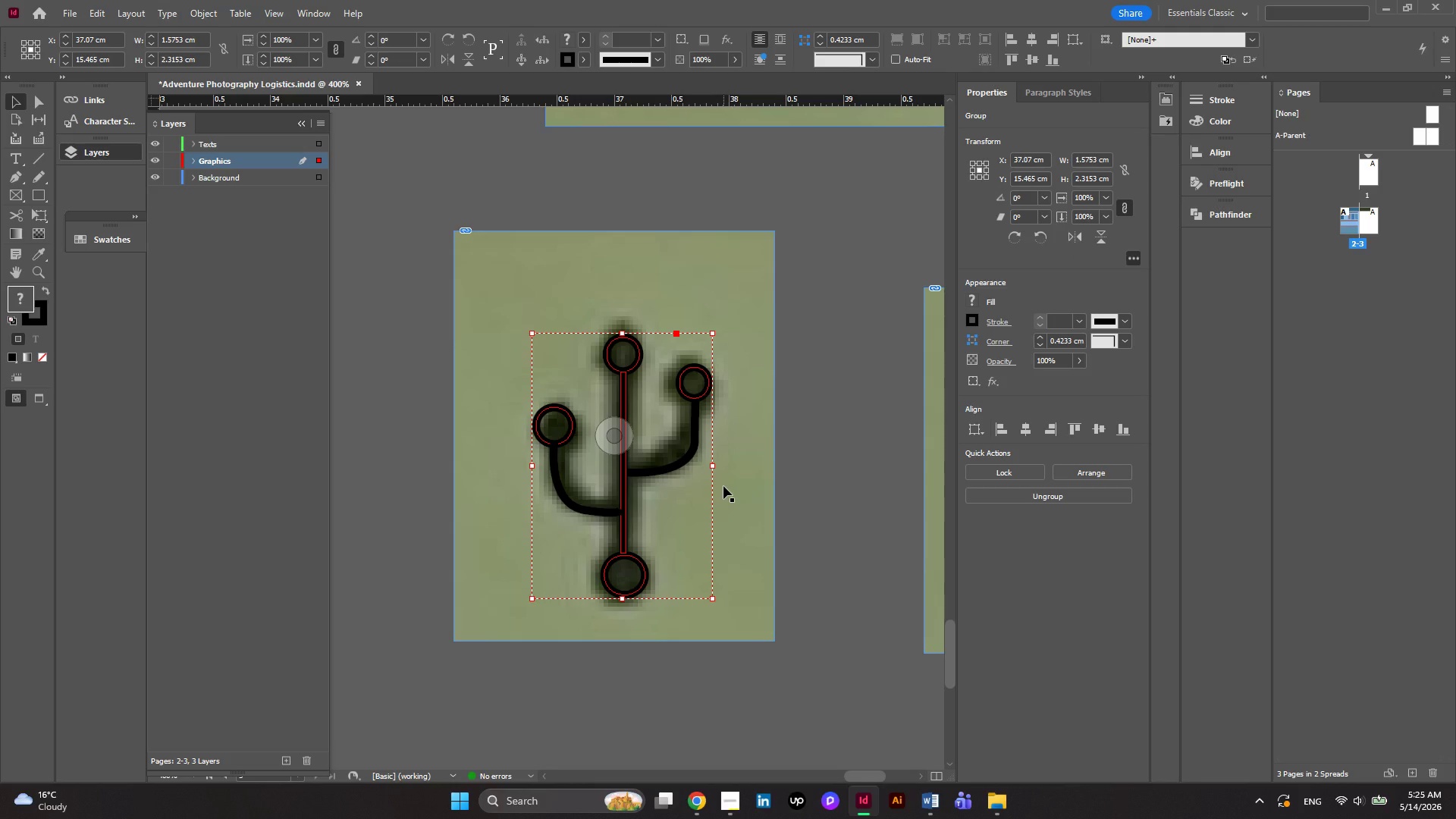 
wait(9.02)
 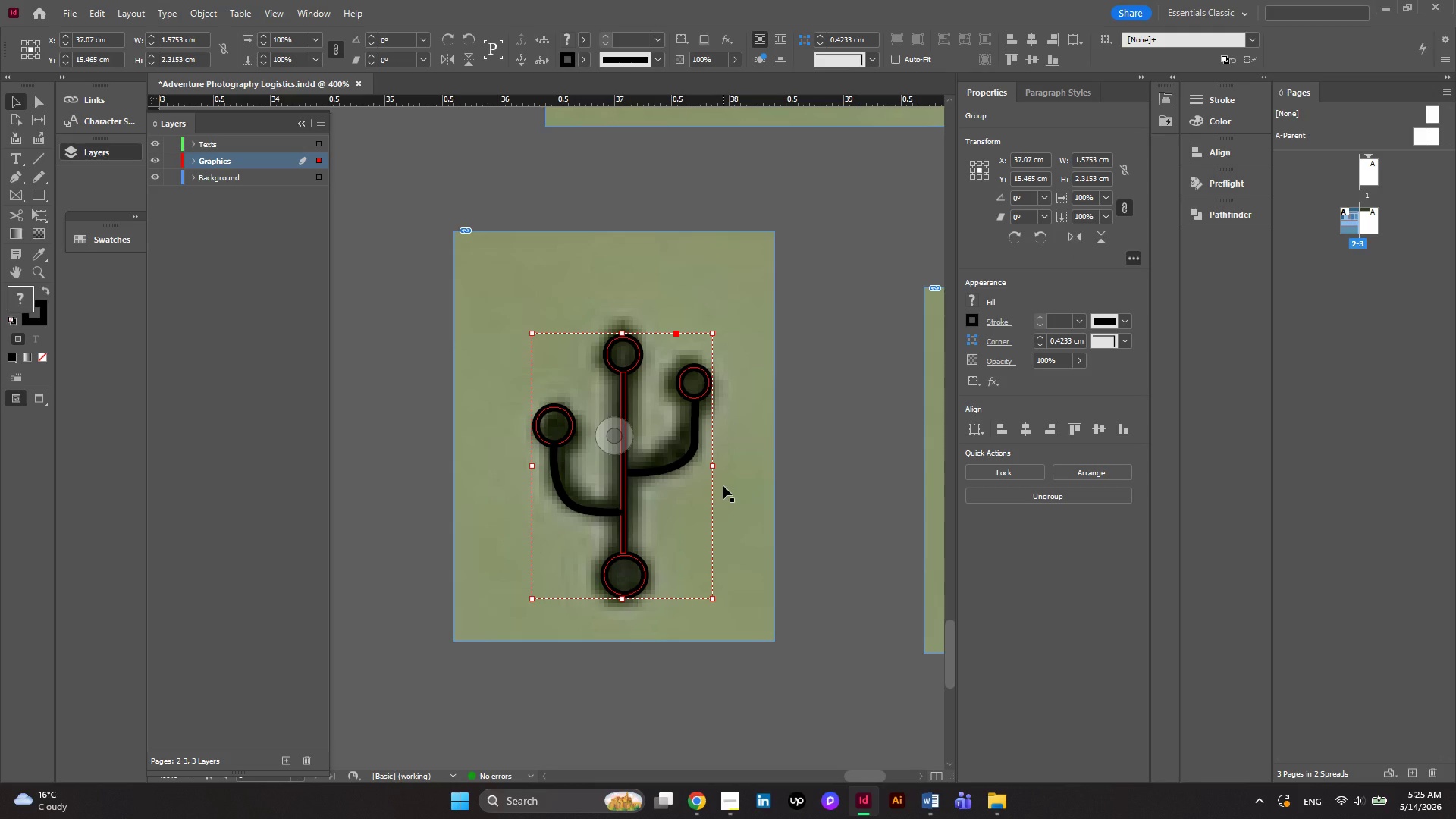 
hold_key(key=AltLeft, duration=1.2)
scroll: coordinate [551, 446], scroll_direction: down, amount: 3.0
 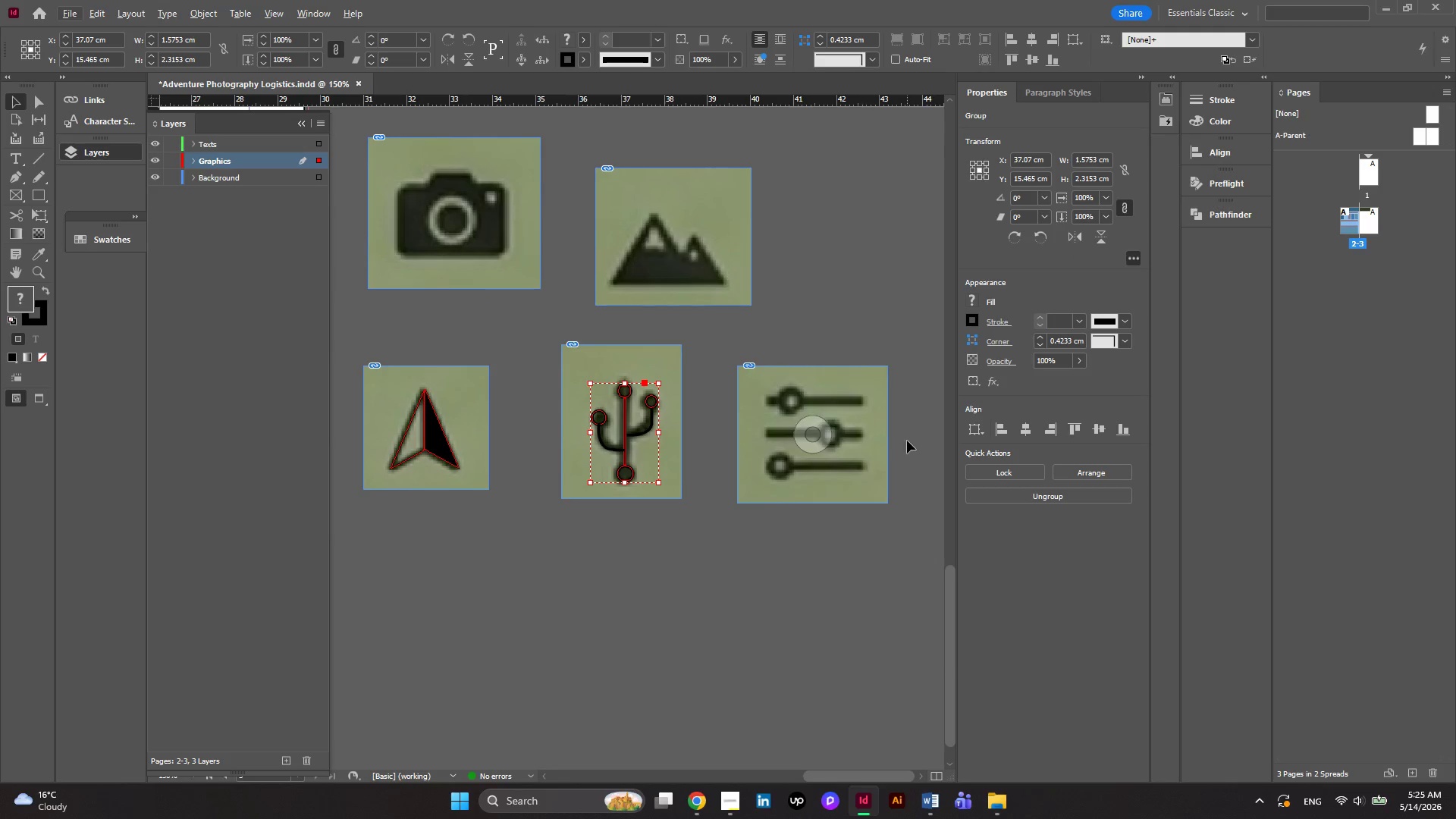 
hold_key(key=AltLeft, duration=0.66)
scroll: coordinate [912, 436], scroll_direction: up, amount: 2.0
 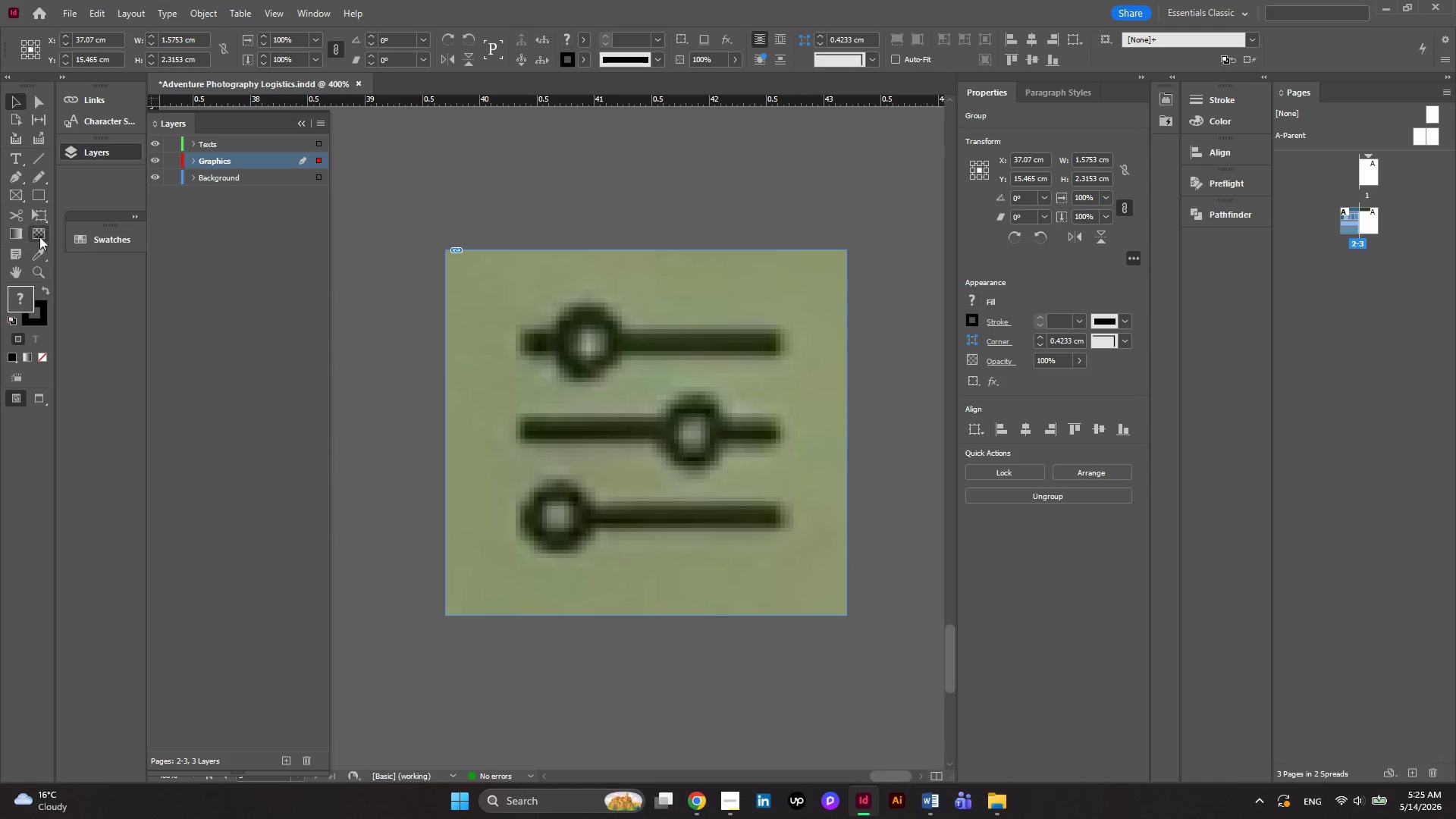 
right_click([45, 190])
 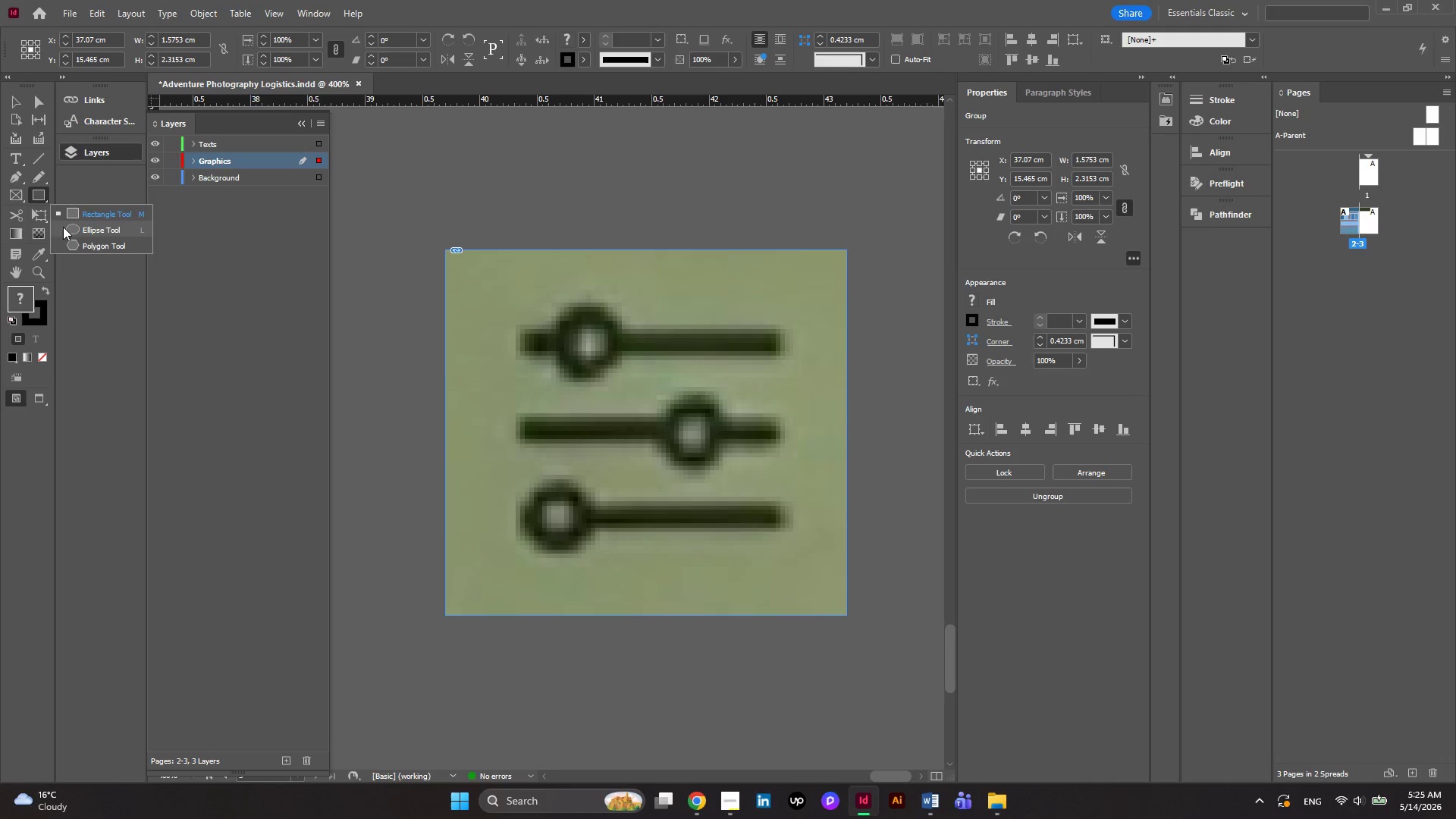 
left_click([63, 227])
 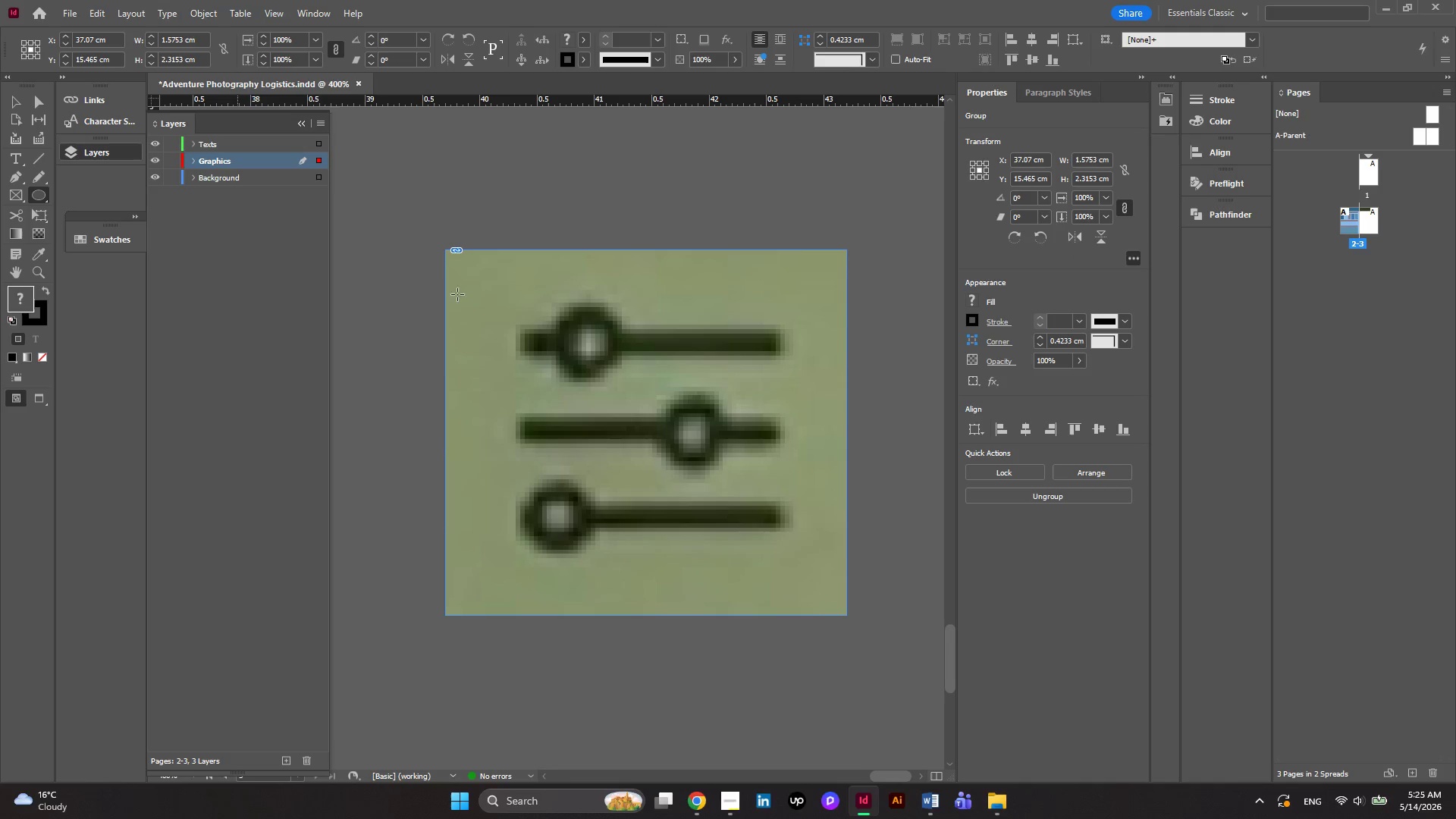 
hold_key(key=AltLeft, duration=0.38)
scroll: coordinate [642, 317], scroll_direction: up, amount: 2.0
 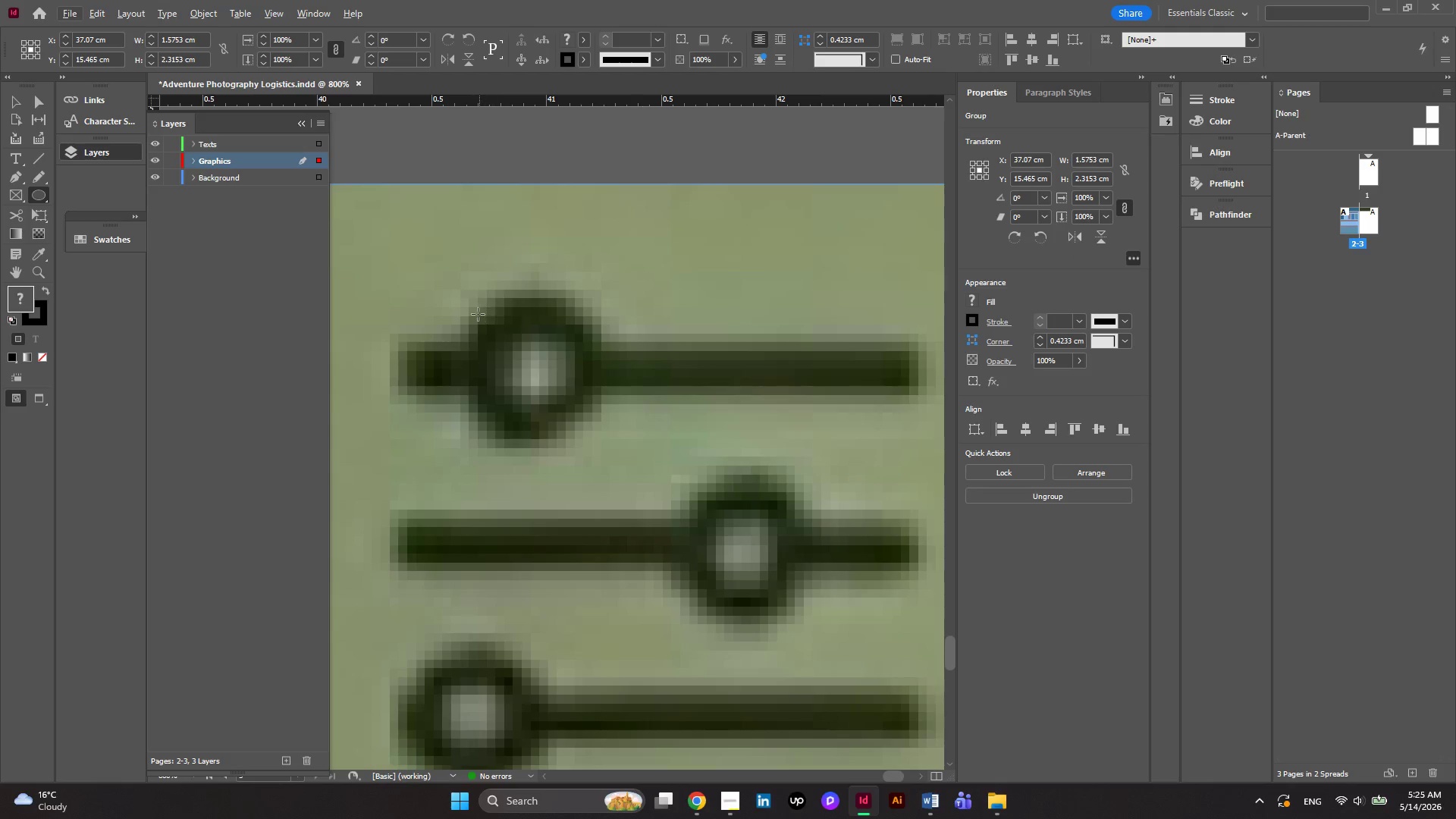 
left_click_drag(start_coordinate=[477, 314], to_coordinate=[603, 443])
 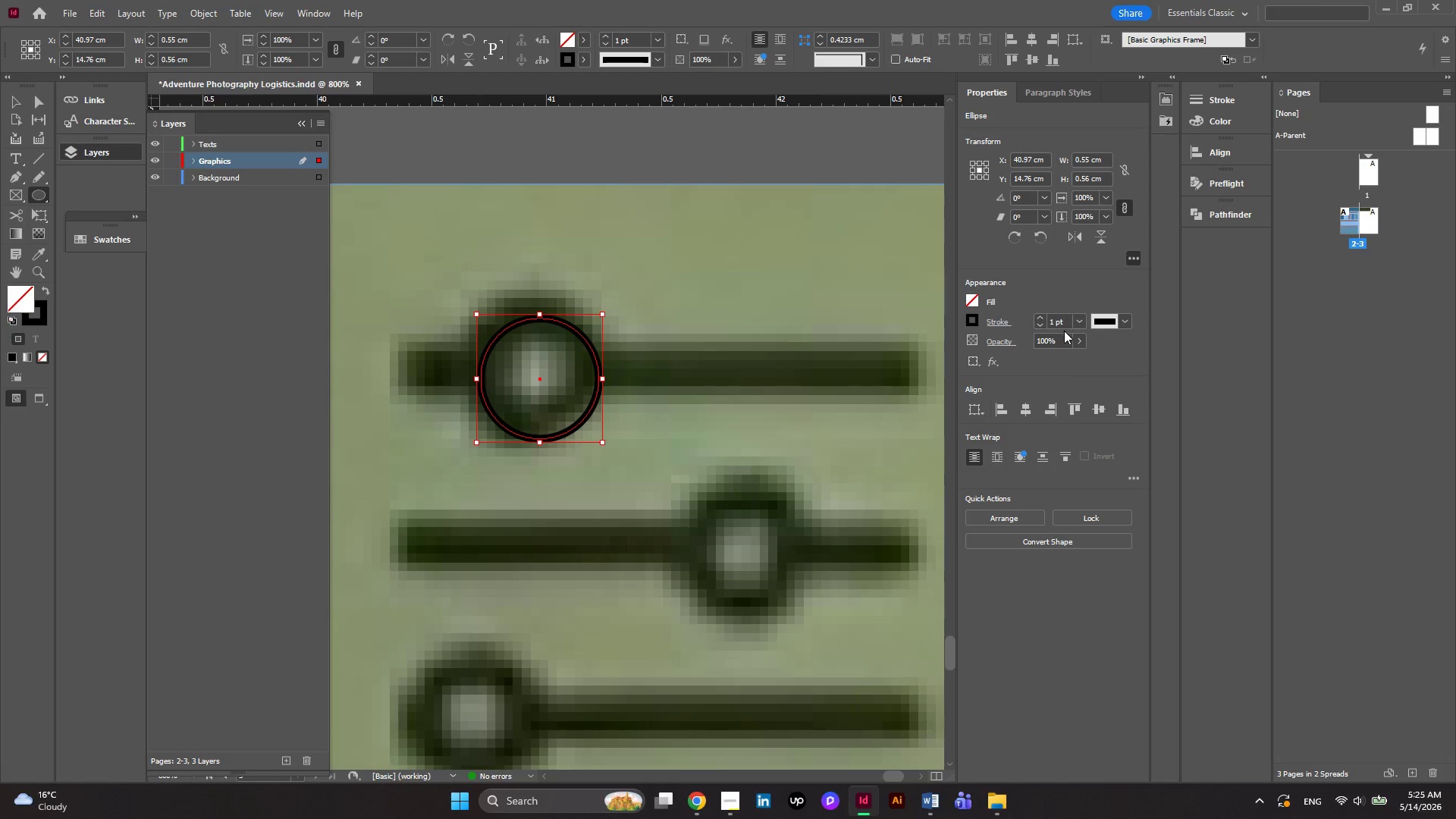 
left_click([1037, 318])
 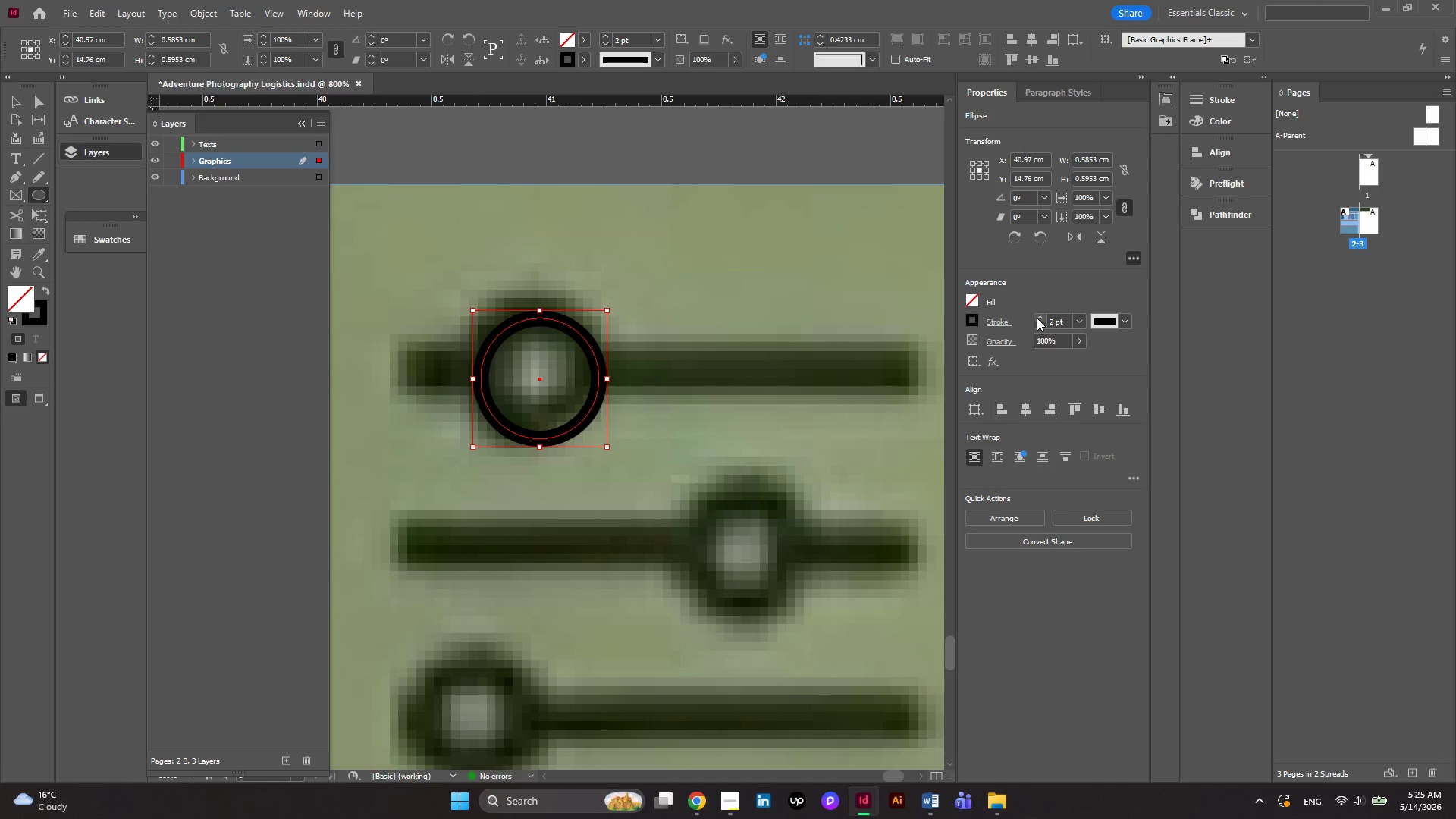 
left_click([1037, 318])
 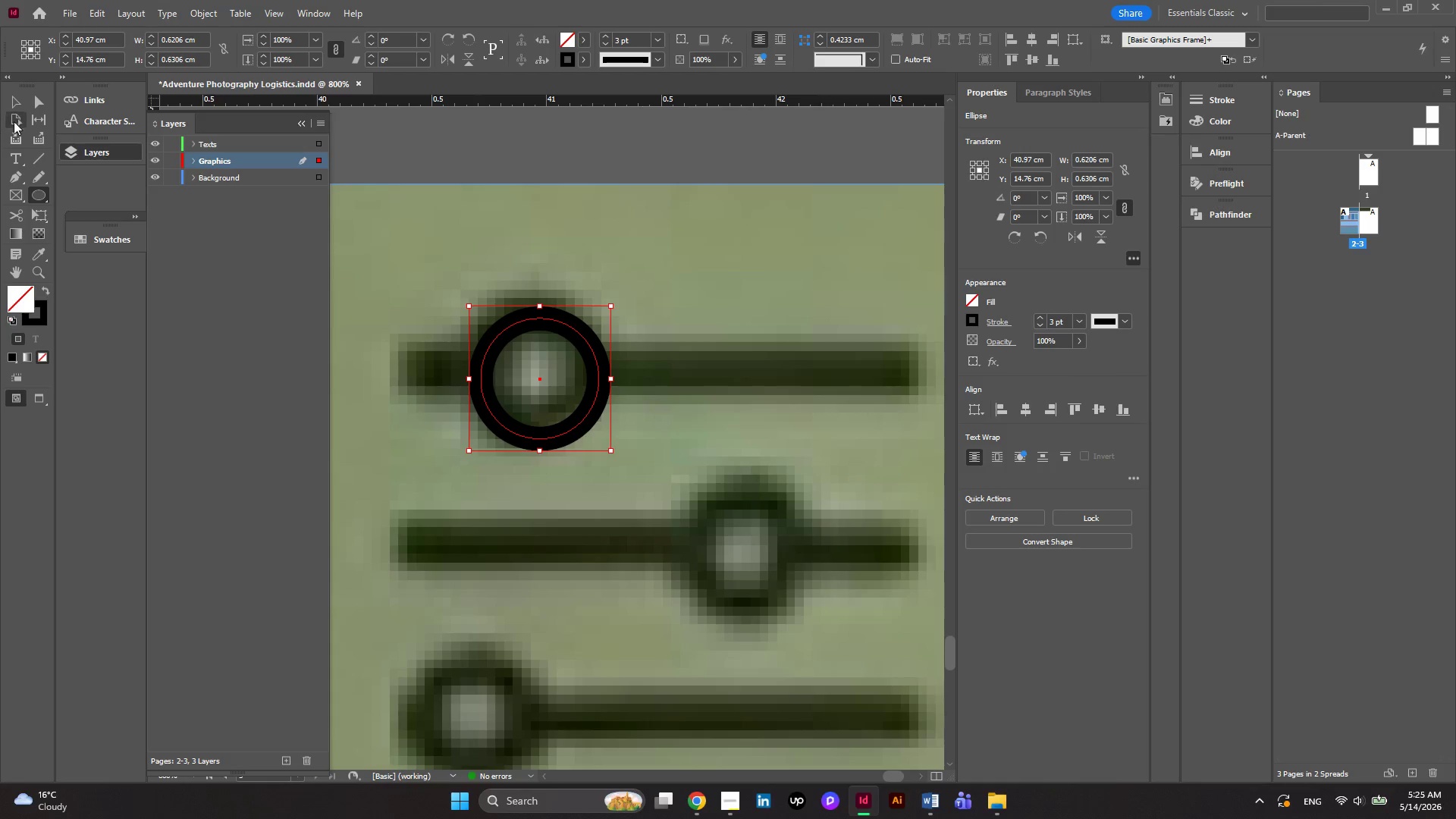 
left_click([19, 104])
 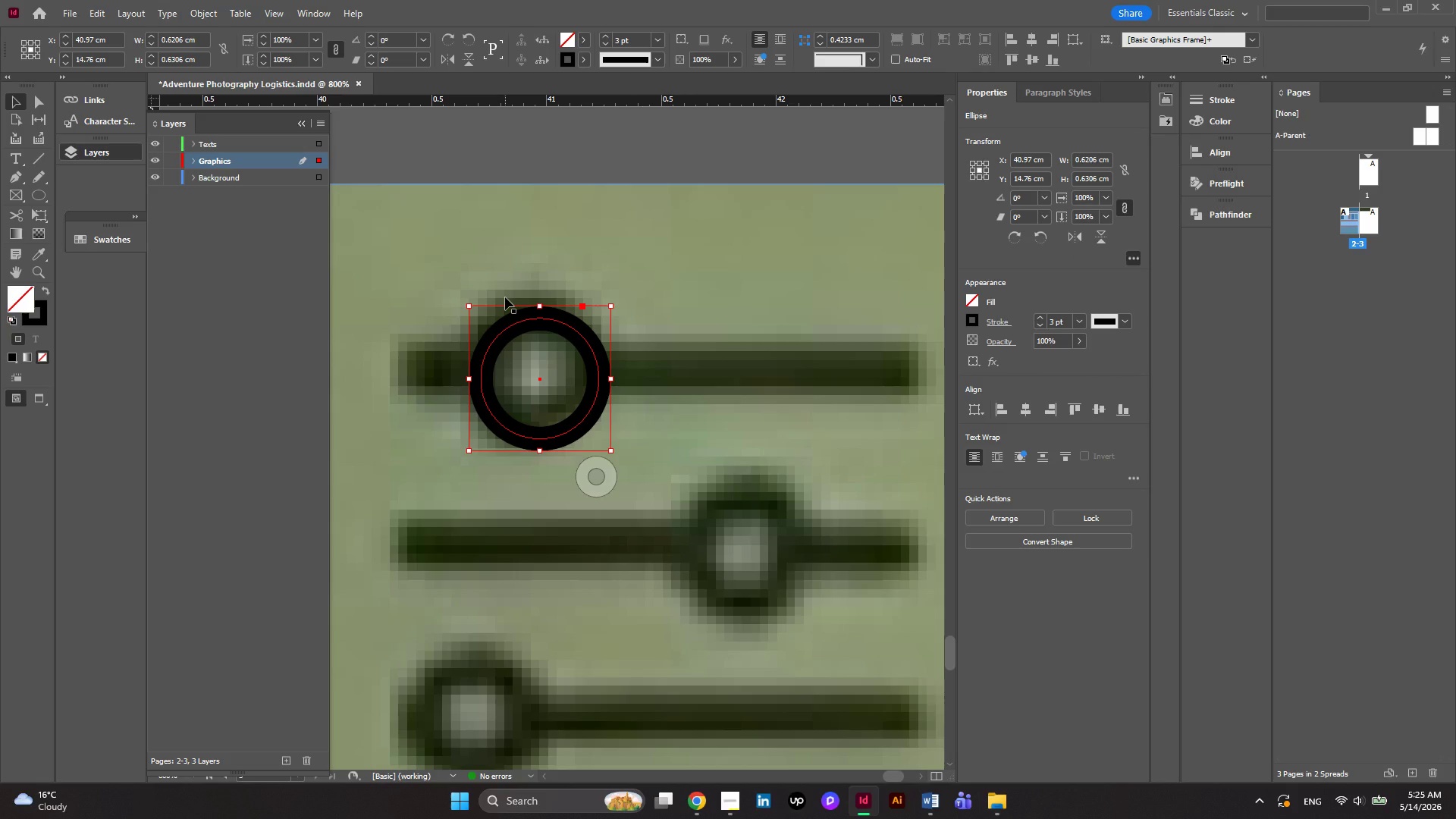 
key(ArrowUp)
 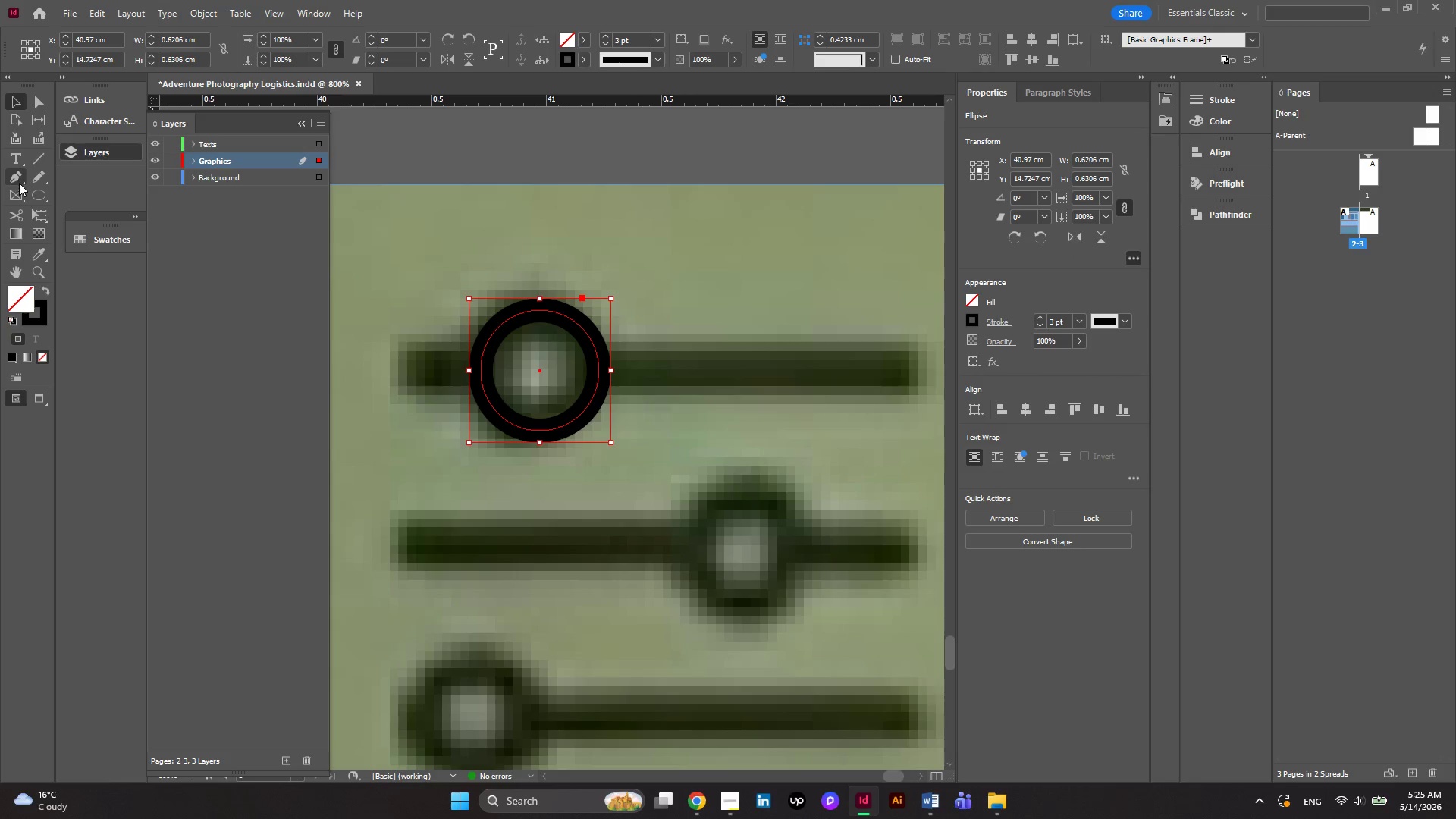 
right_click([42, 196])
 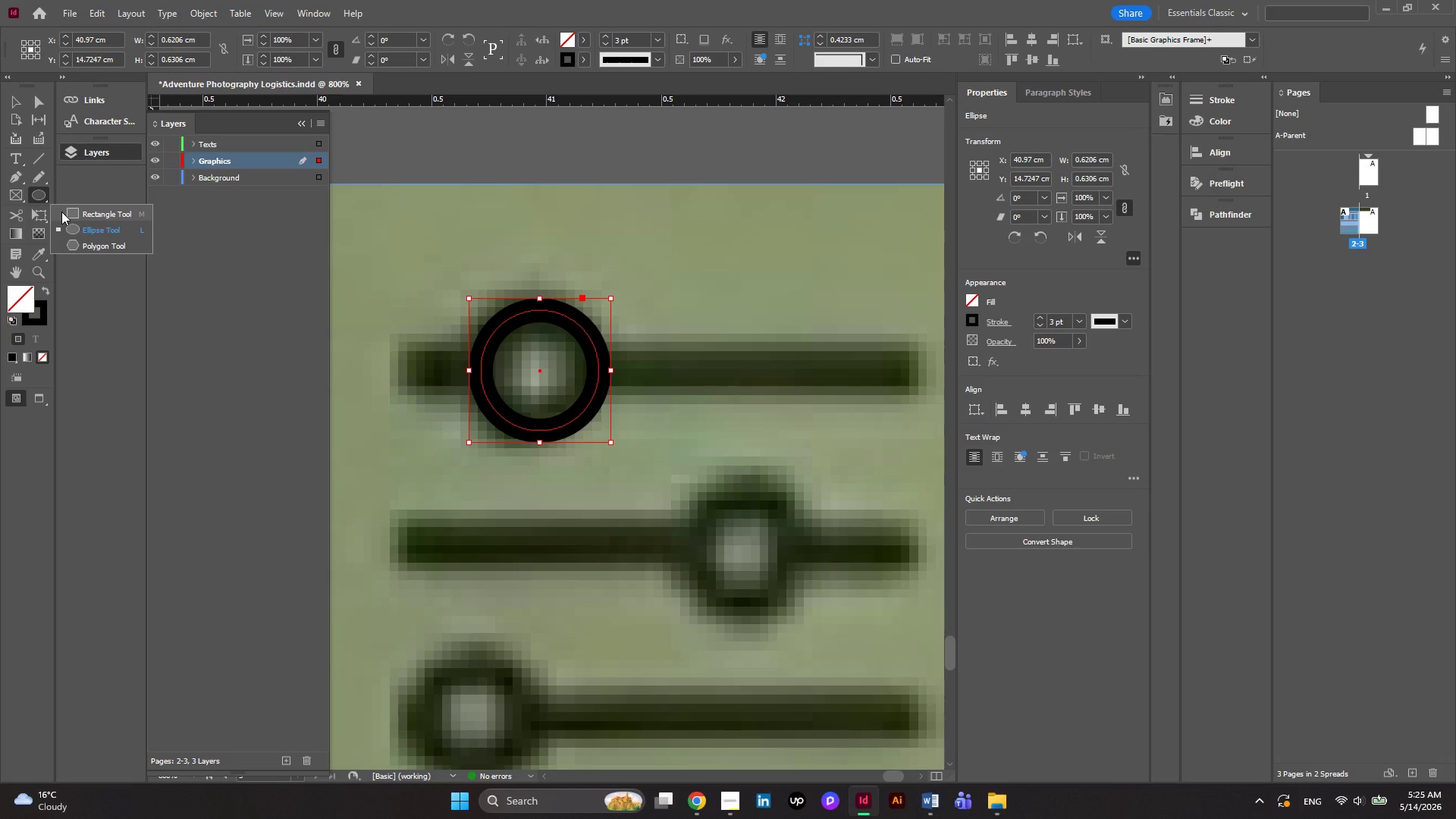 
left_click([61, 212])
 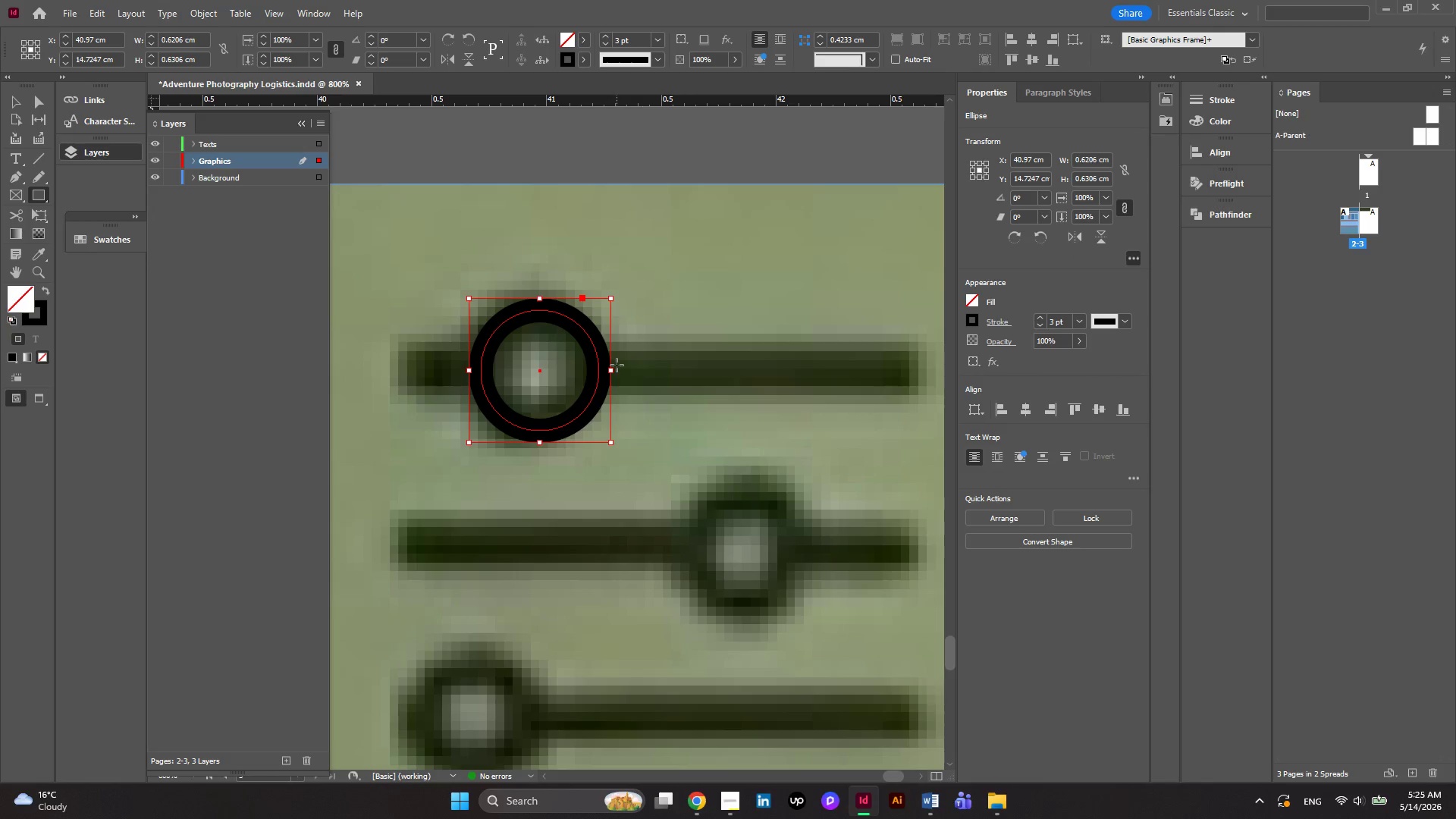 
left_click_drag(start_coordinate=[601, 356], to_coordinate=[916, 386])
 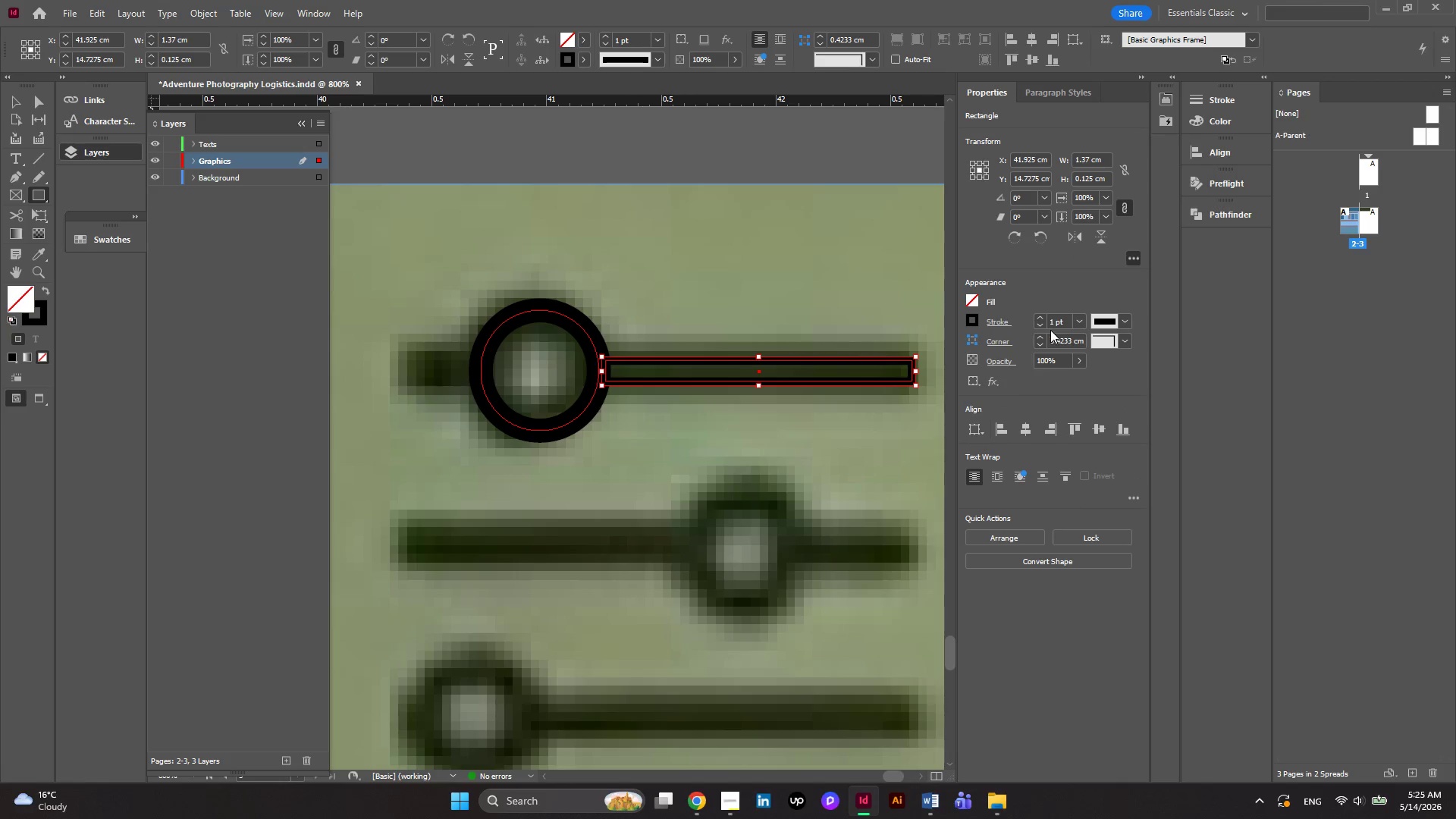 
left_click([1043, 325])
 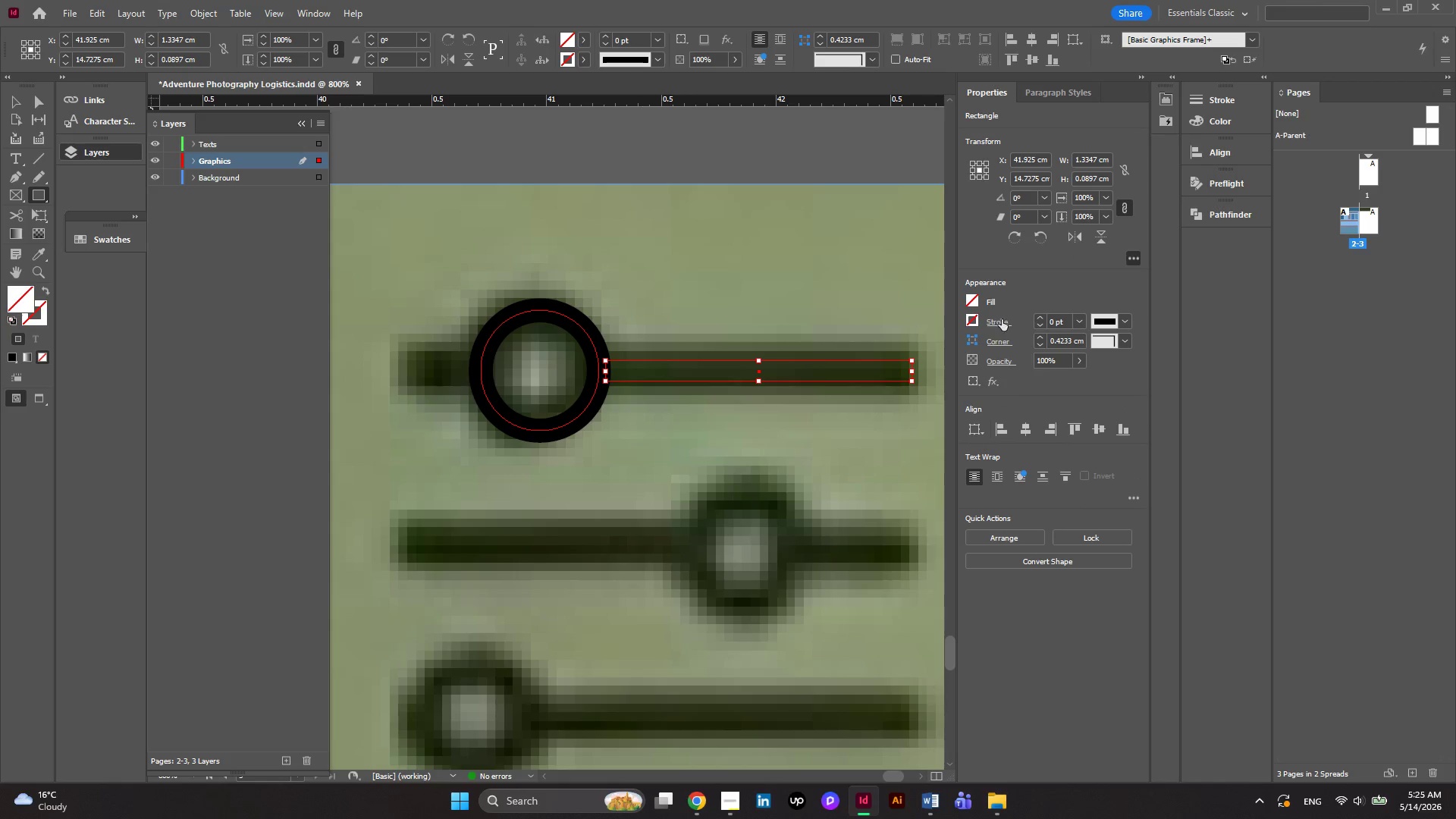 
left_click([974, 301])
 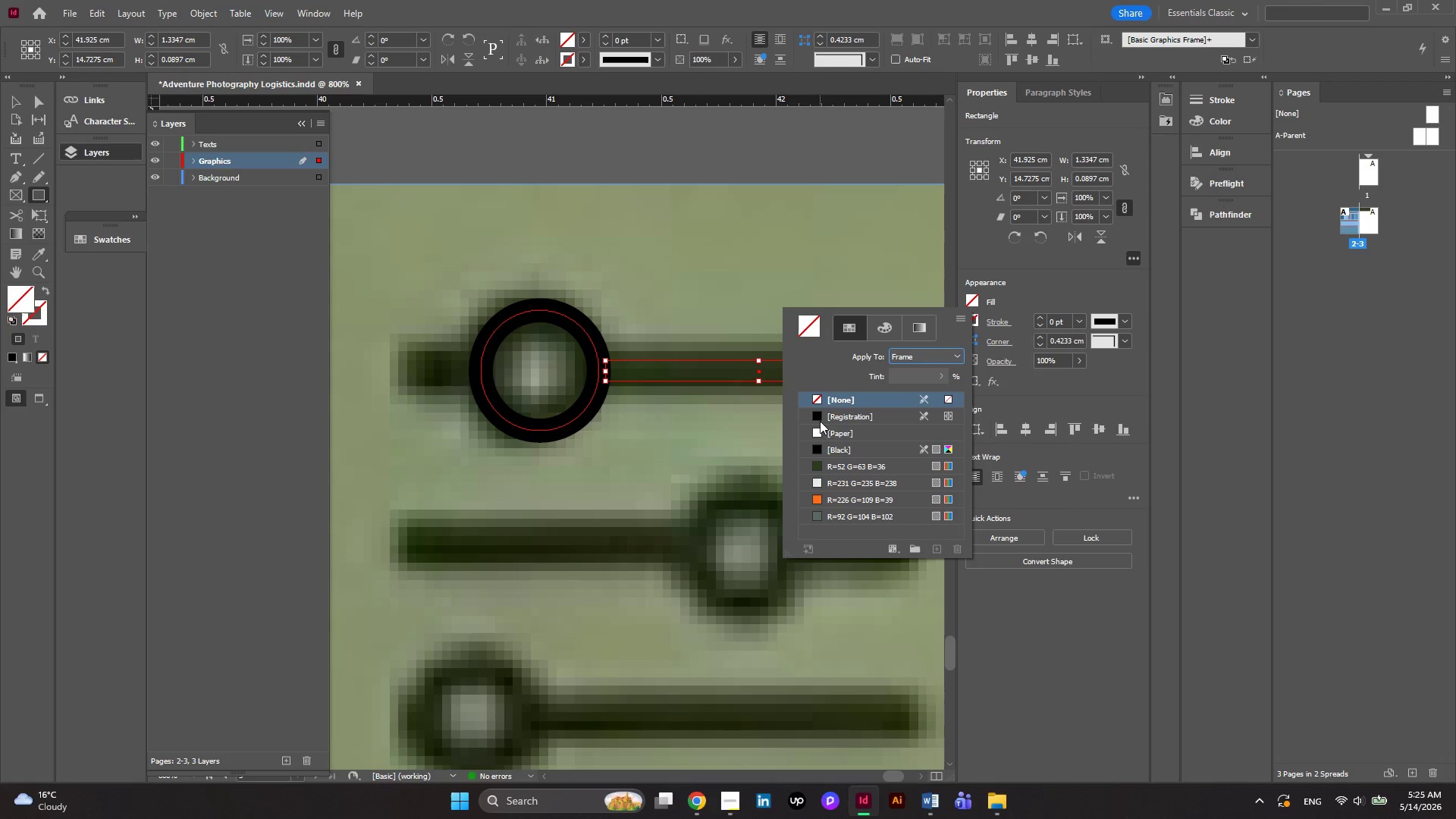 
left_click([813, 444])
 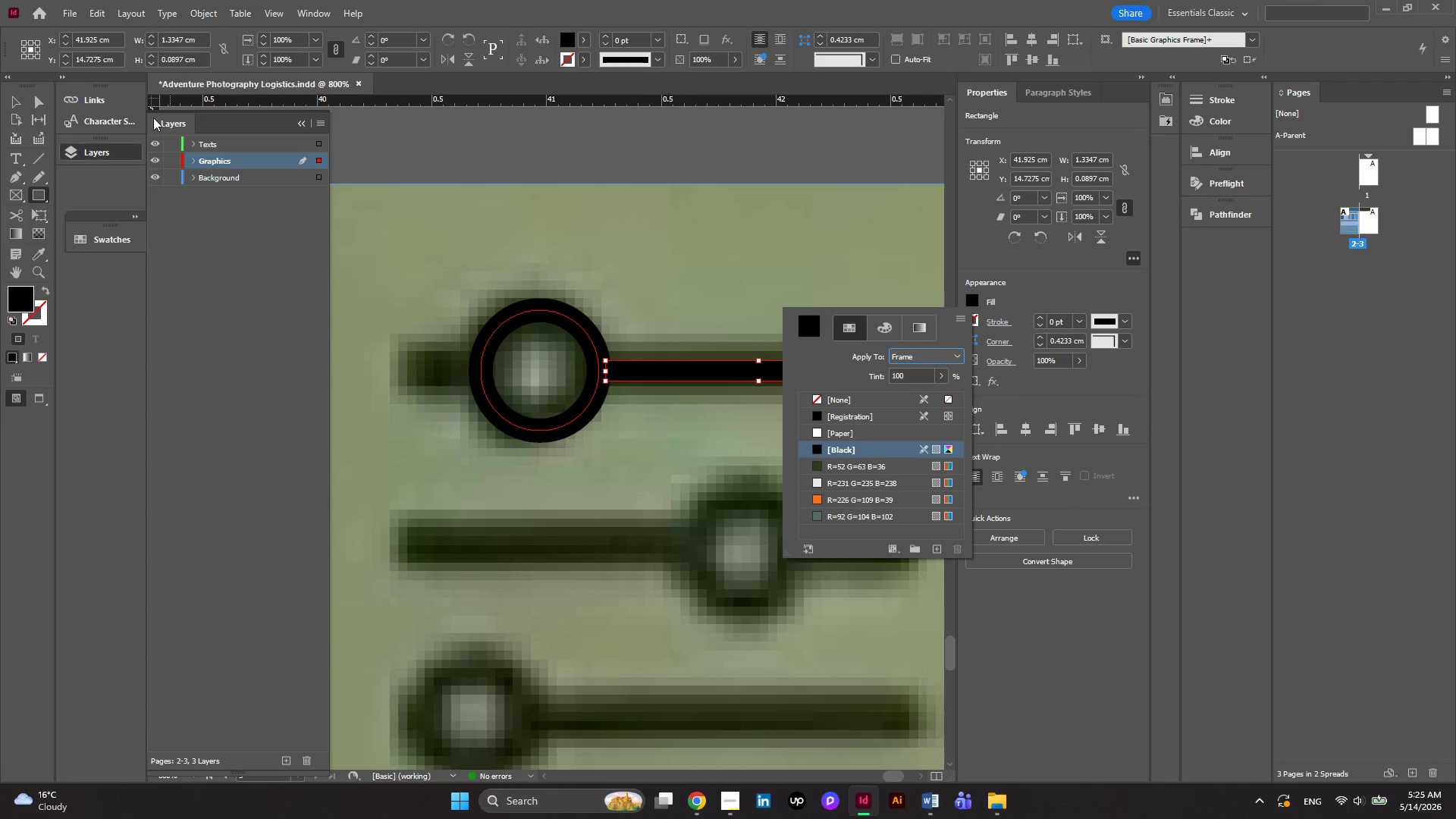 
left_click([16, 102])
 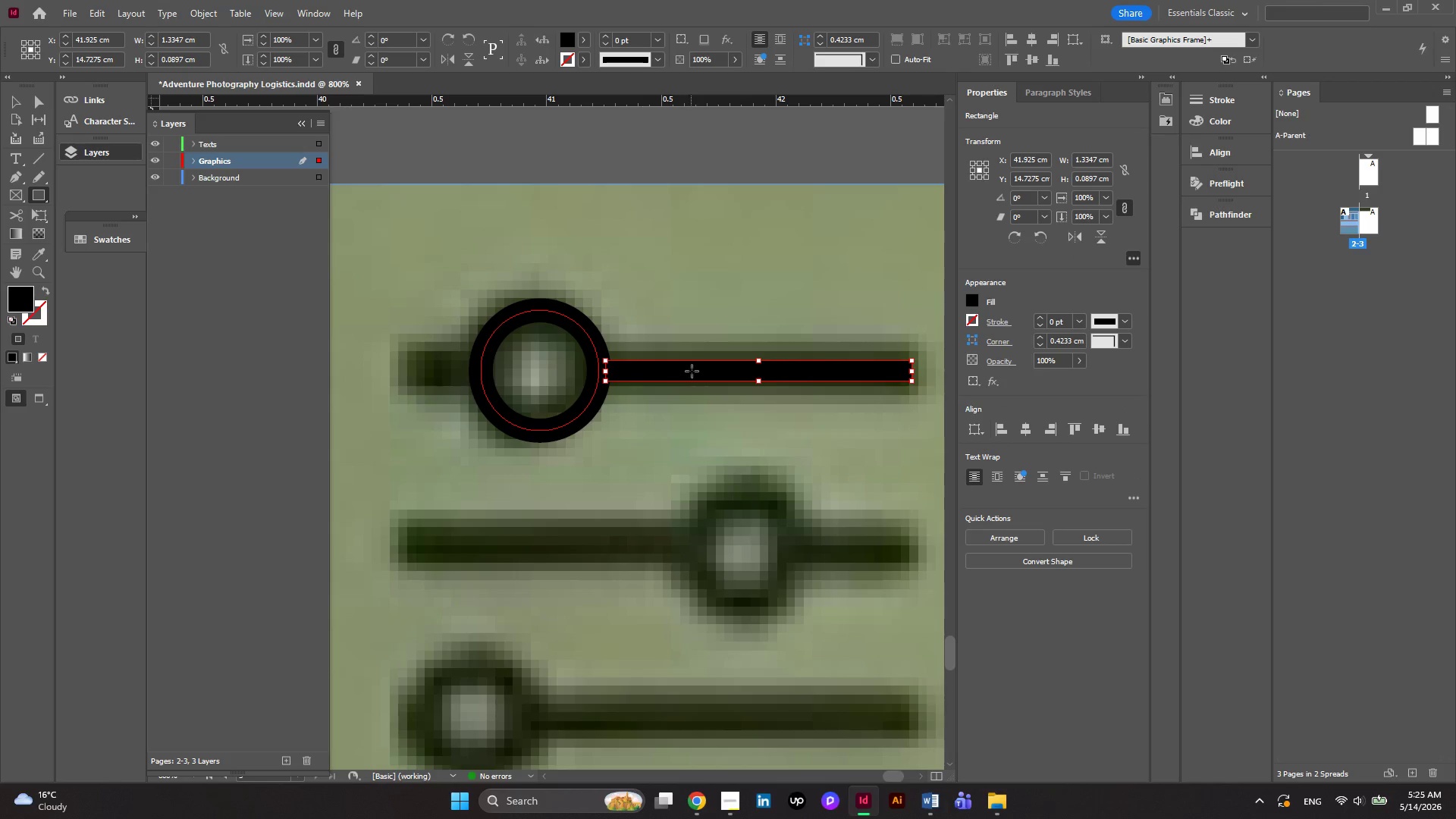 
hold_key(key=AltLeft, duration=0.41)
scroll: coordinate [639, 308], scroll_direction: down, amount: 1.0
 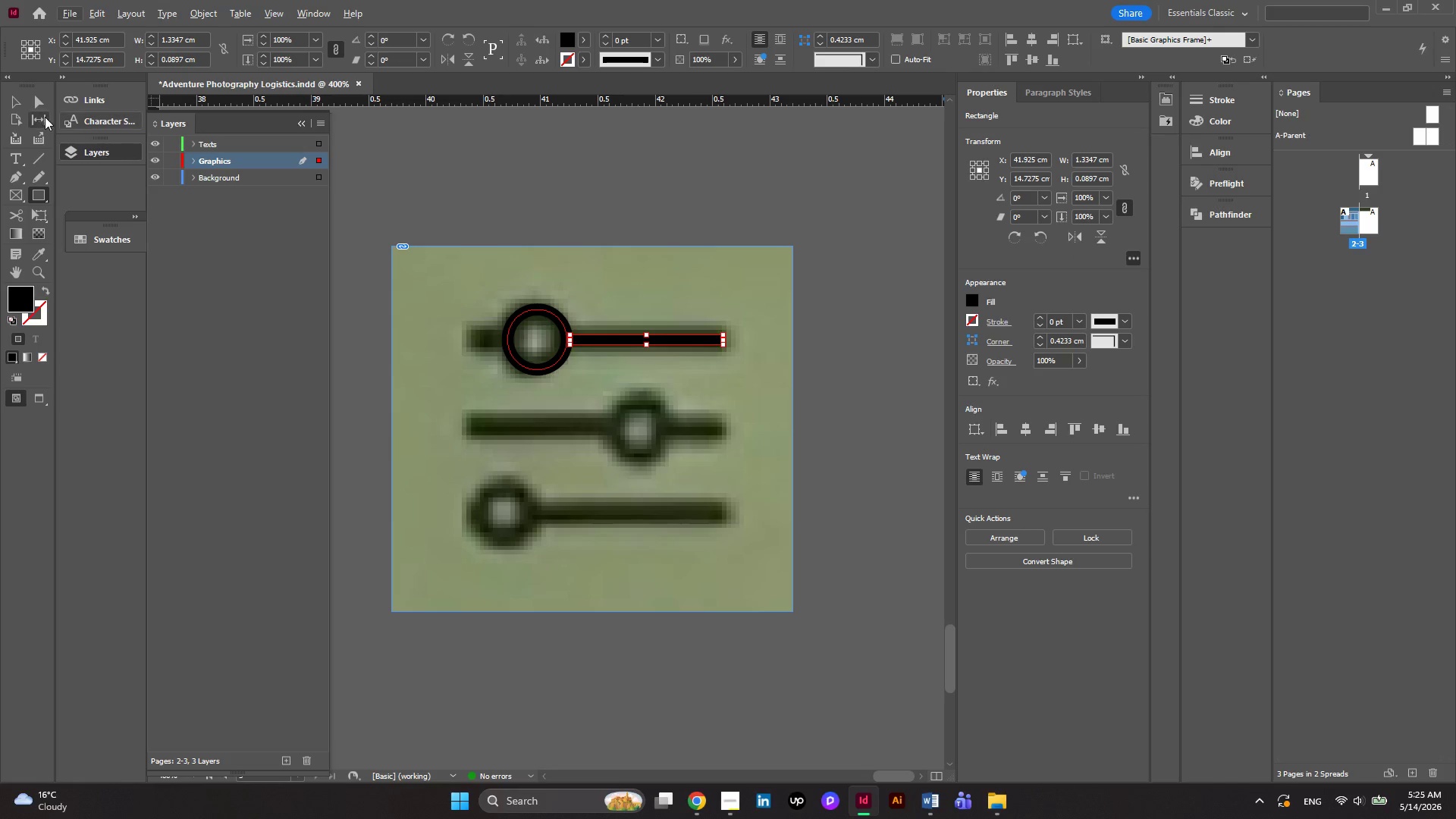 
left_click([24, 102])
 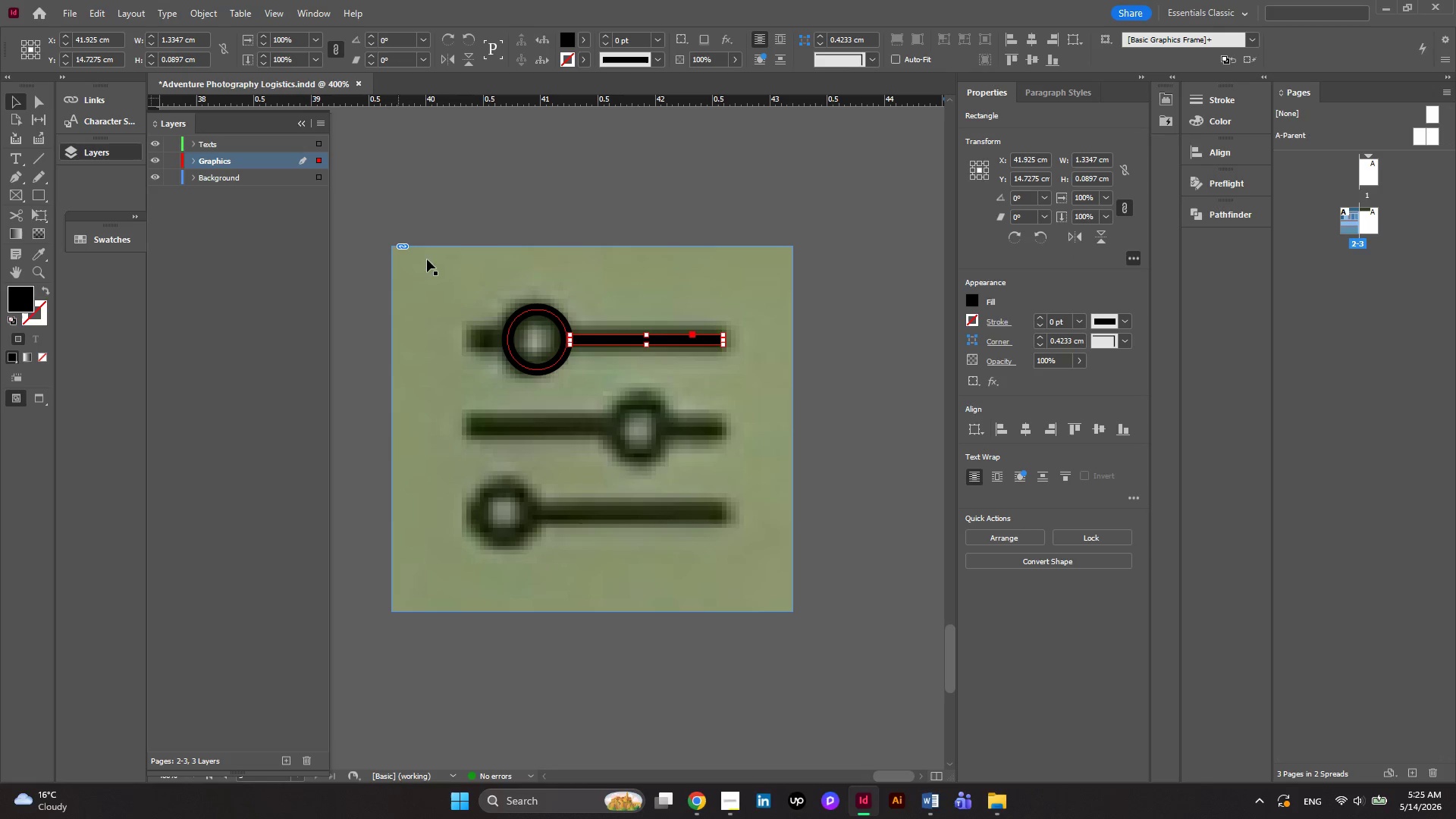 
hold_key(key=AltLeft, duration=0.34)
scroll: coordinate [572, 353], scroll_direction: up, amount: 1.0
 